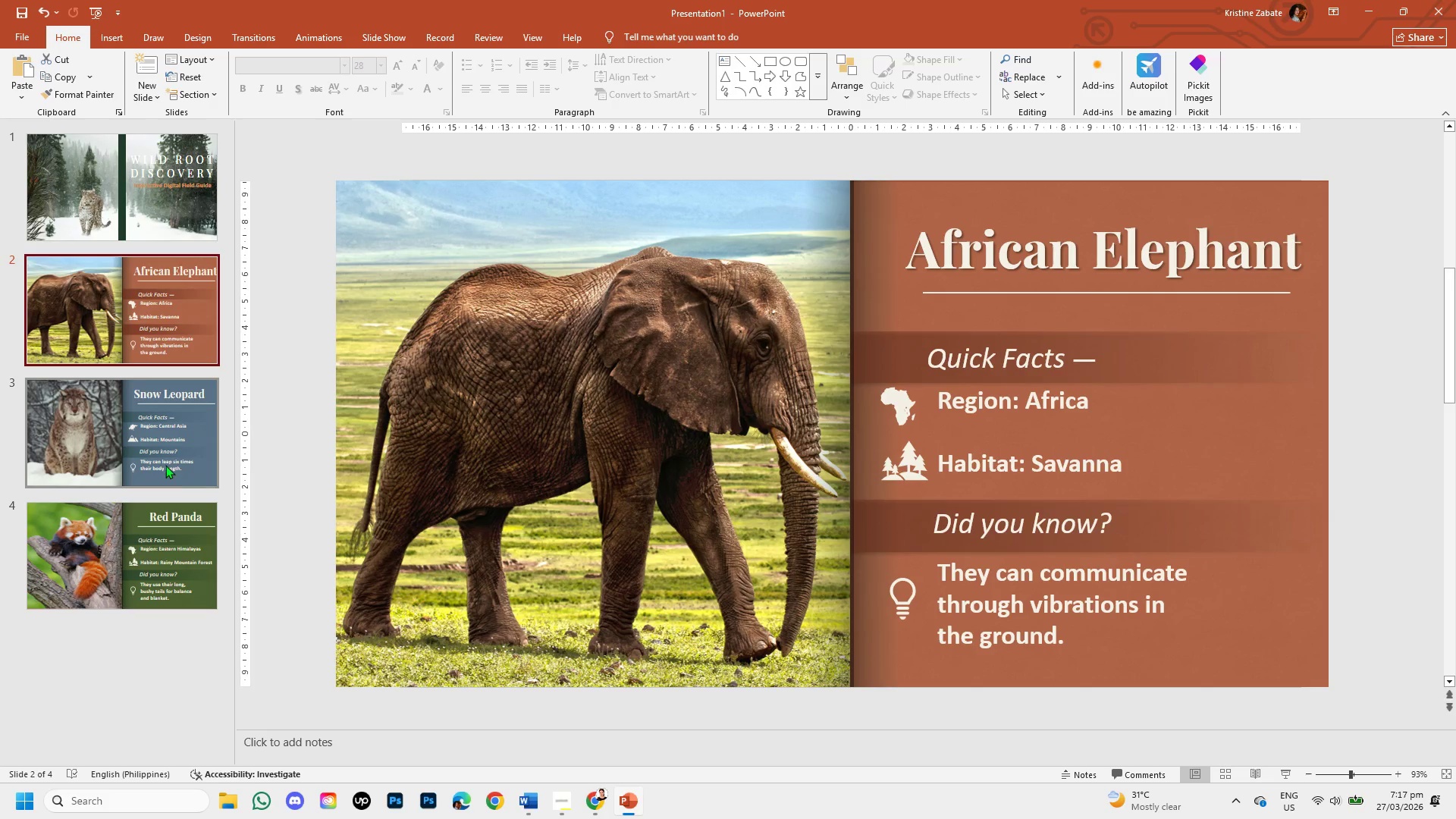 
left_click([165, 465])
 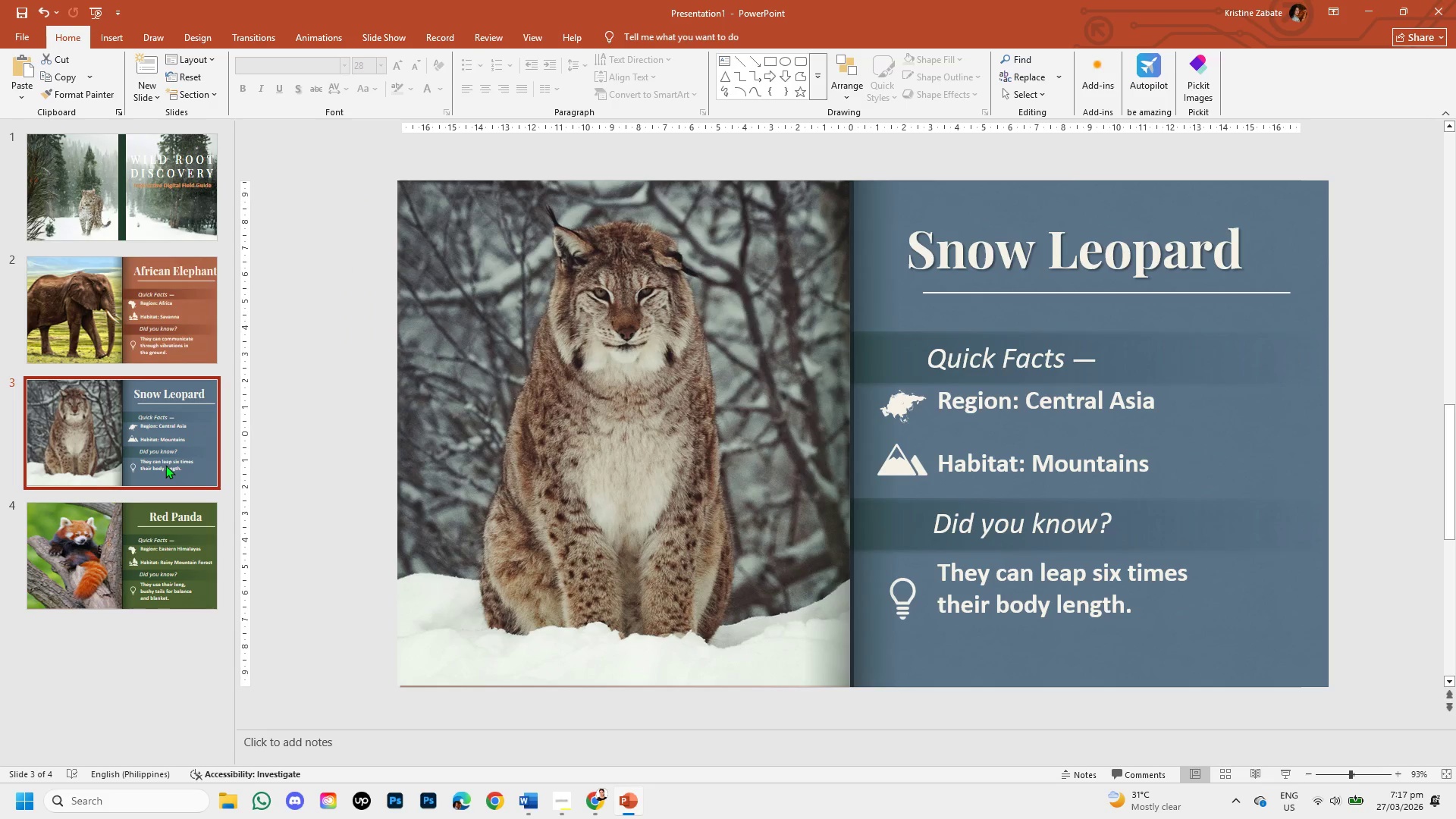 
left_click([190, 526])
 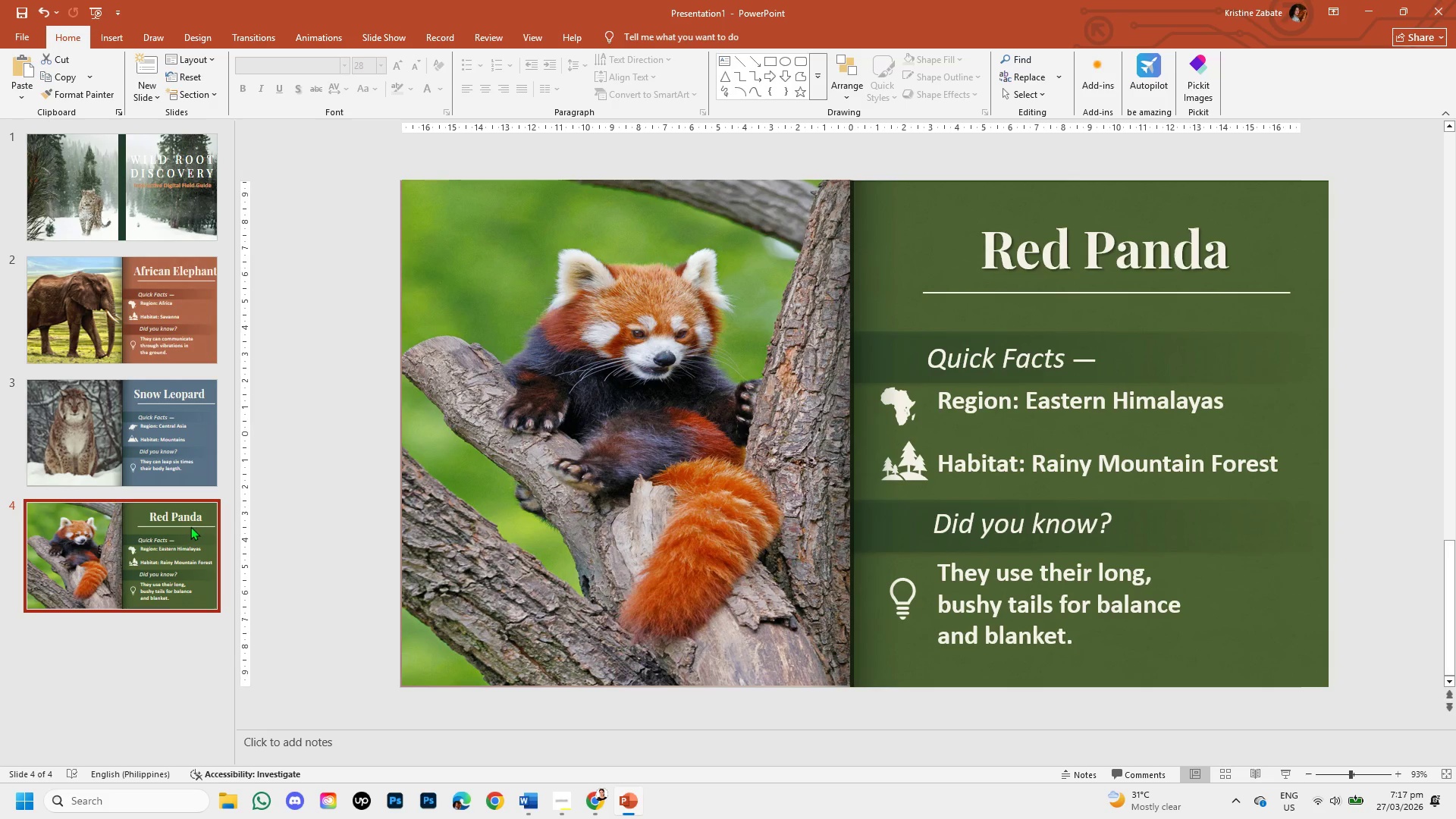 
wait(5.27)
 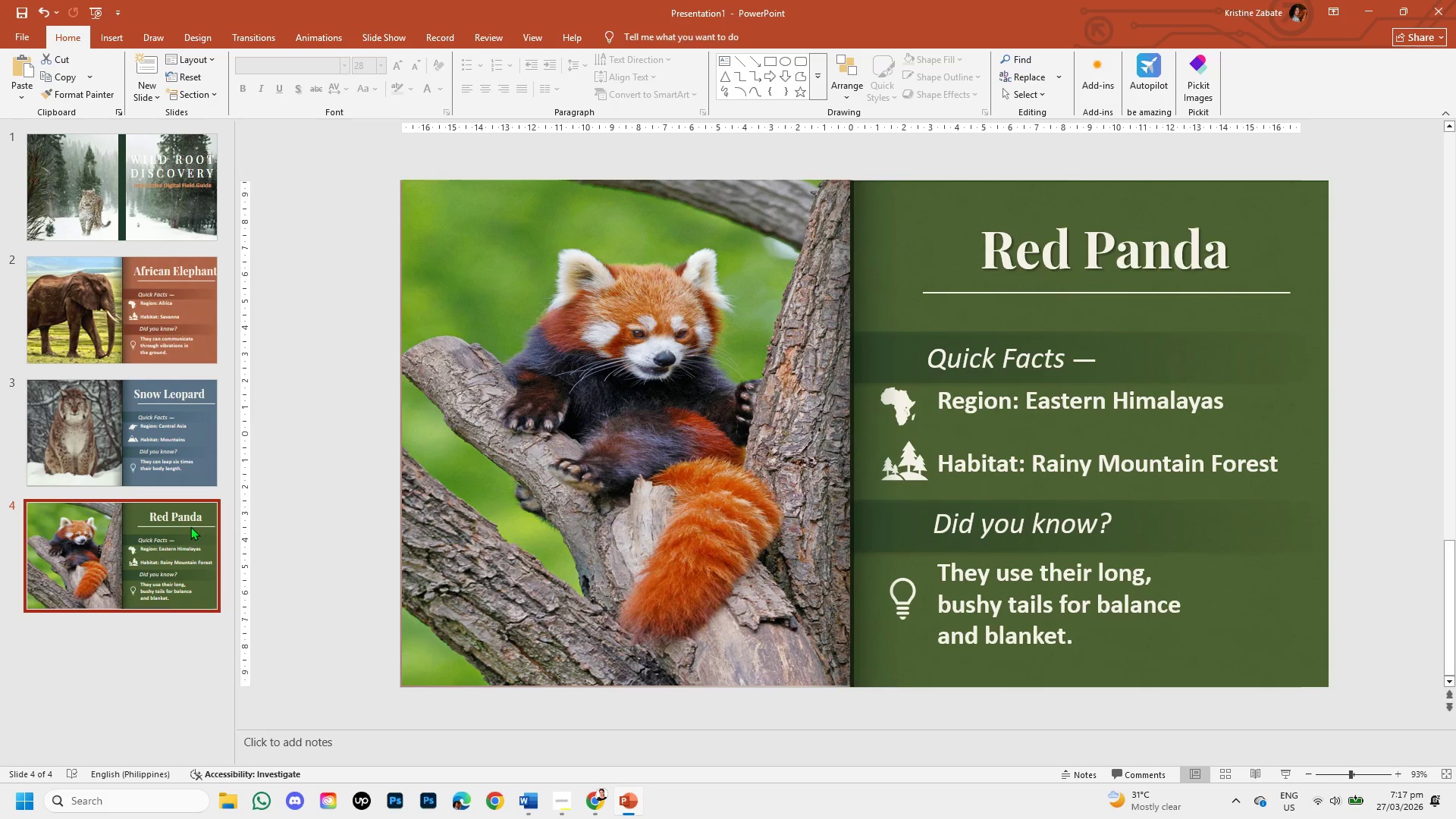 
left_click([193, 430])
 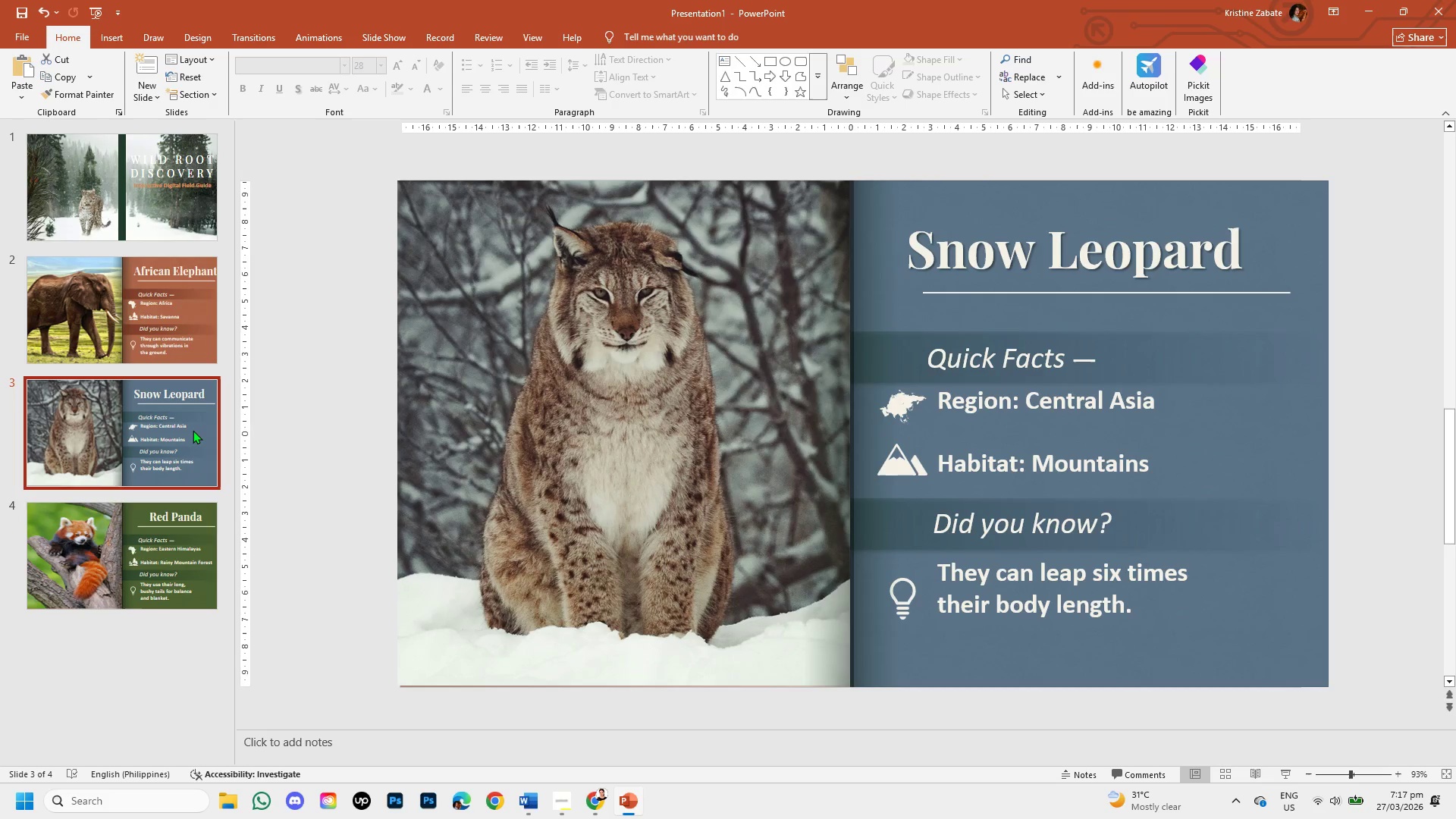 
right_click([193, 430])
 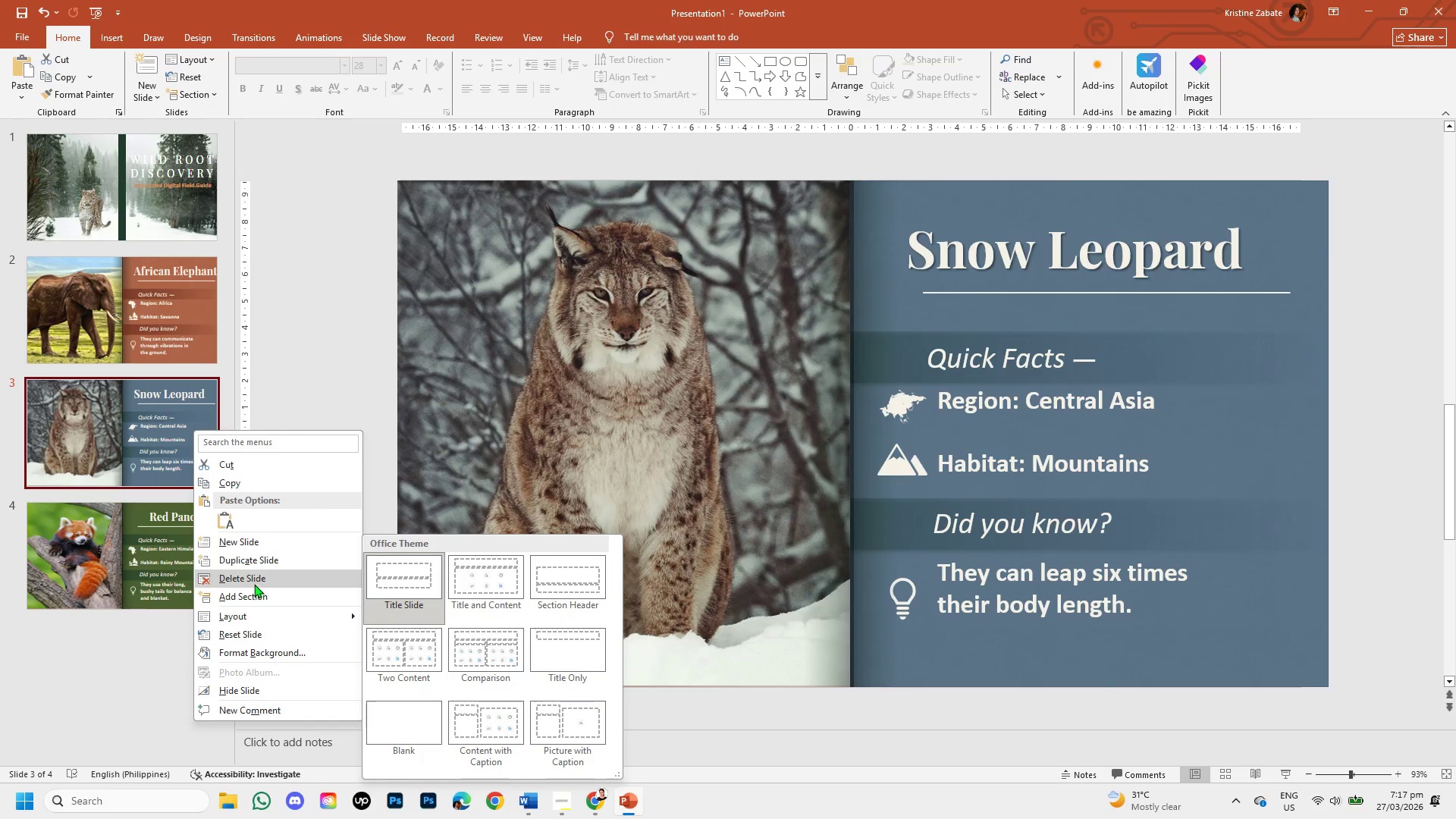 
left_click([253, 558])
 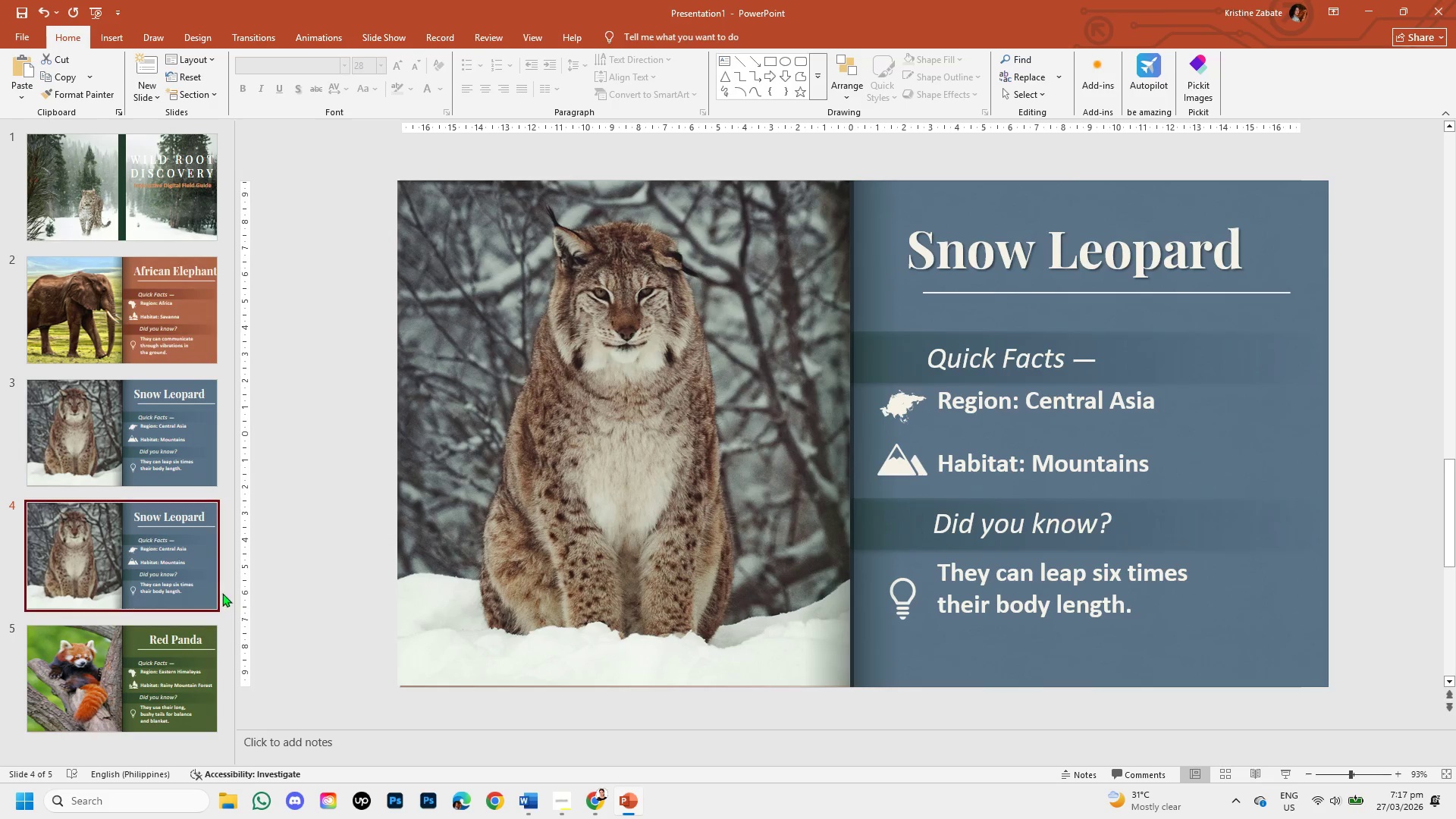 
left_click_drag(start_coordinate=[175, 551], to_coordinate=[179, 683])
 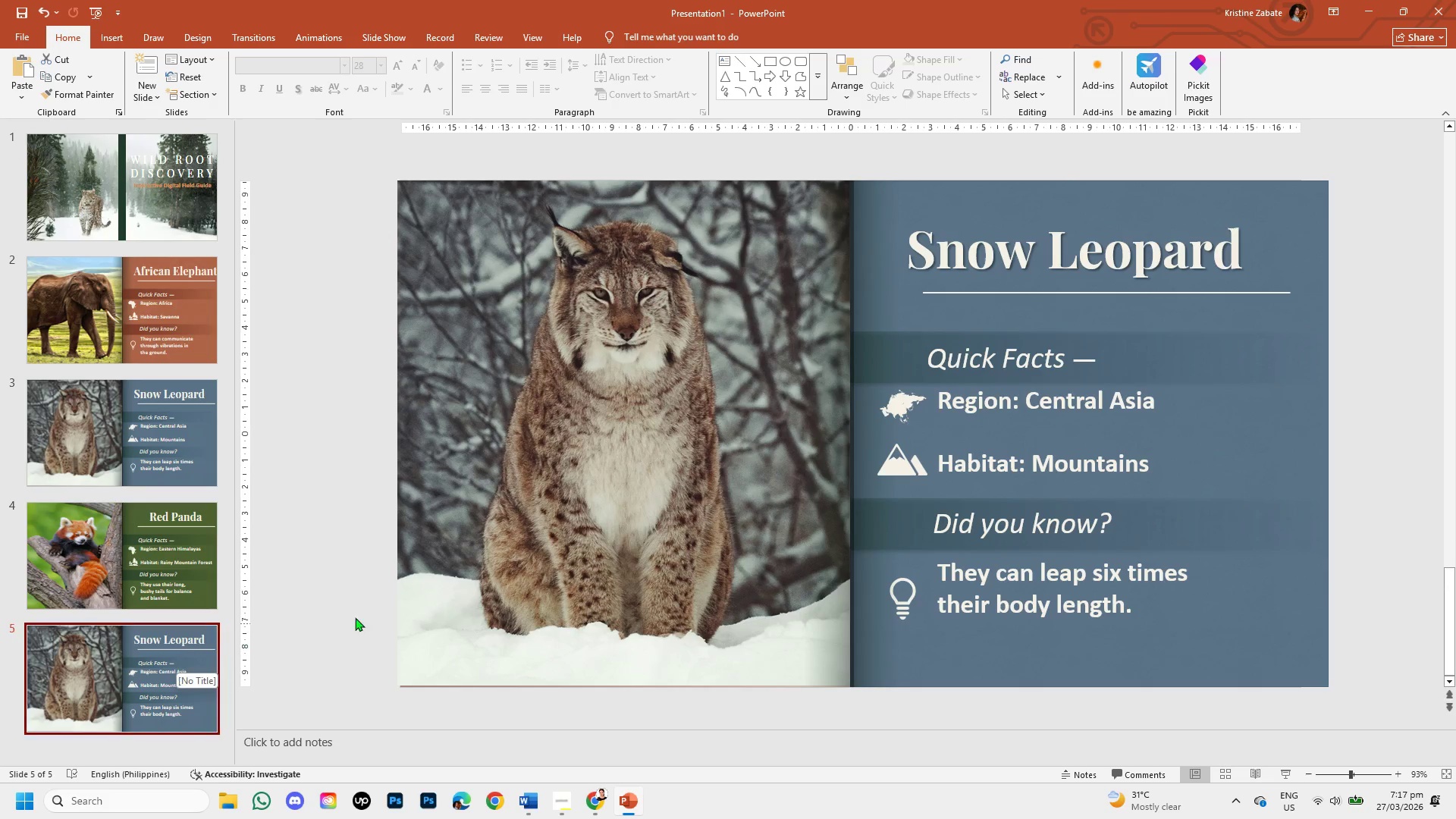 
left_click([591, 454])
 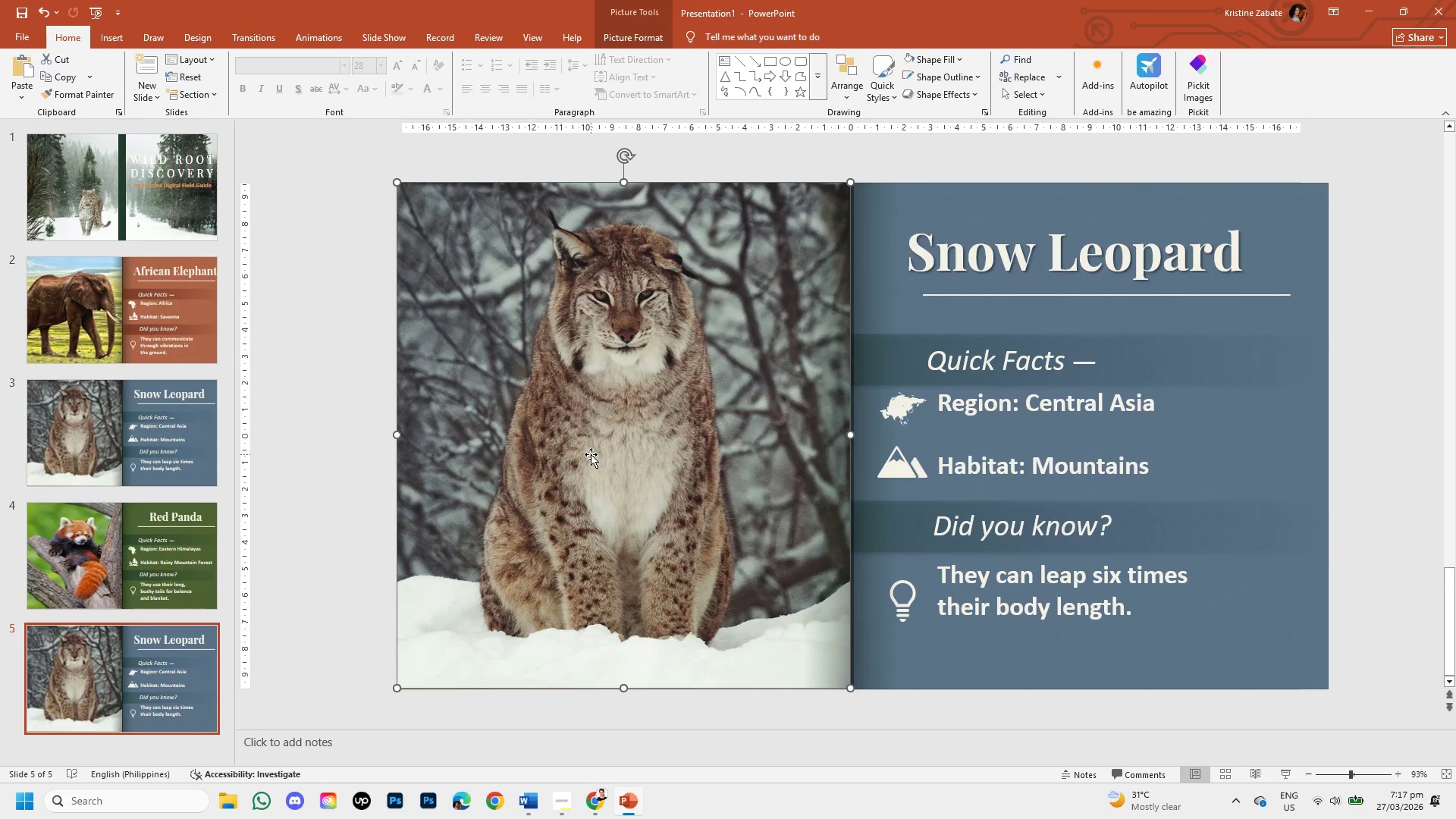 
key(Backspace)
 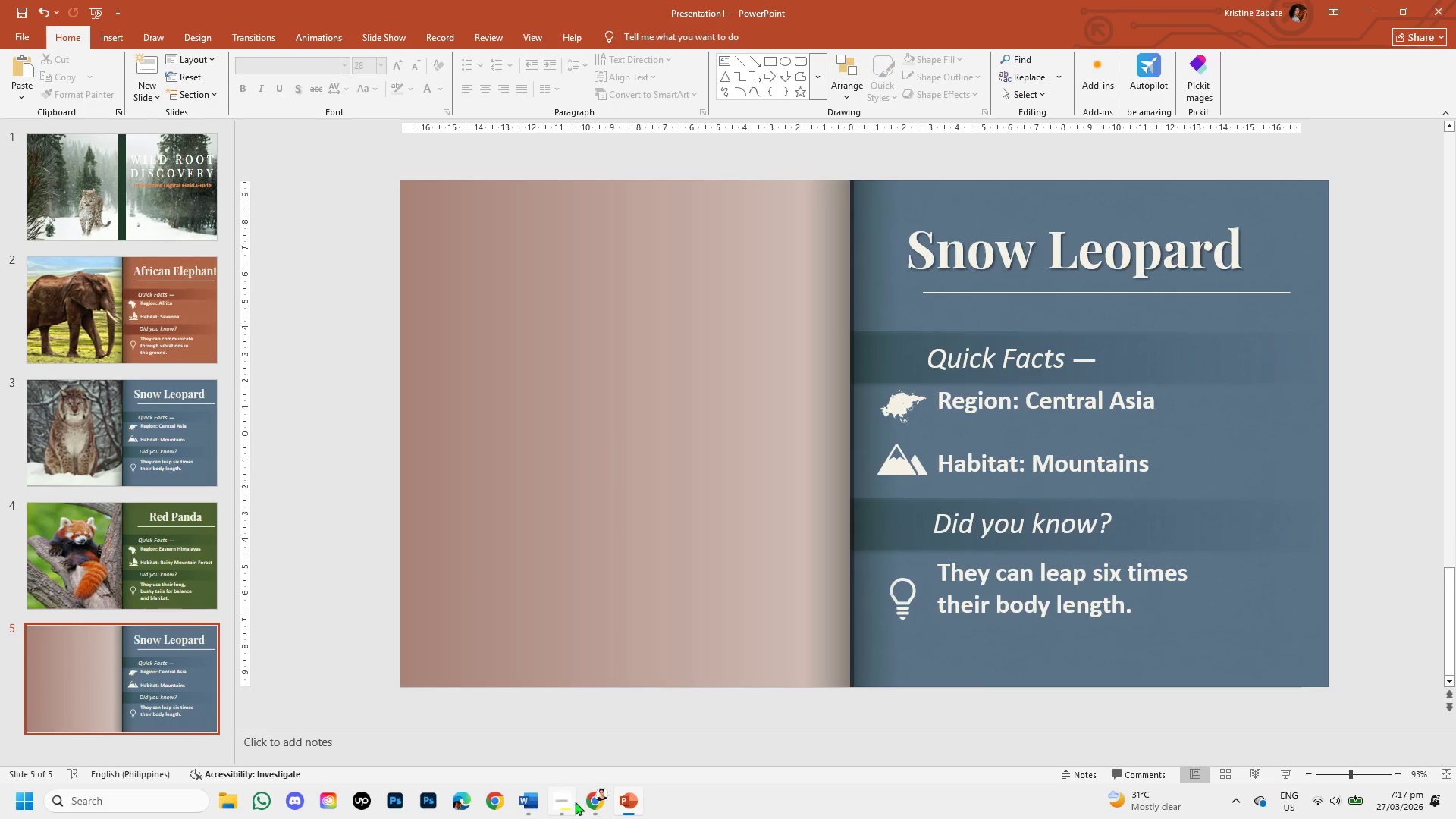 
left_click([591, 806])
 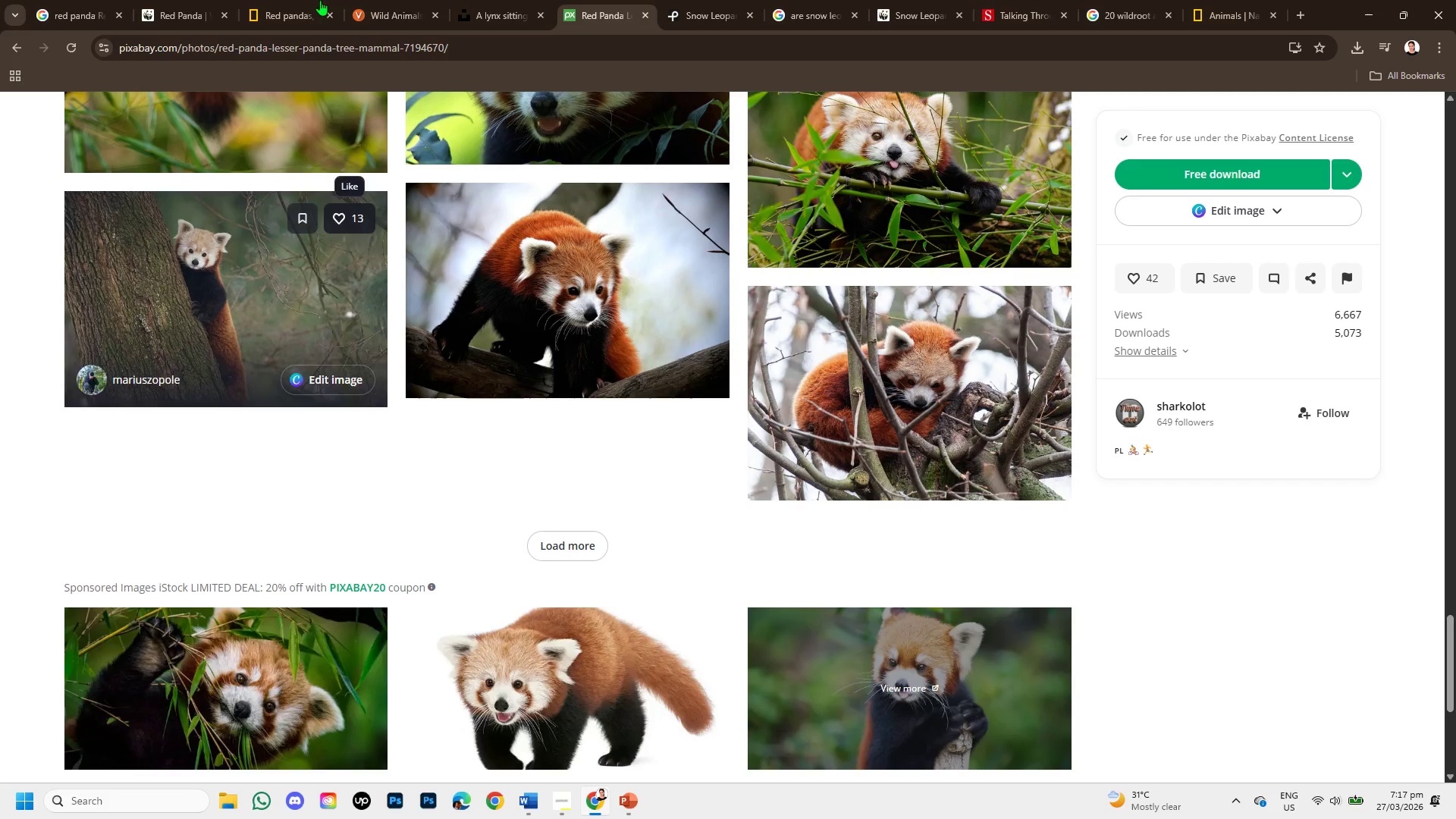 
left_click([302, 0])
 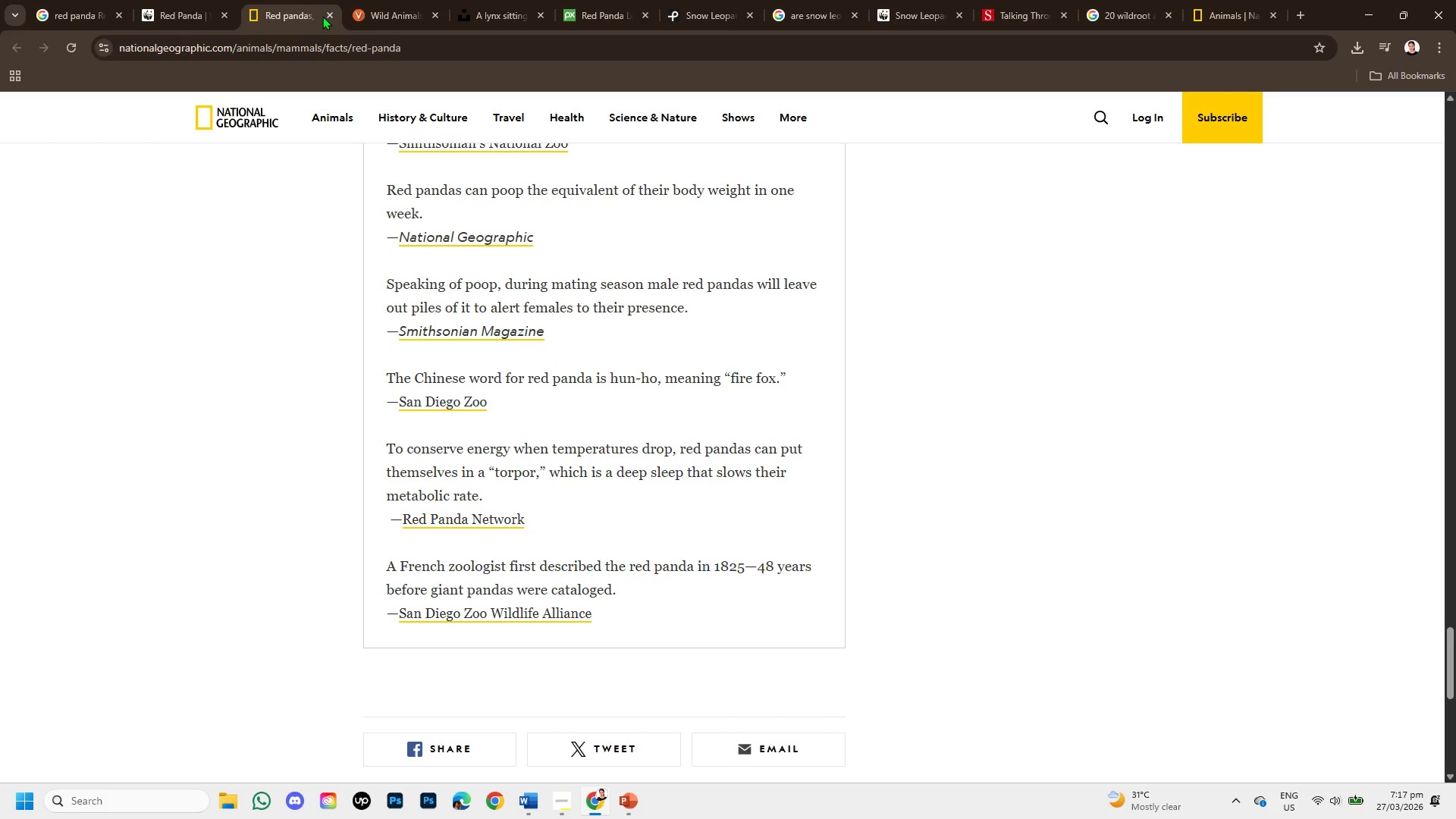 
left_click([325, 13])
 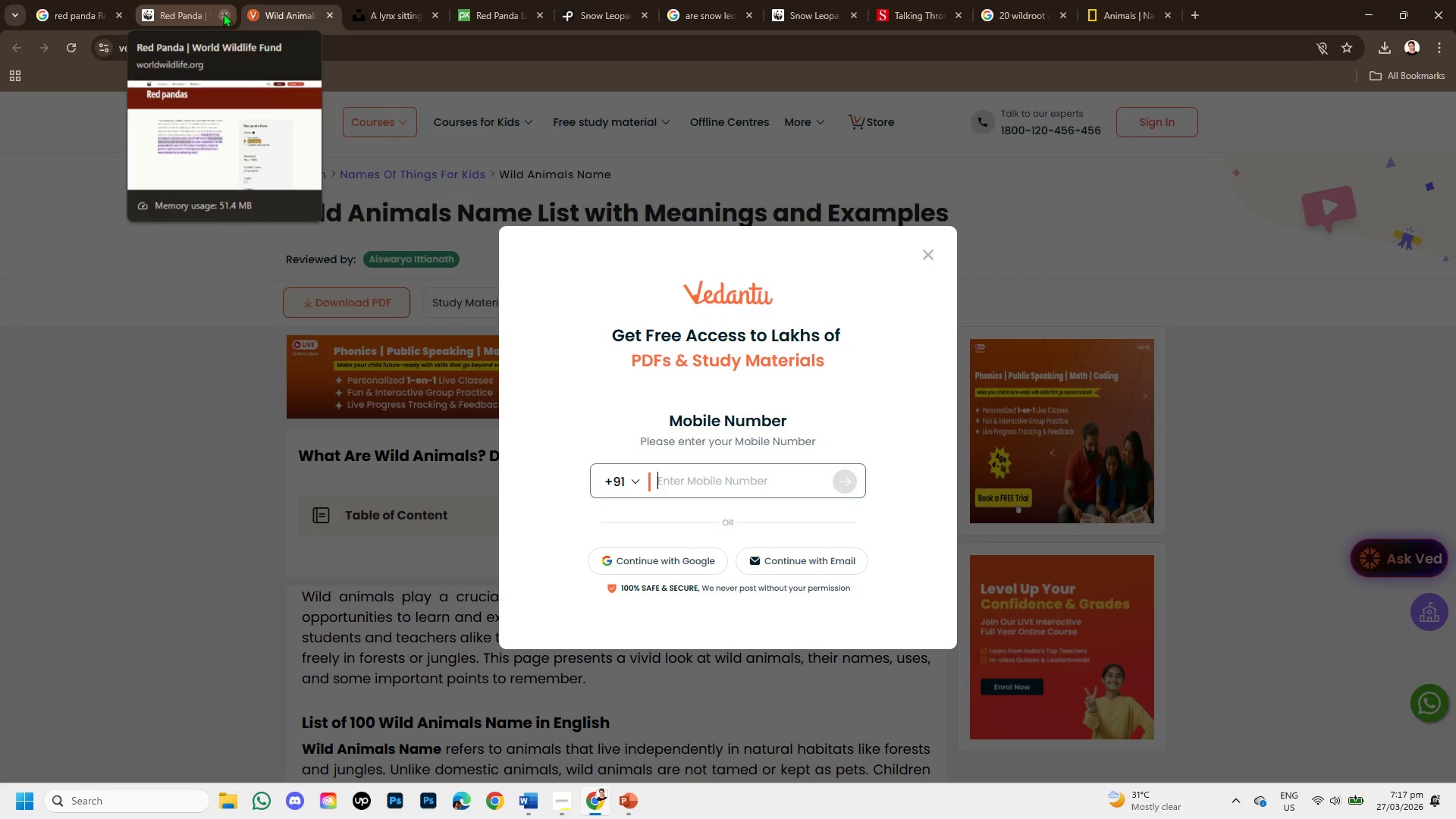 
left_click([223, 13])
 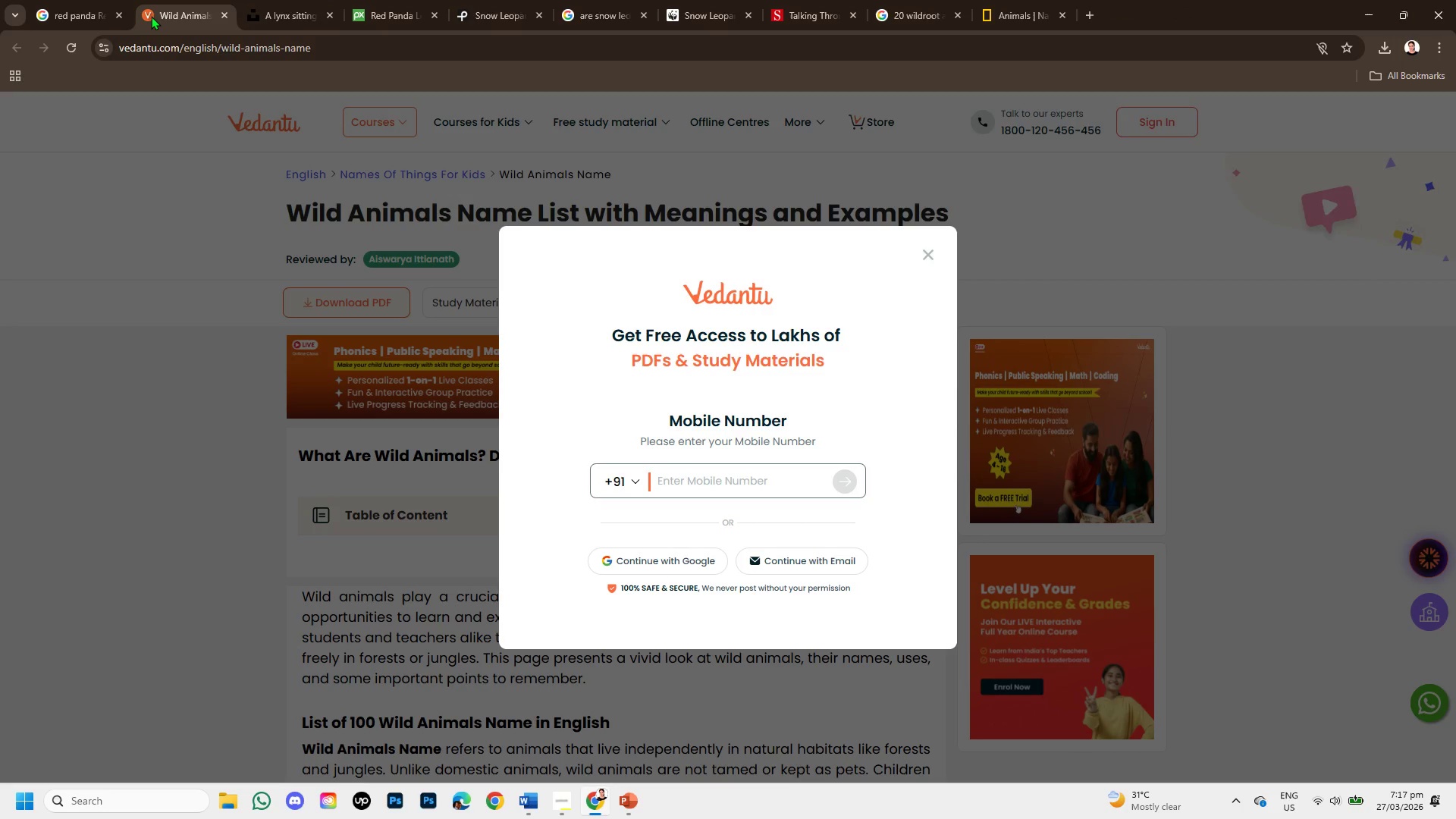 
left_click([152, 13])
 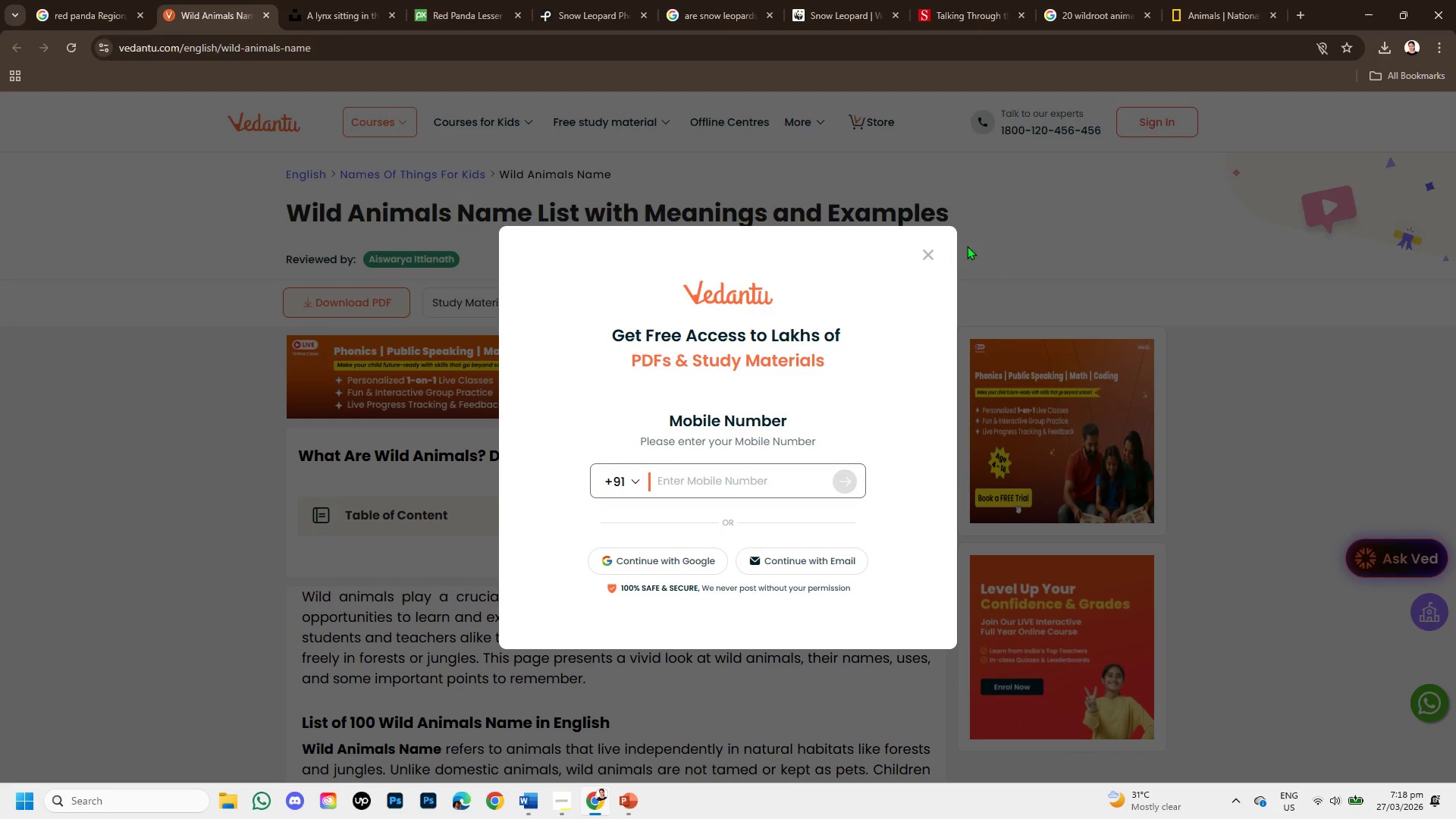 
left_click([930, 249])
 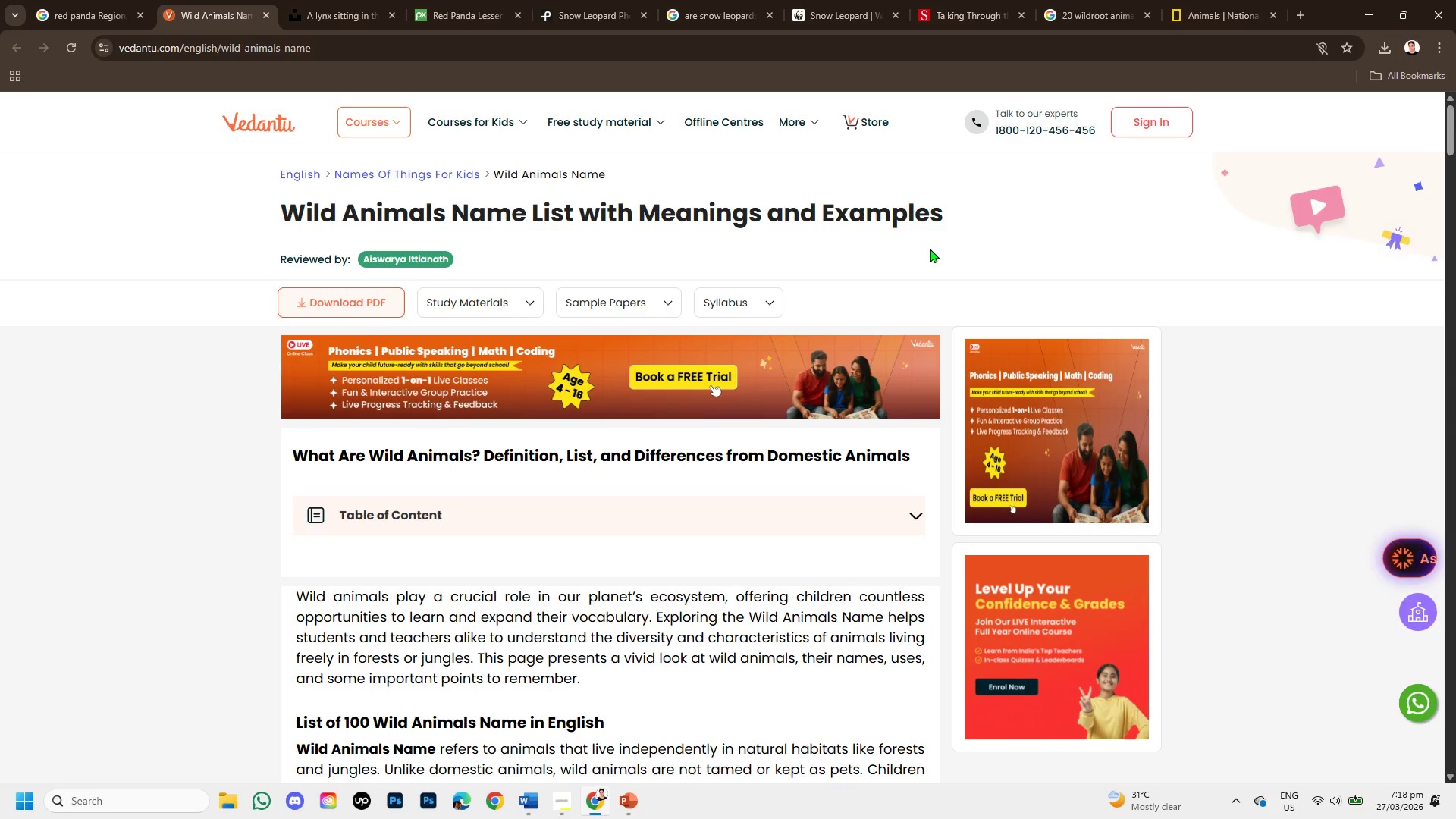 
wait(21.36)
 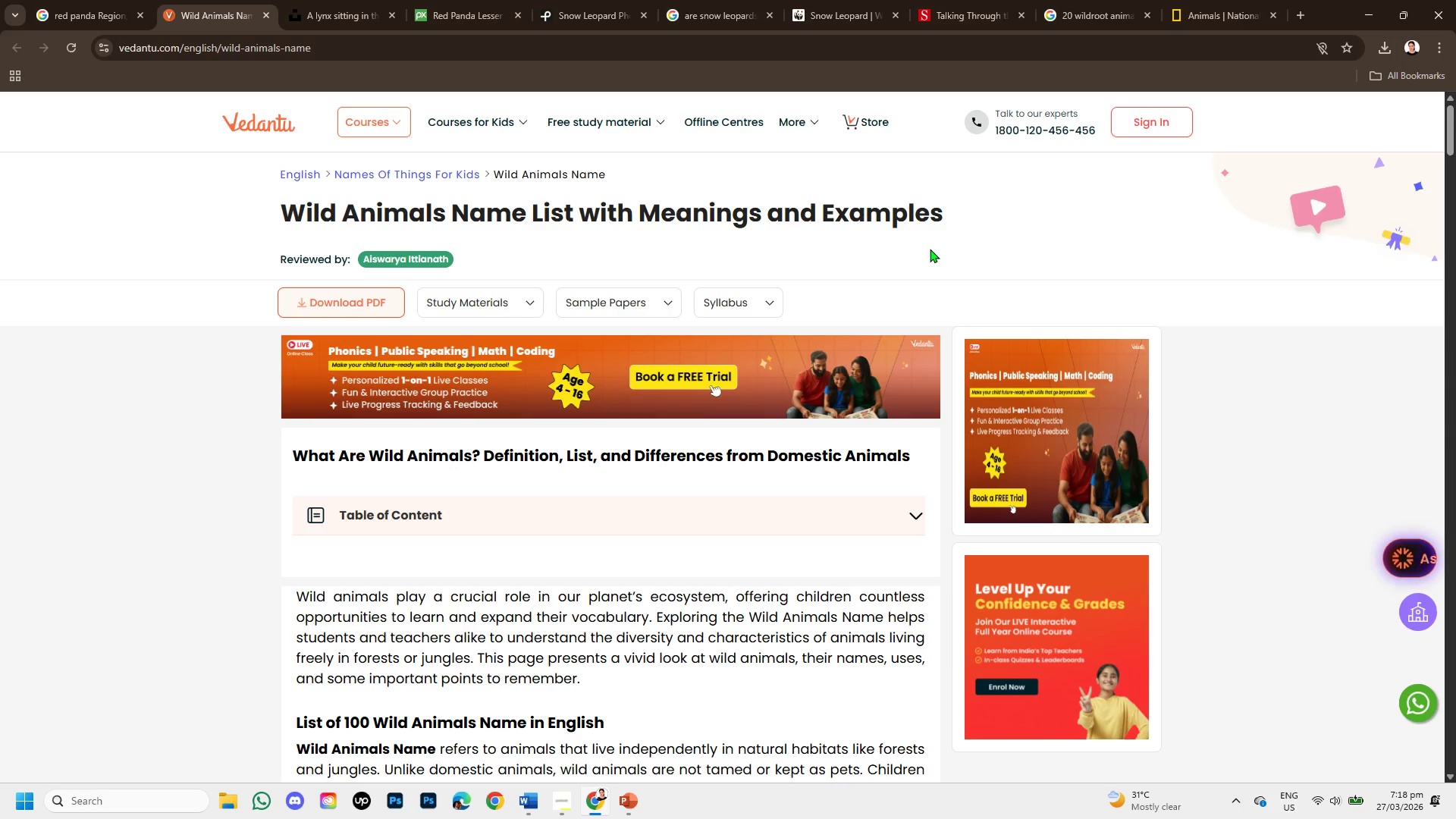 
scroll: coordinate [344, 538], scroll_direction: down, amount: 3.0
 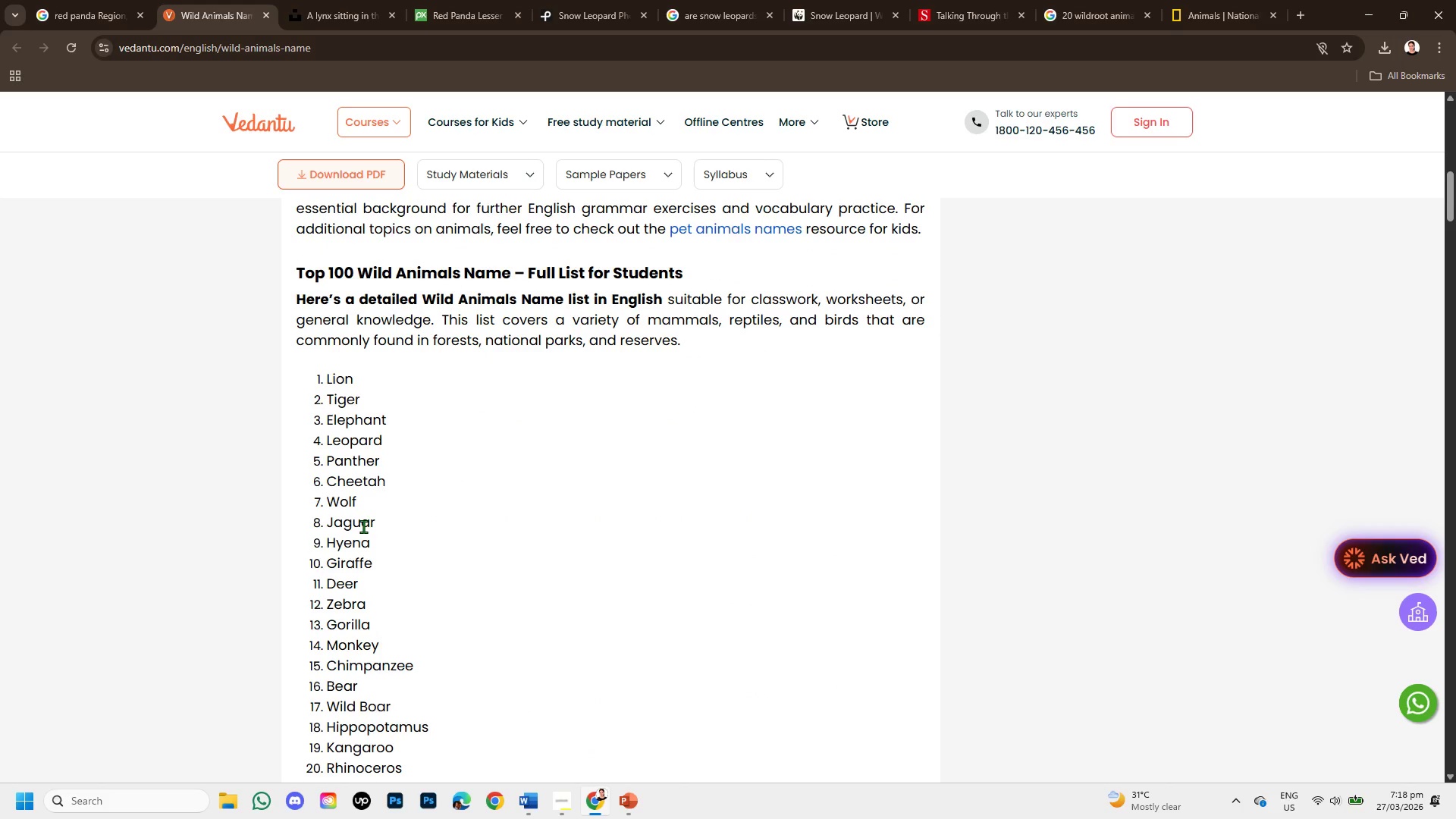 
left_click([106, 0])
 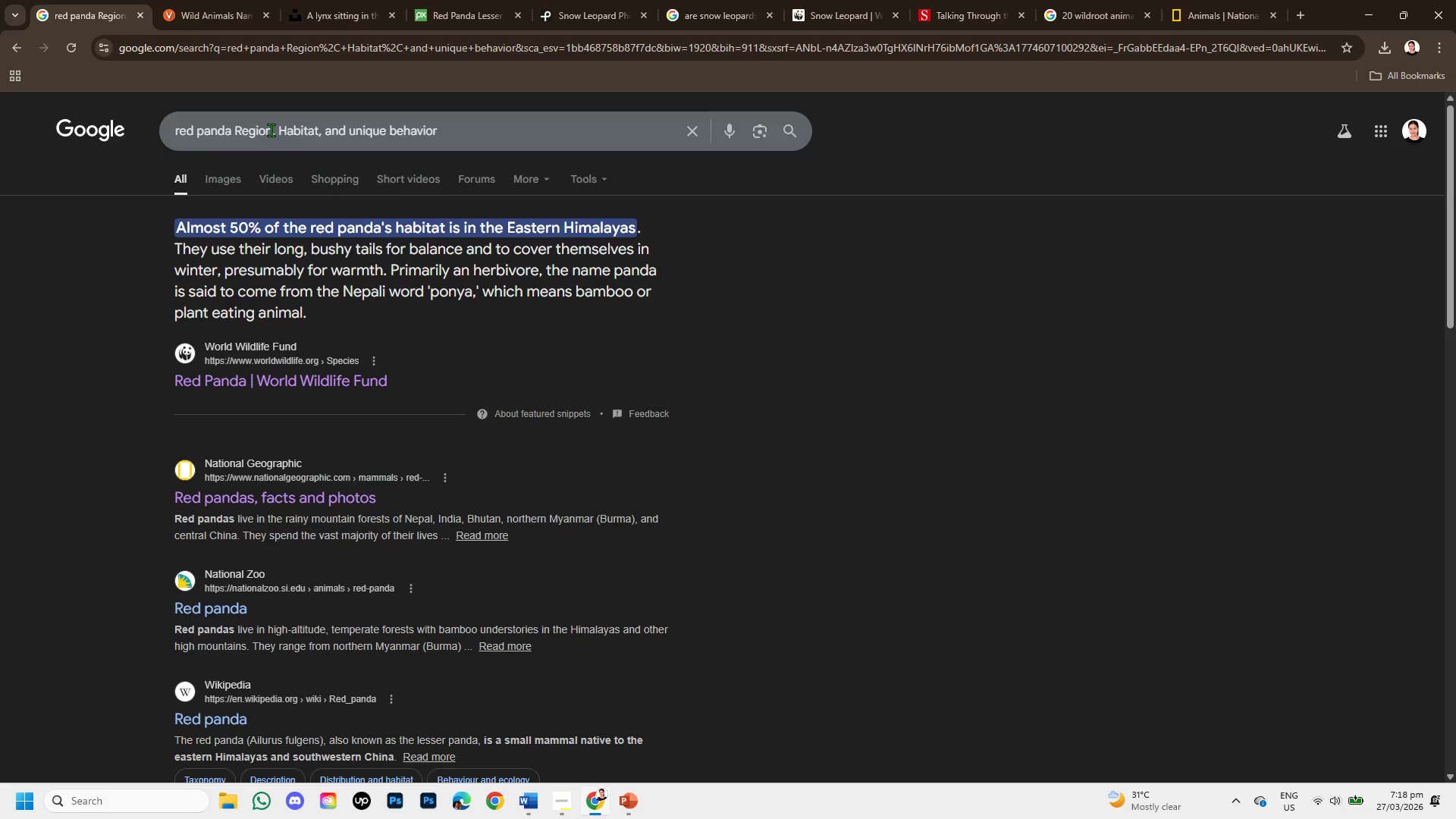 
left_click([271, 130])
 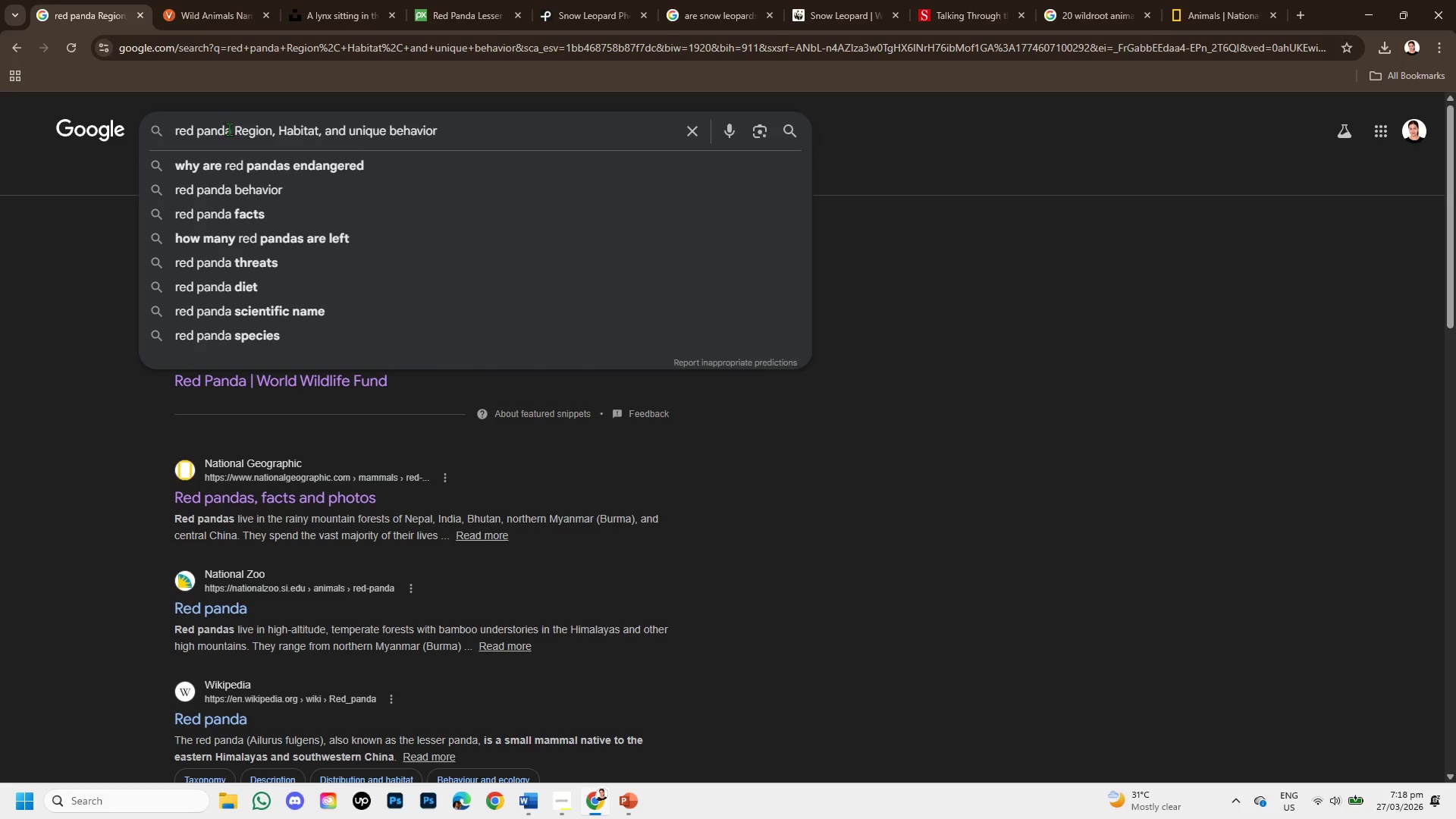 
left_click([230, 129])
 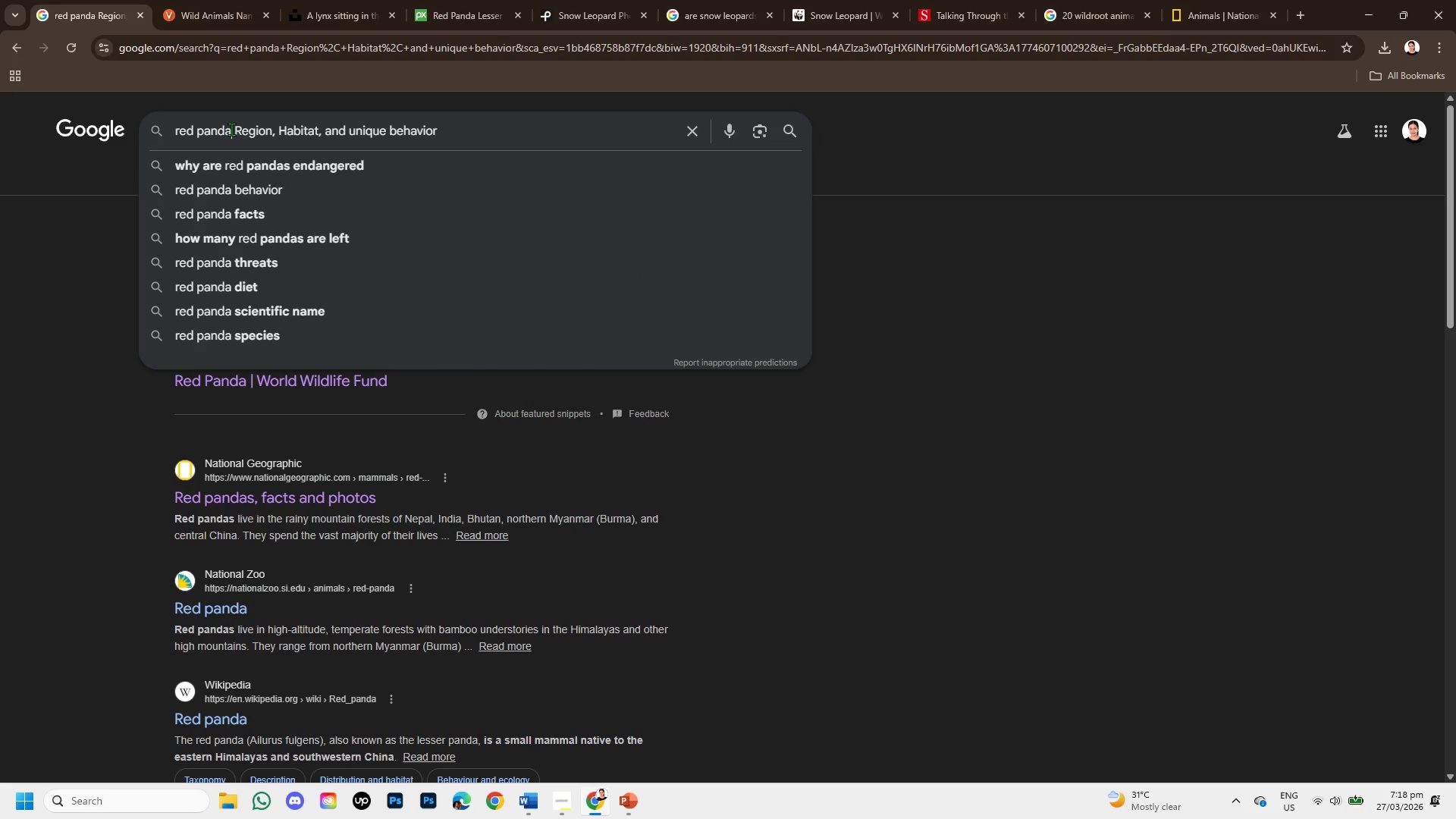 
left_click_drag(start_coordinate=[231, 129], to_coordinate=[158, 129])
 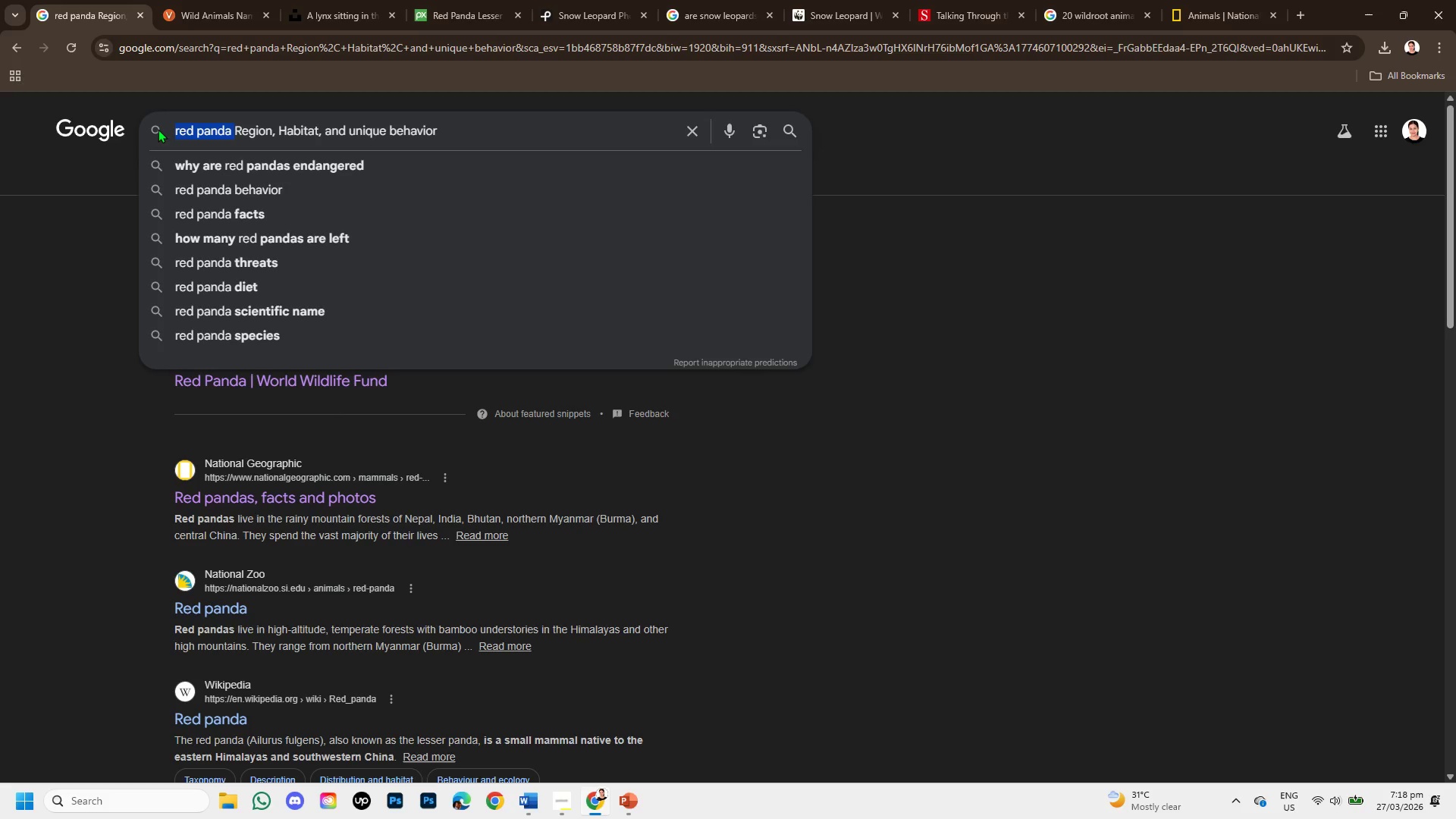 
key(Backspace)
type(GREAT WHITE SHARK )
 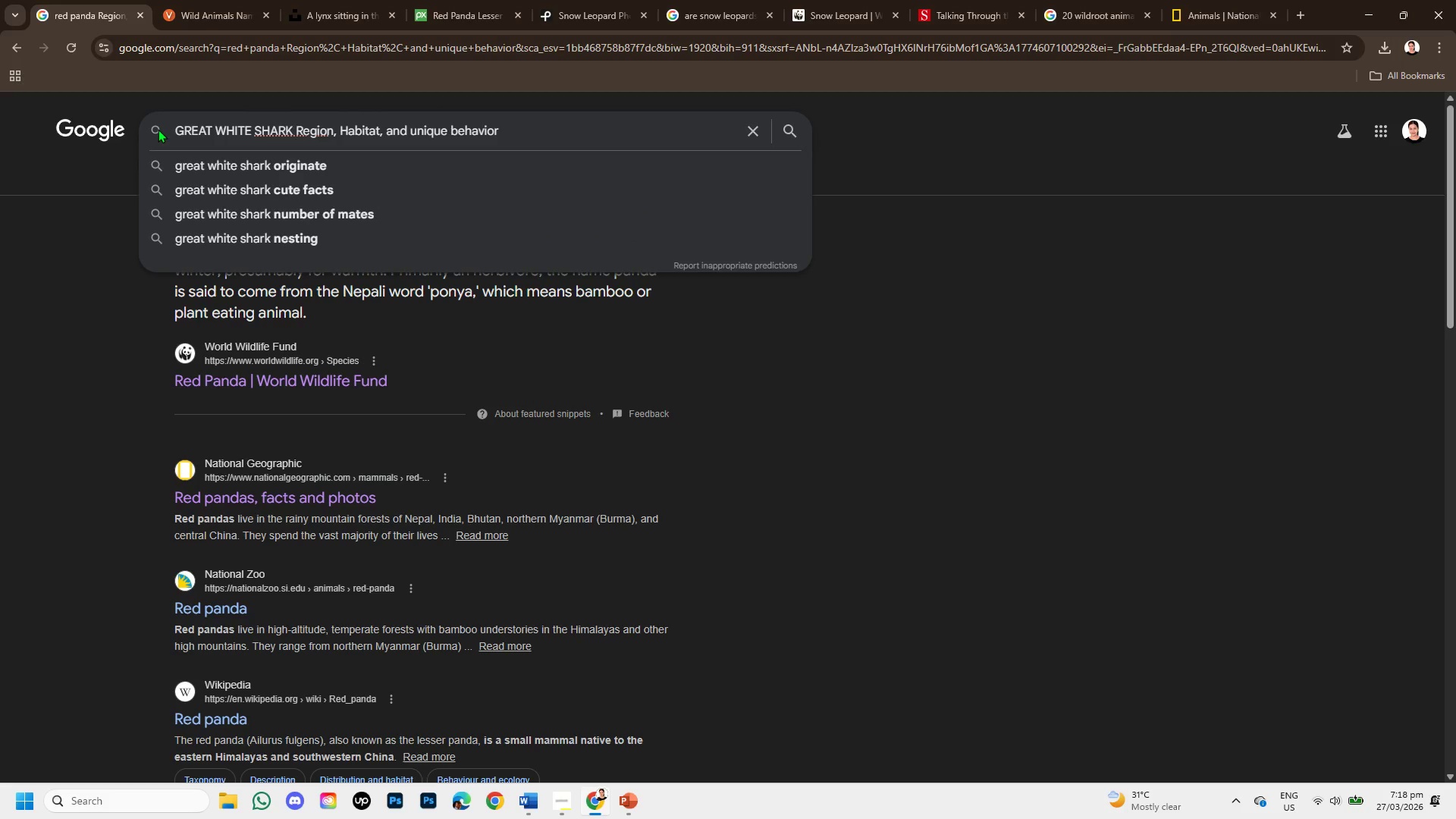 
key(Enter)
 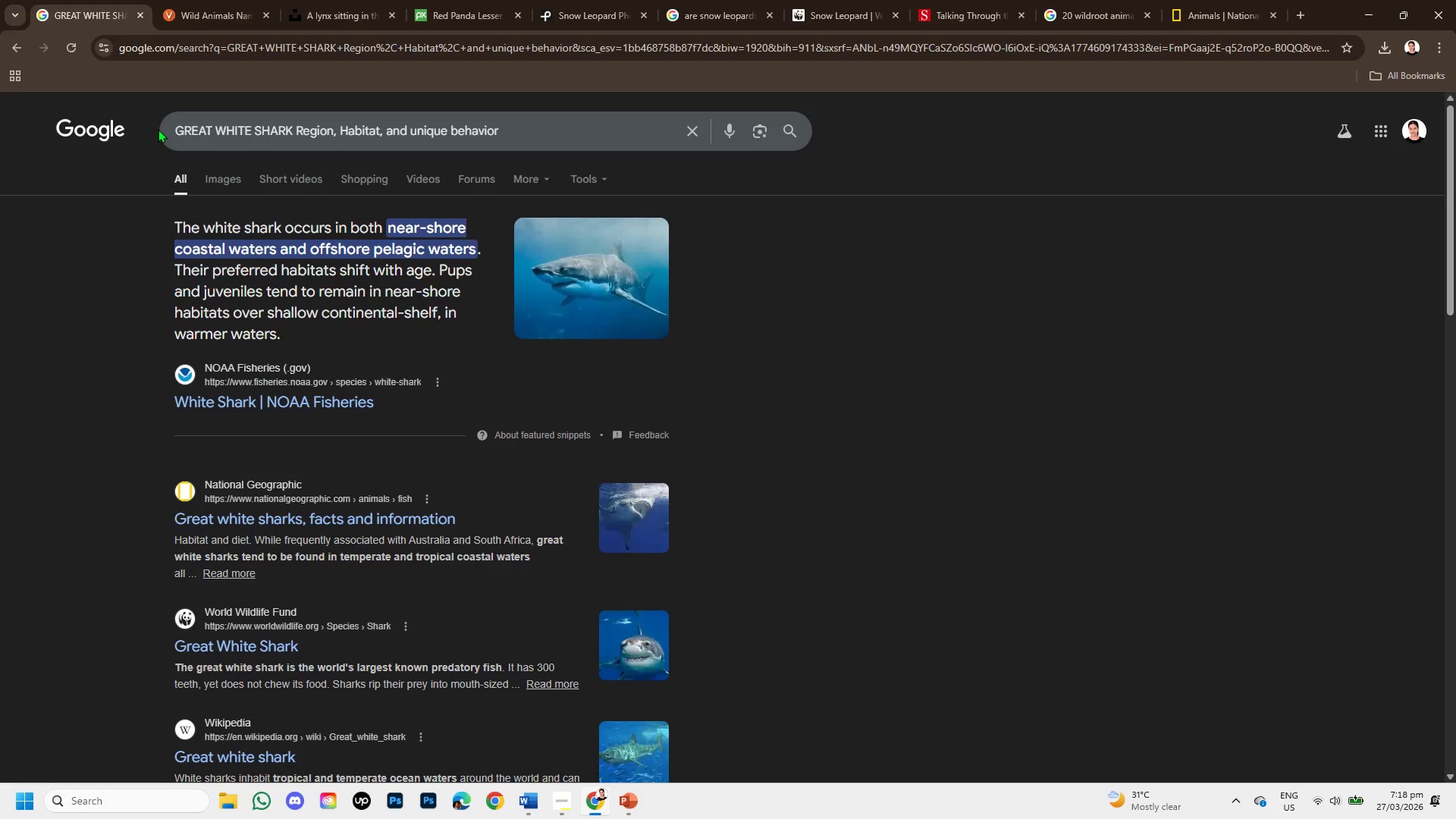 
wait(10.0)
 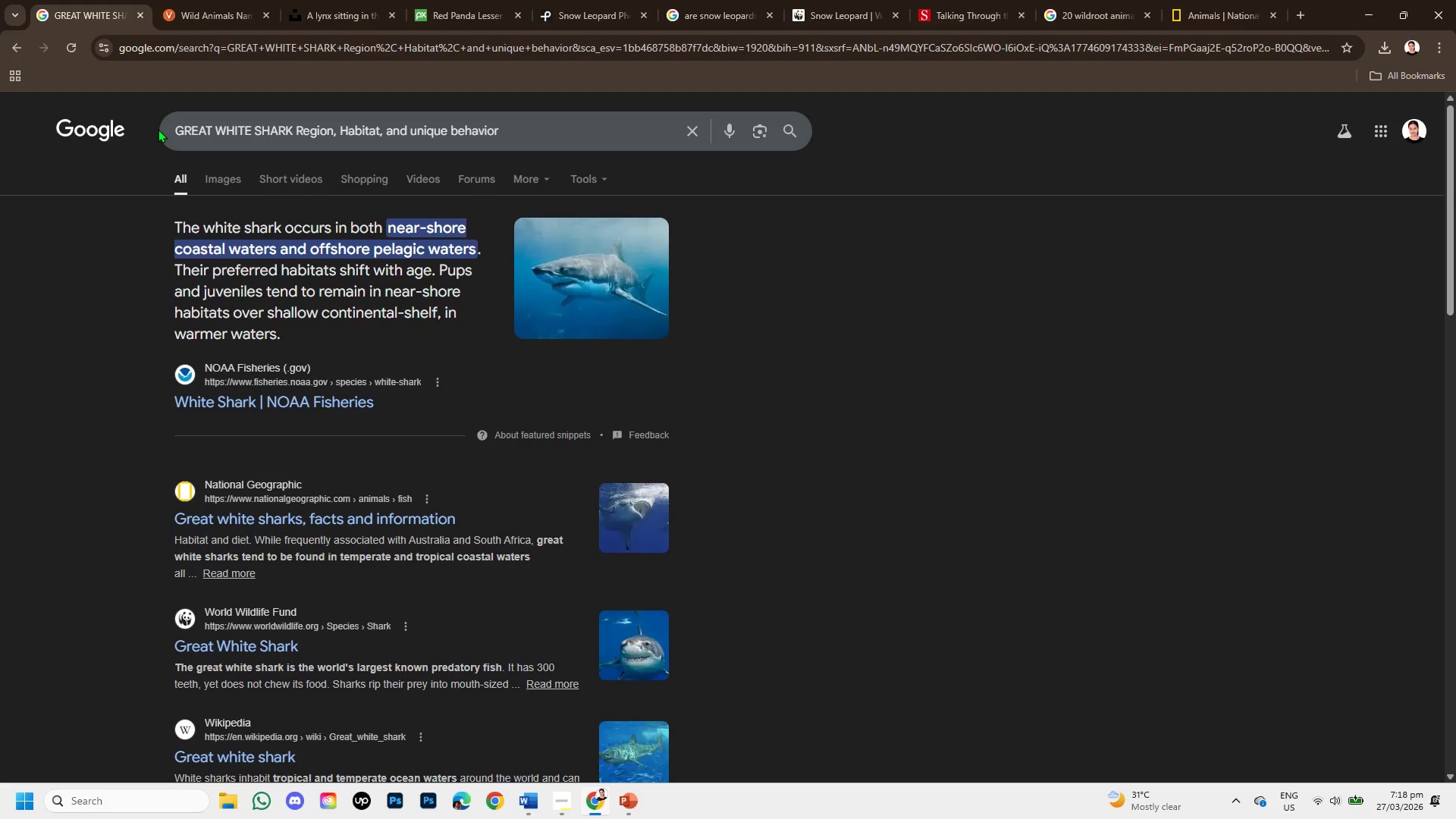 
right_click([416, 515])
 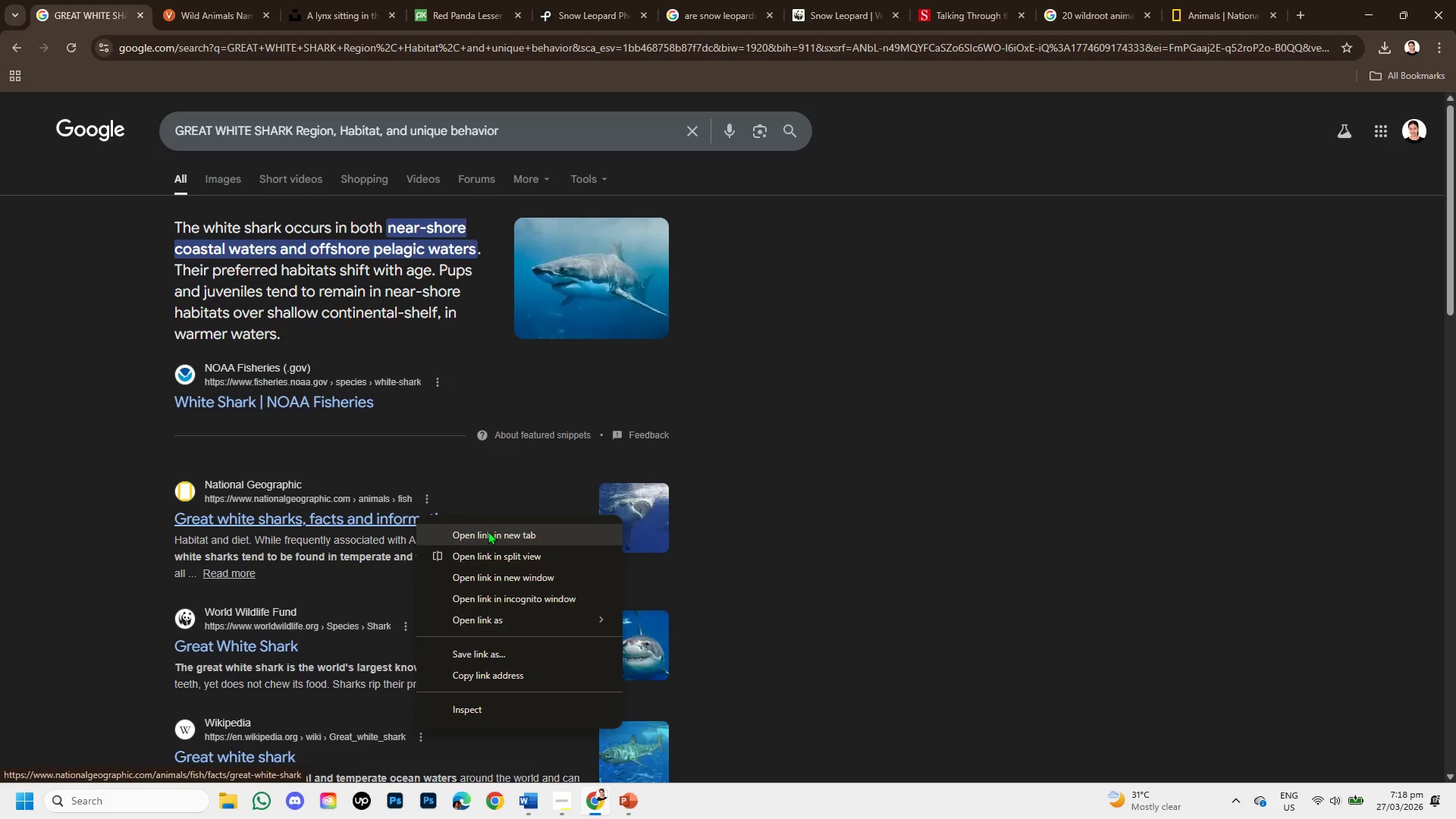 
left_click([488, 531])
 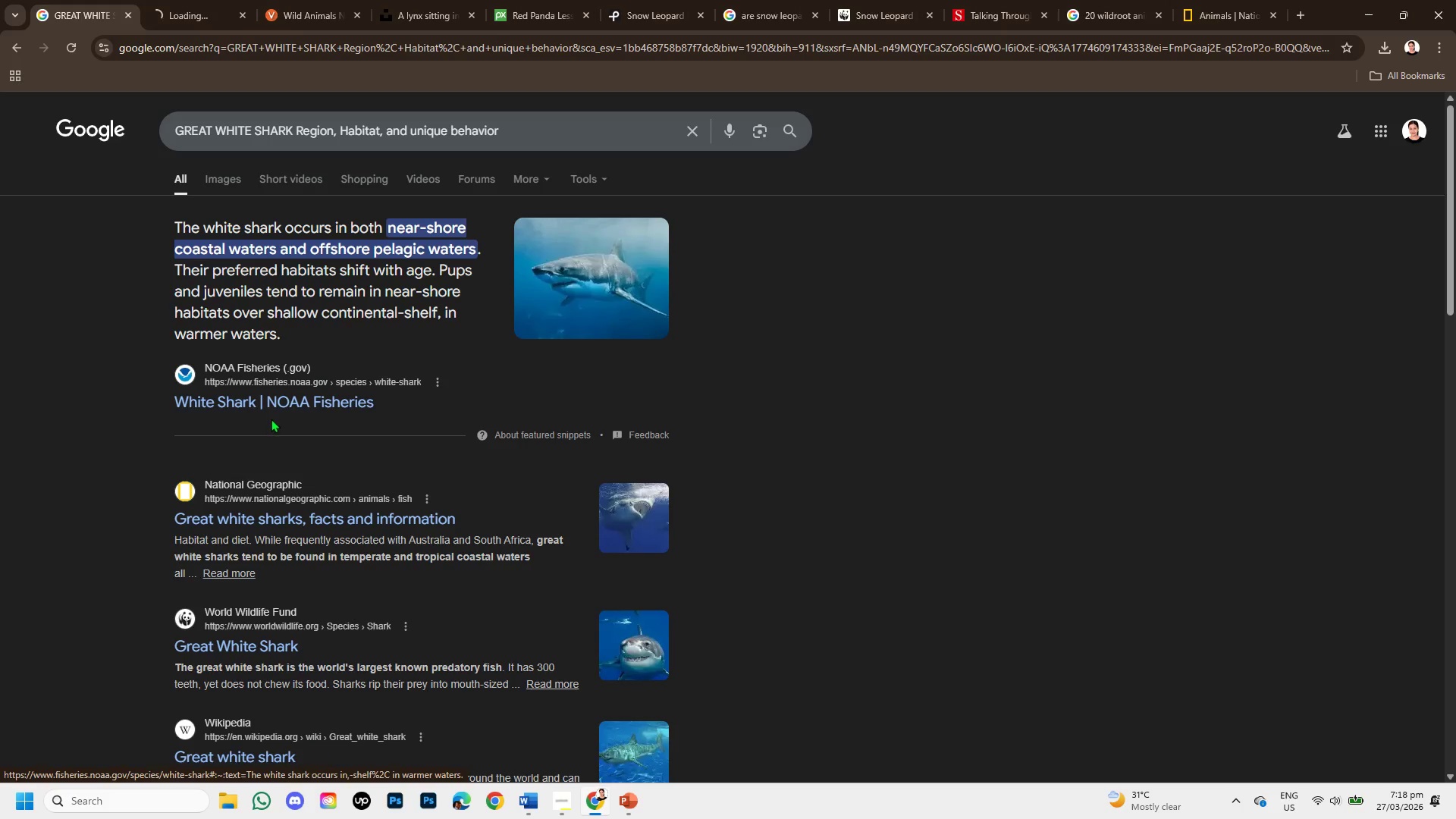 
right_click([267, 400])
 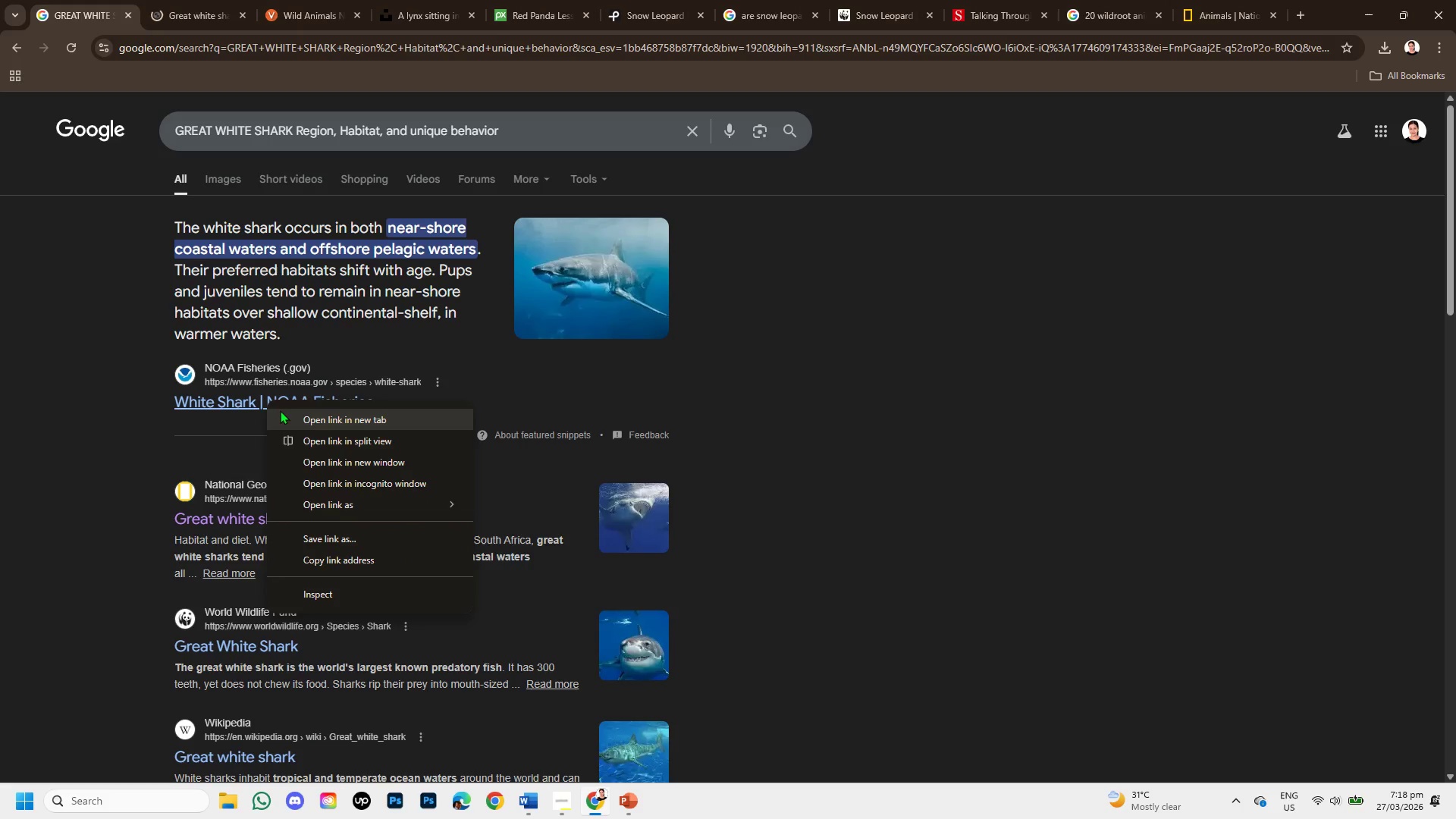 
left_click([280, 410])
 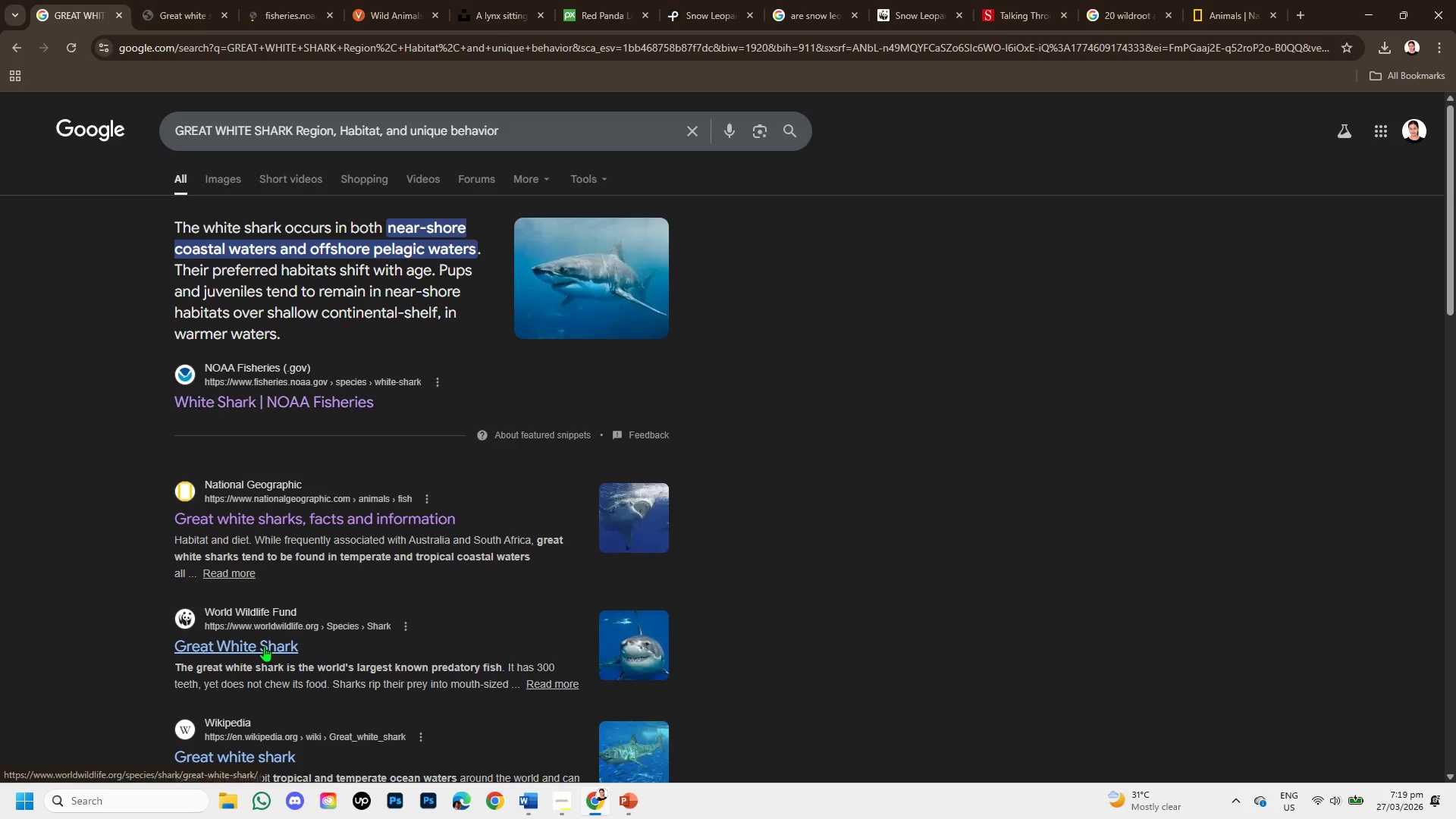 
right_click([264, 646])
 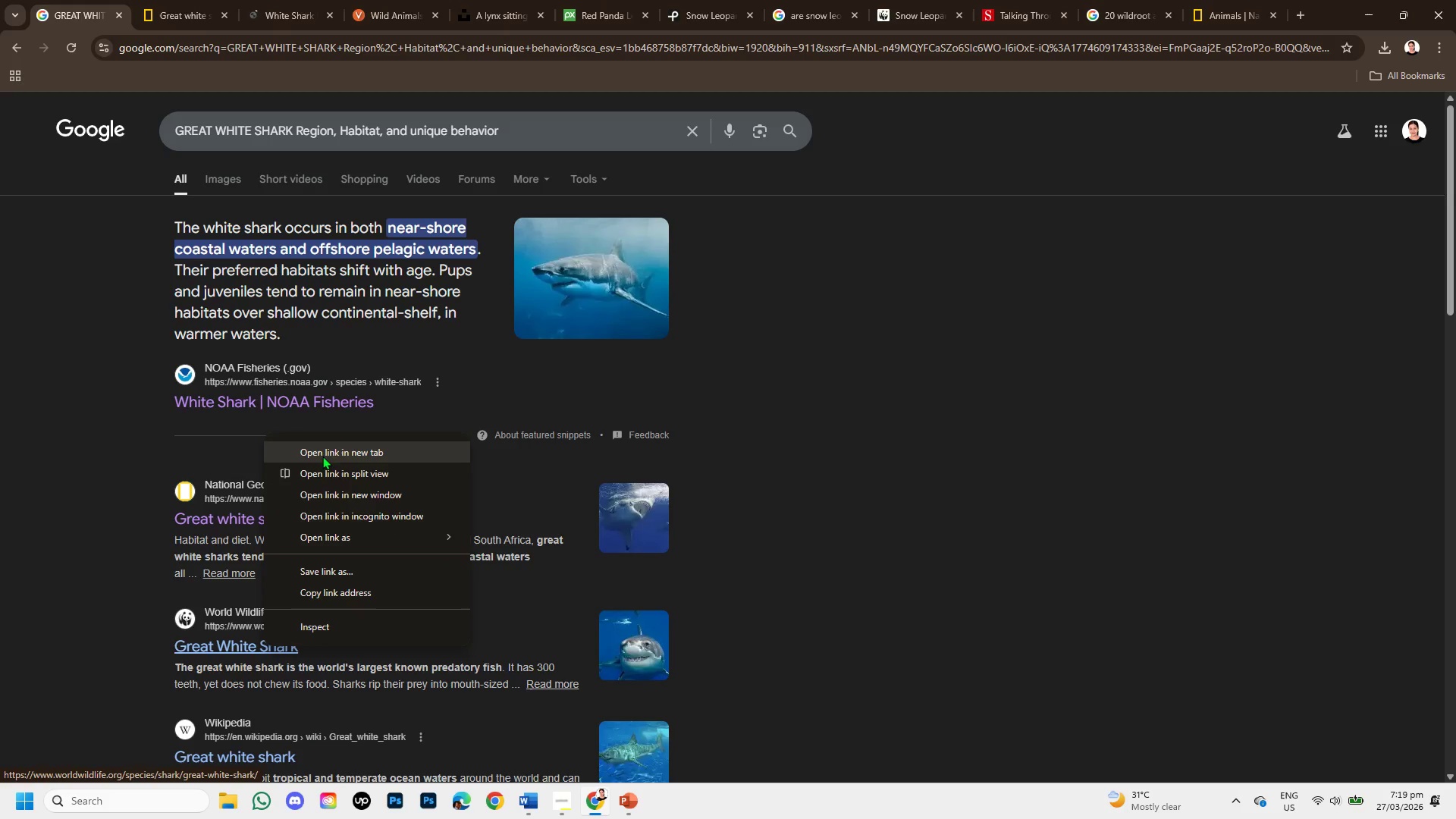 
left_click([322, 445])
 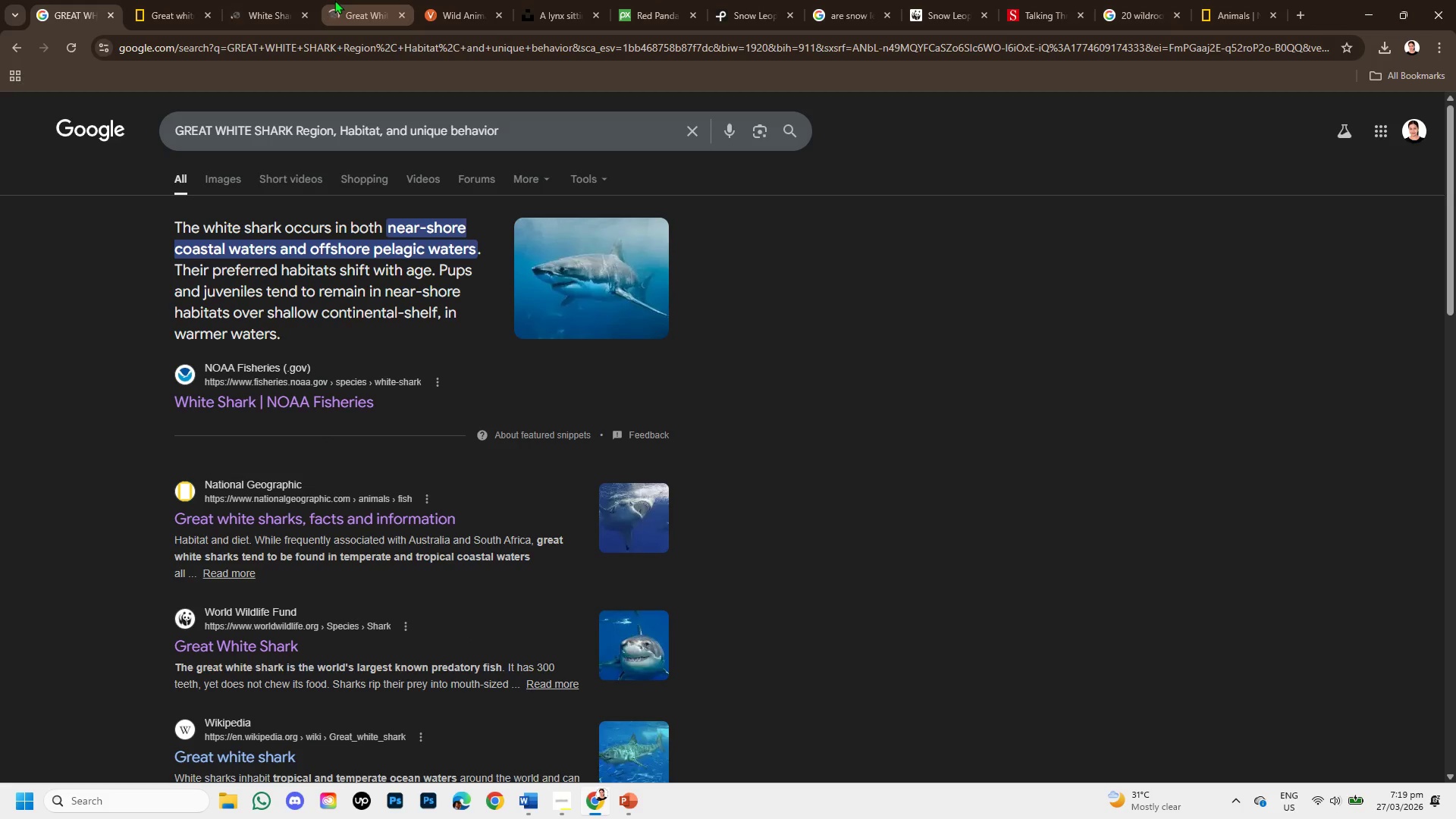 
left_click([340, 0])
 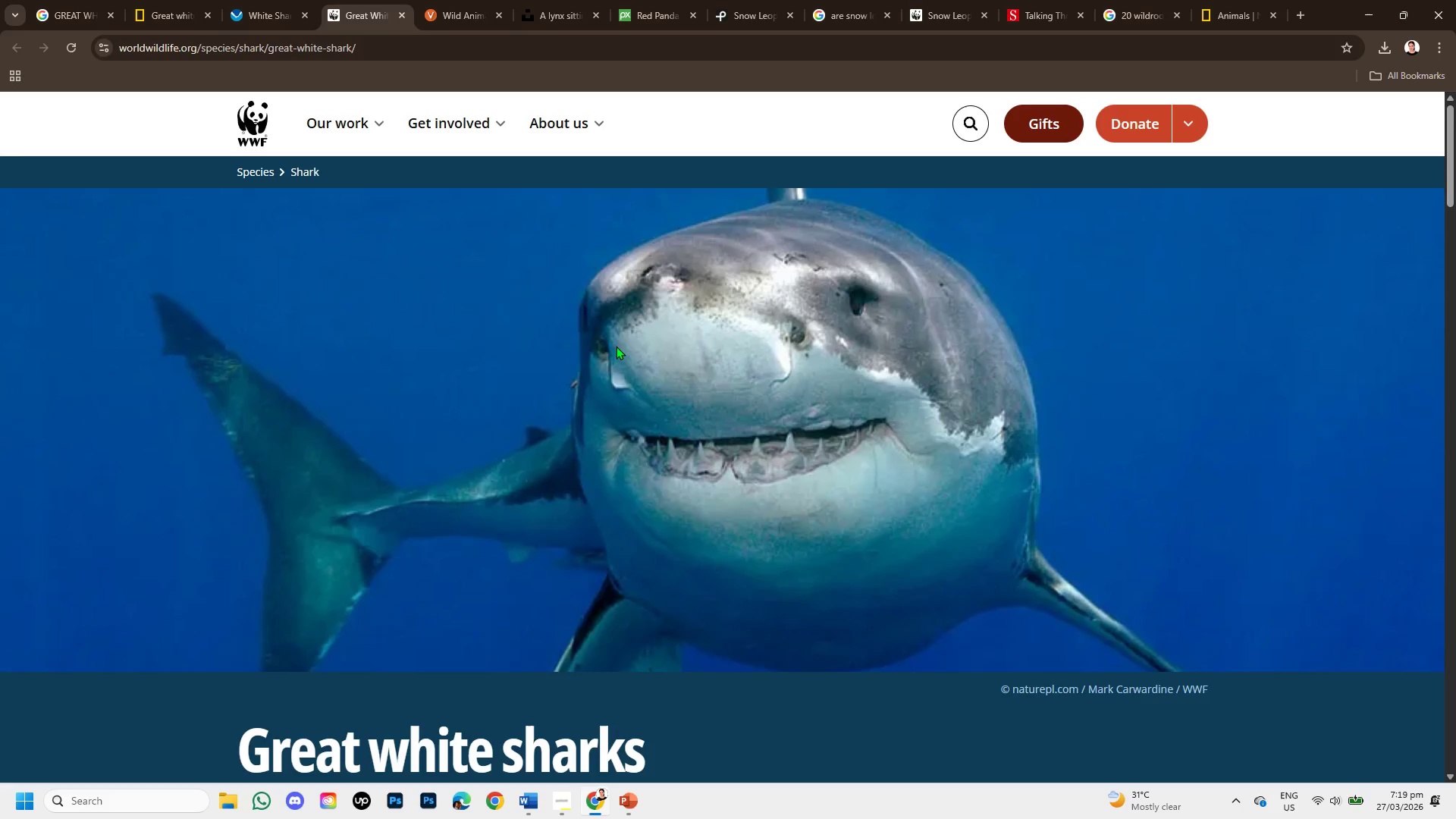 
wait(5.05)
 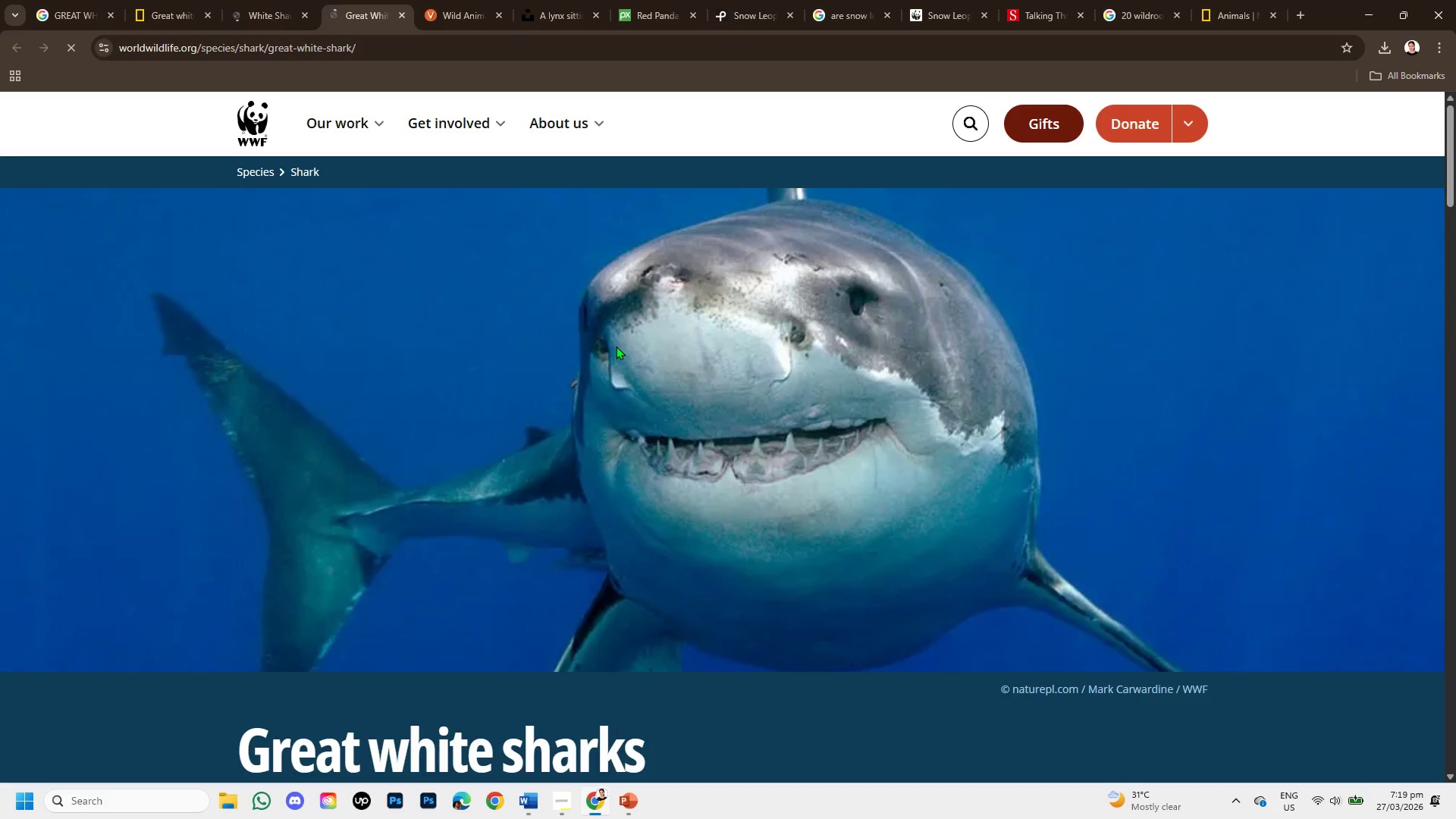 
scroll: coordinate [601, 441], scroll_direction: down, amount: 1.0
 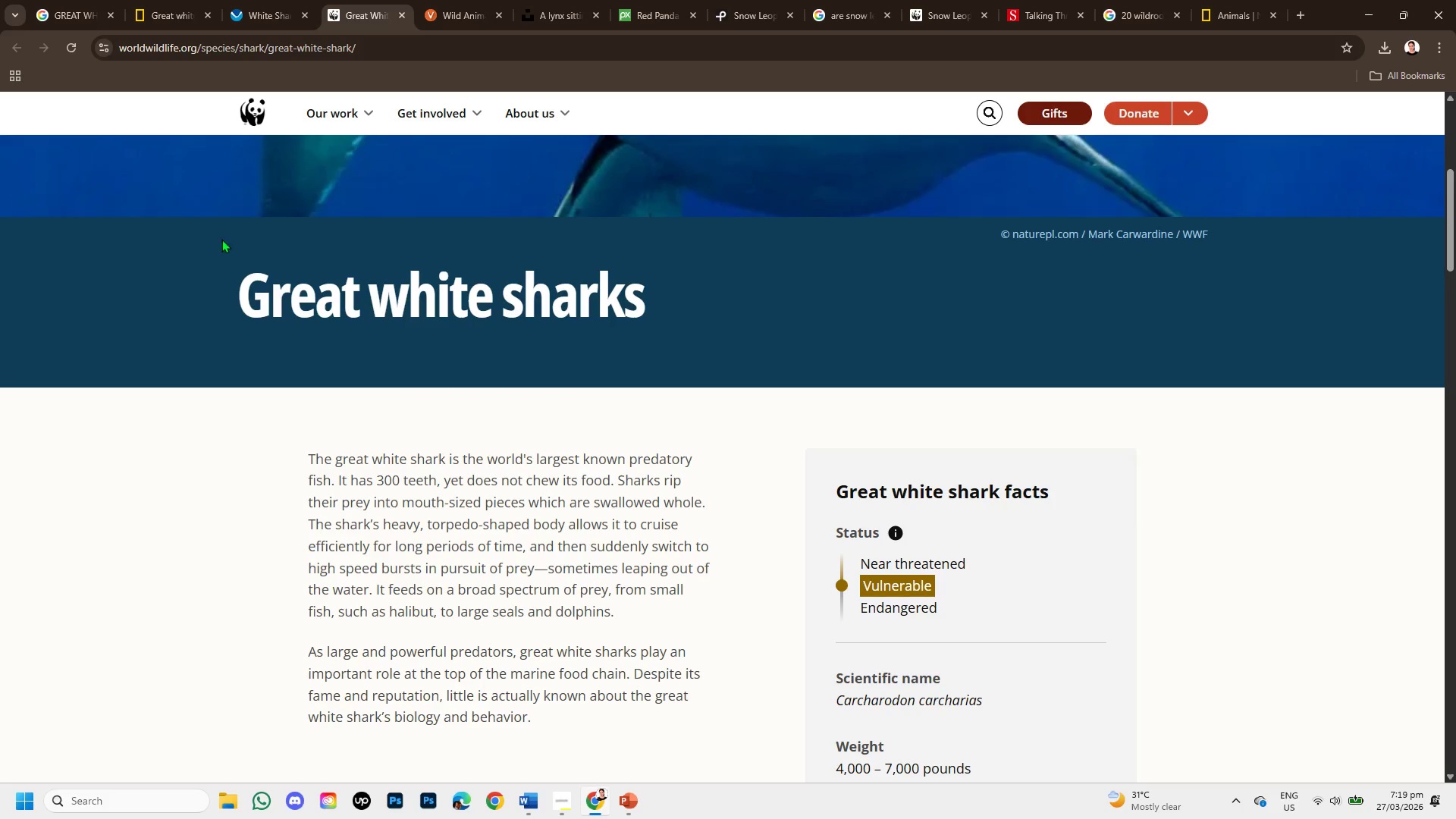 
left_click_drag(start_coordinate=[242, 293], to_coordinate=[643, 335])
 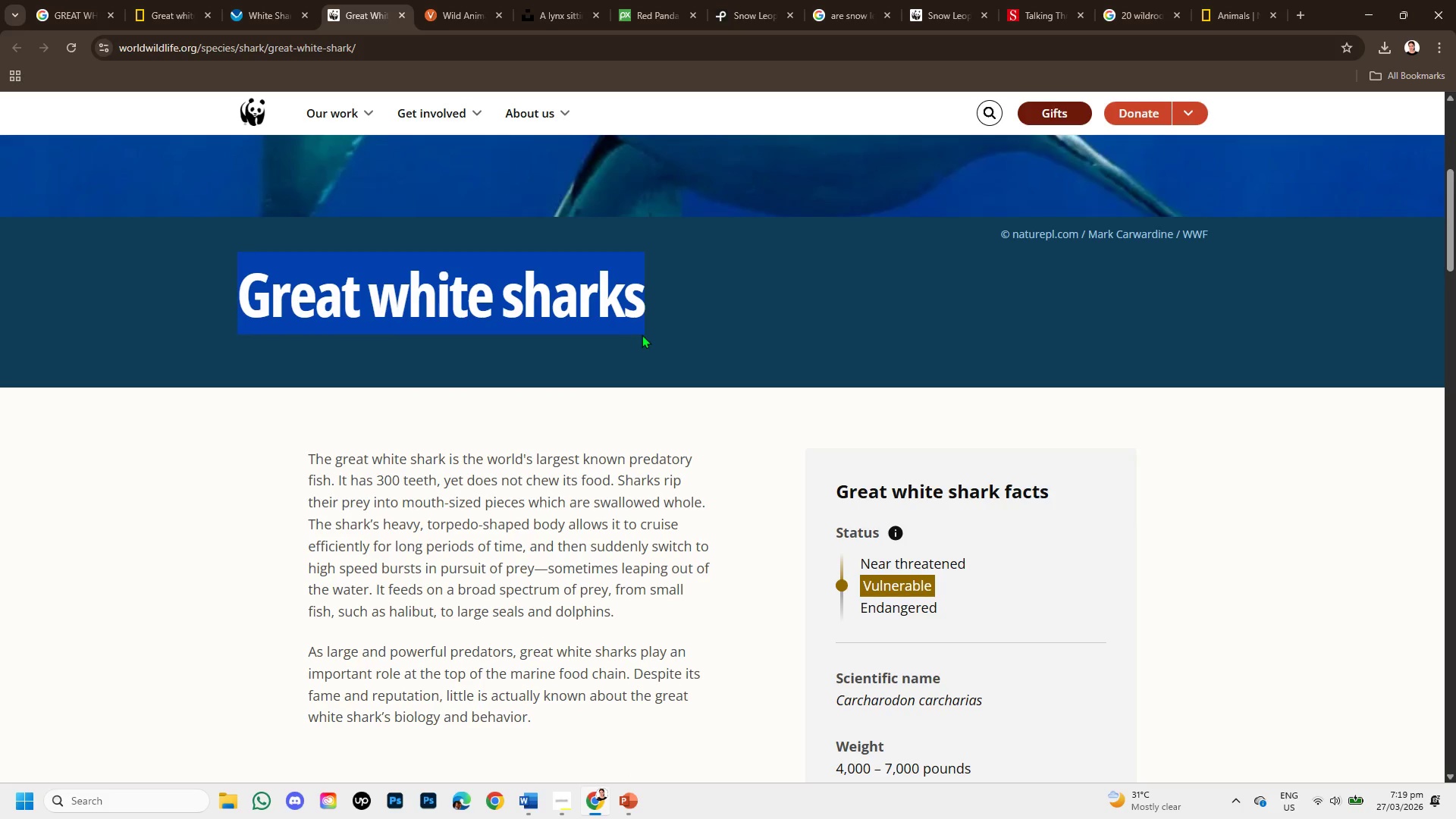 
key(Control+C)
 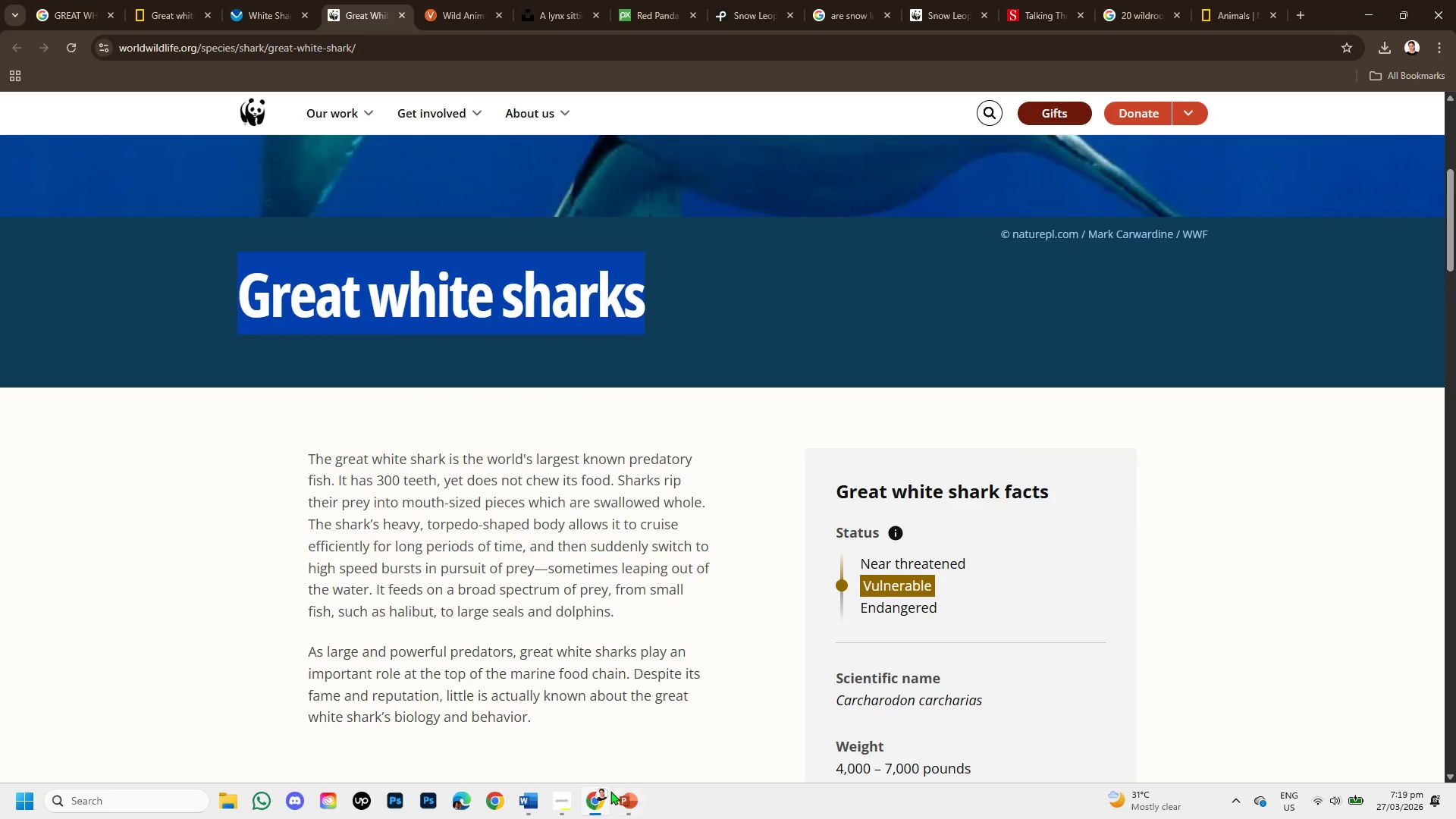 
left_click([632, 807])
 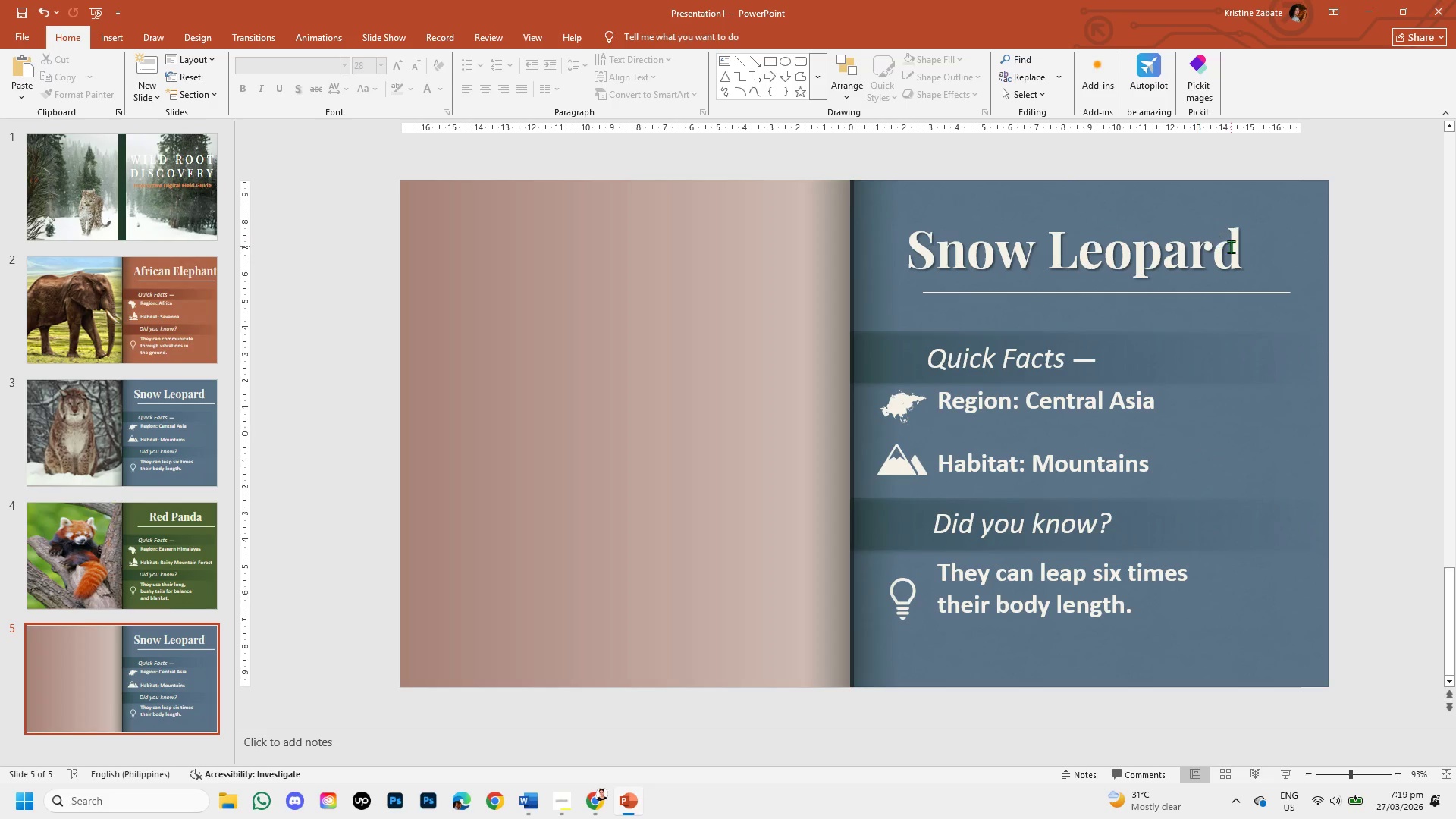 
left_click([1231, 246])
 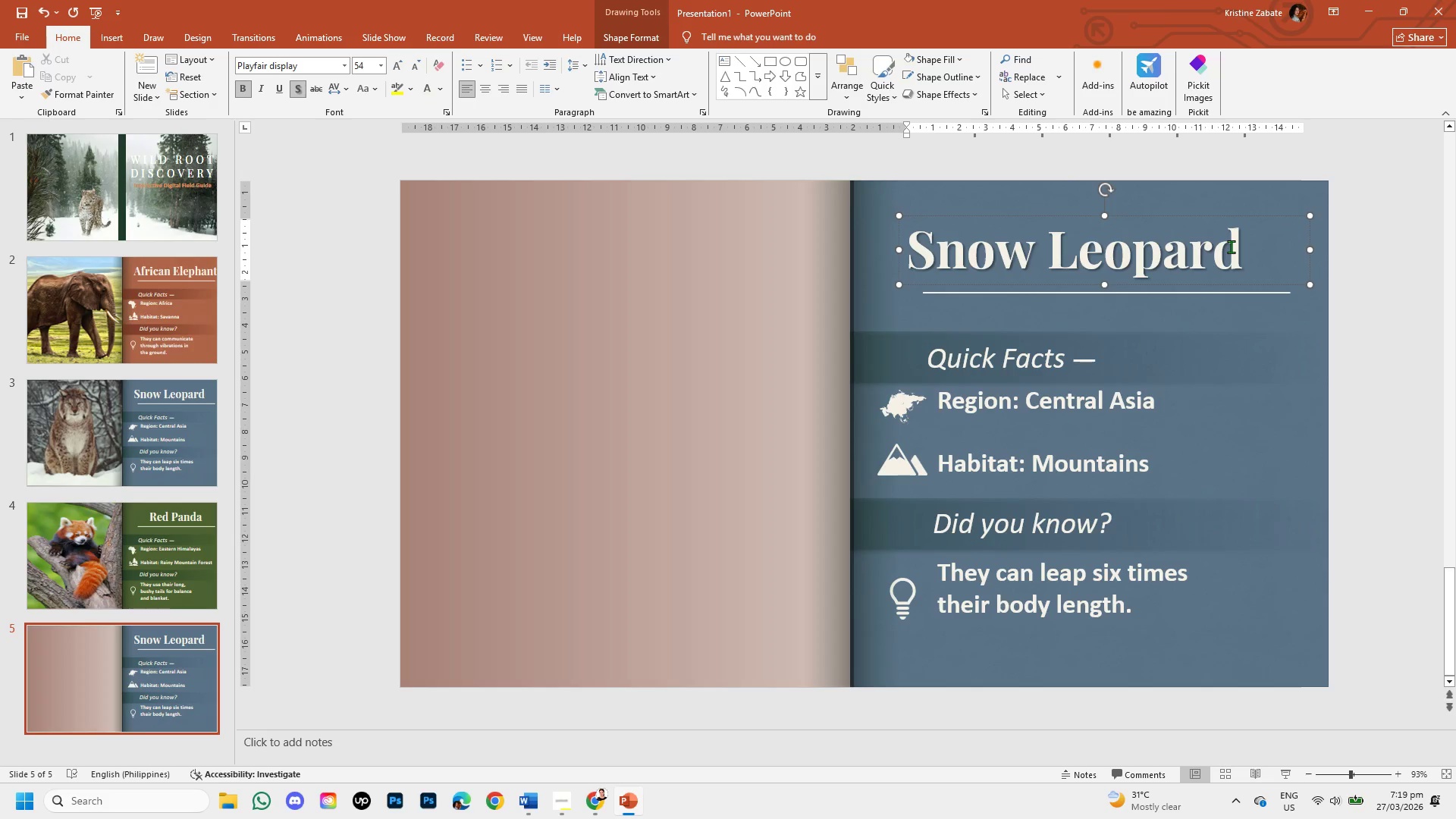 
key(Backspace)
 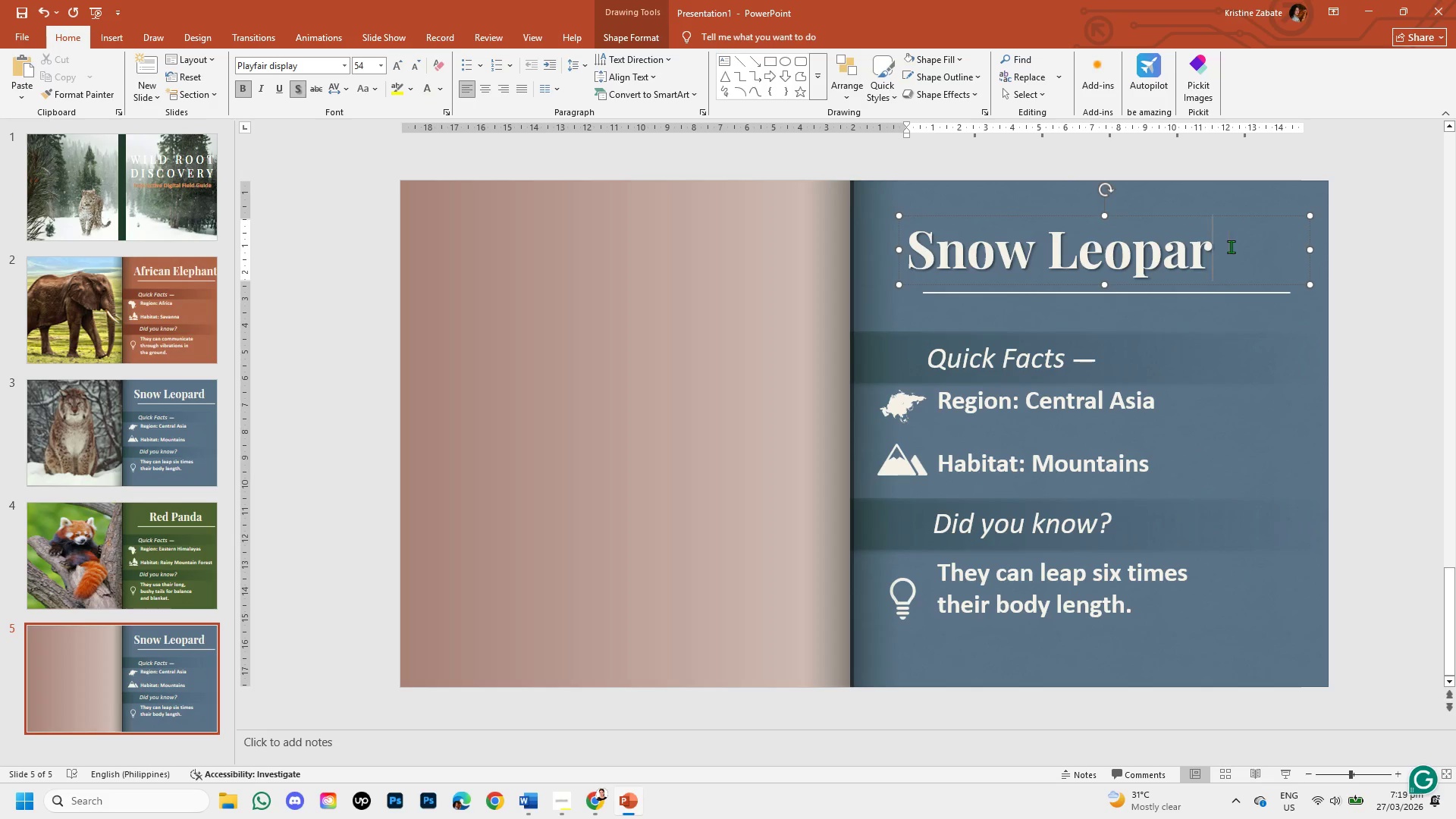 
hold_key(key=Backspace, duration=0.66)
 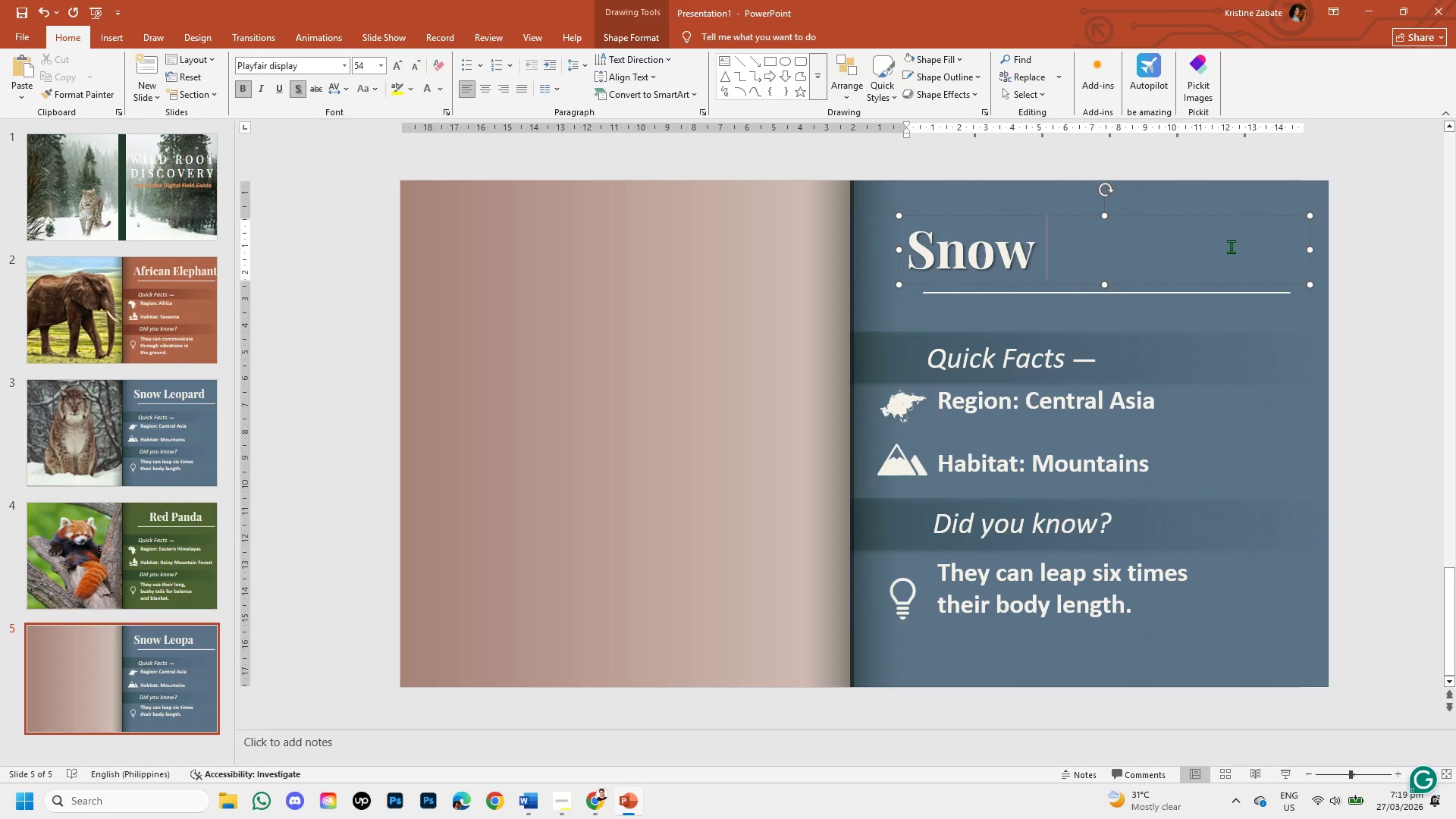 
key(Backspace)
 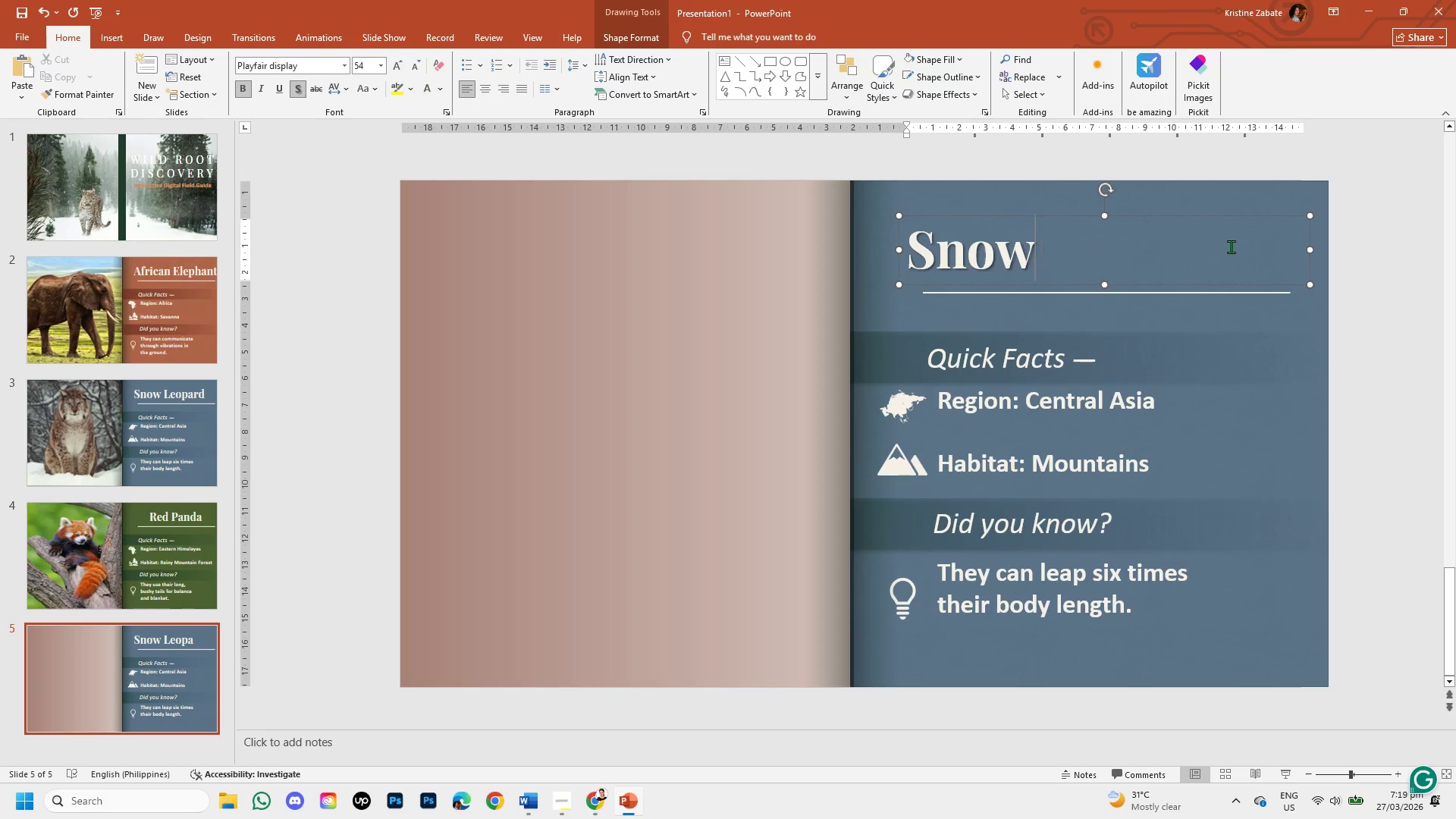 
key(Backspace)
 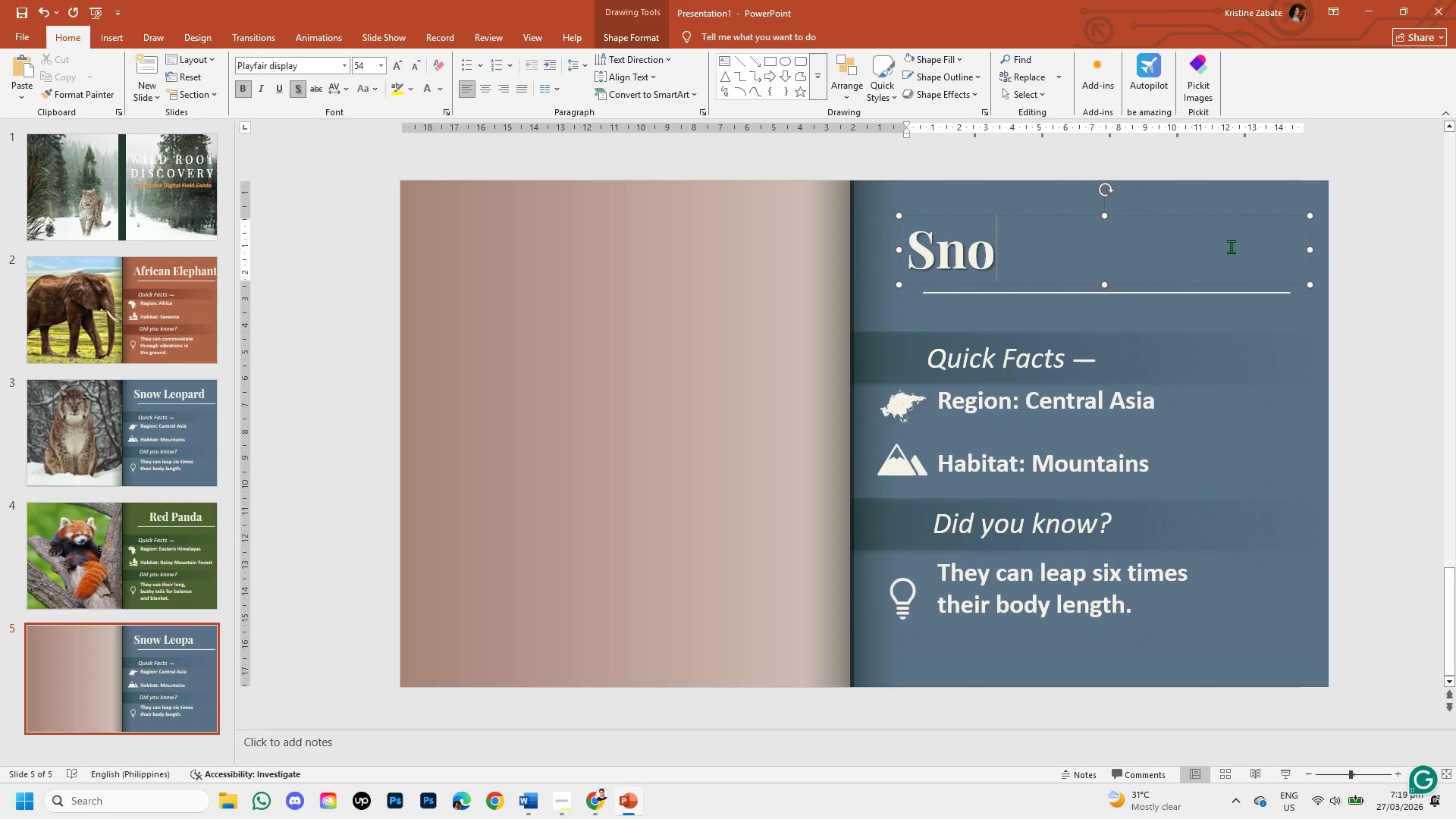 
key(Backspace)
 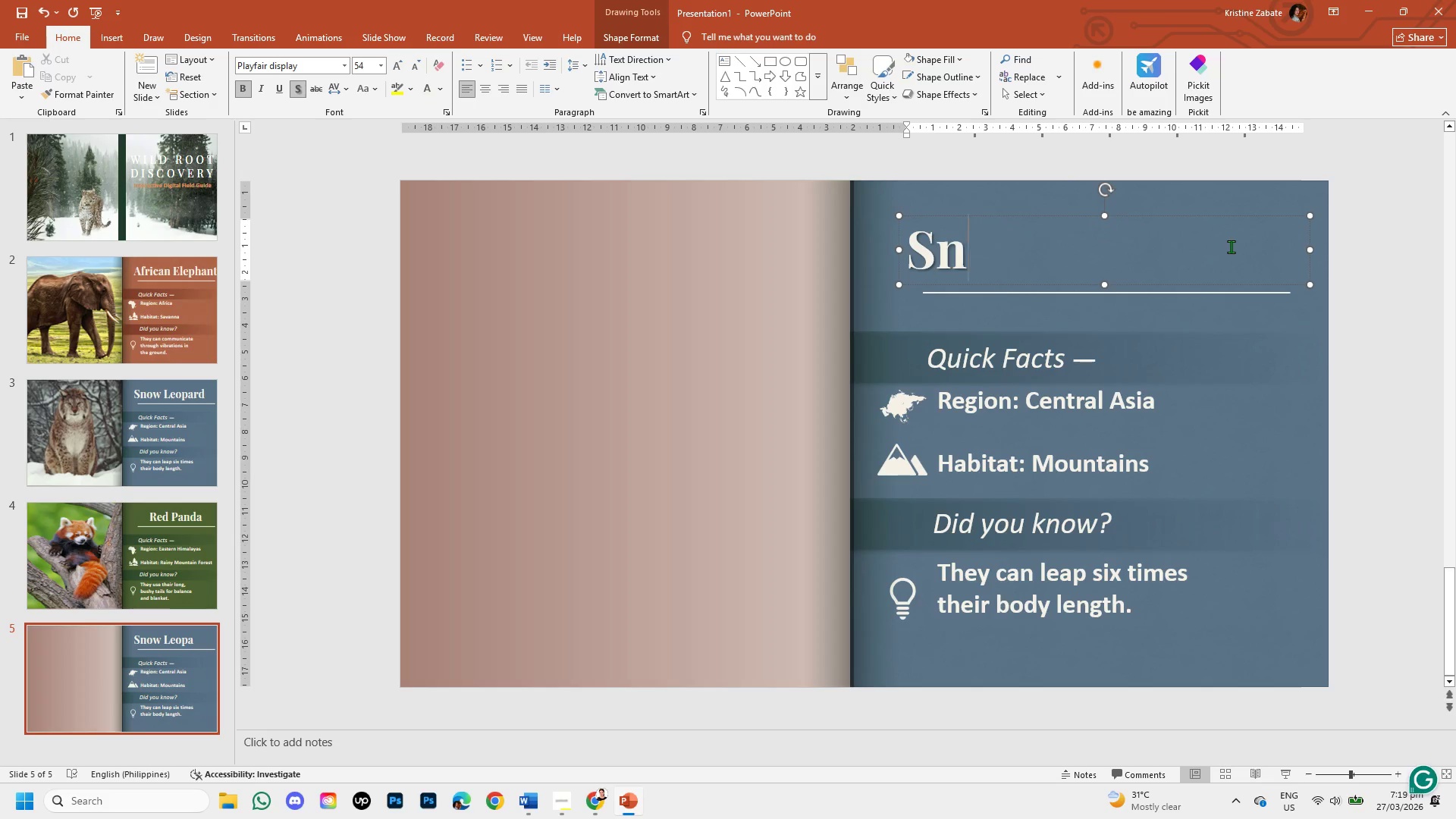 
key(Backspace)
 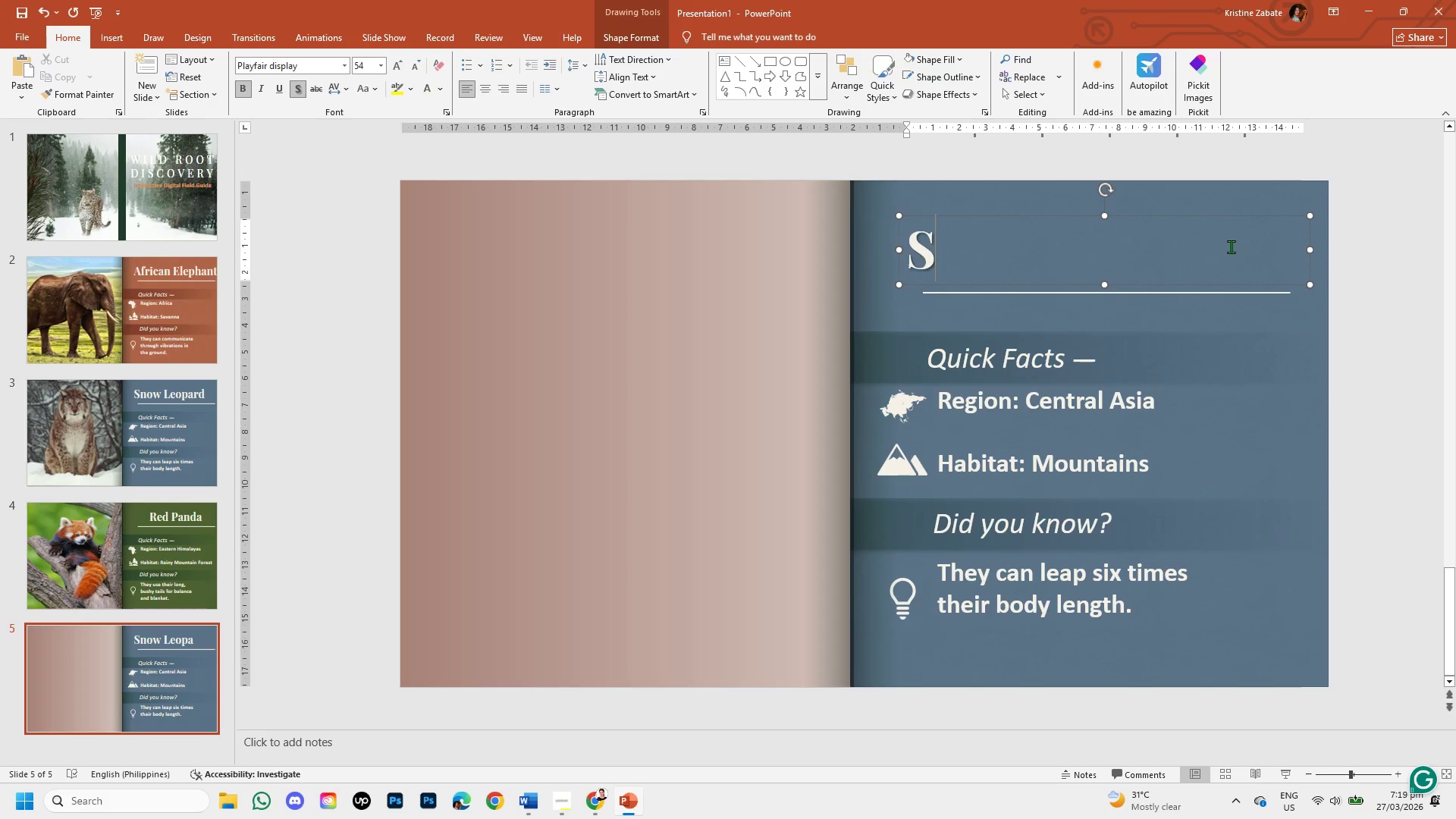 
key(Backspace)
 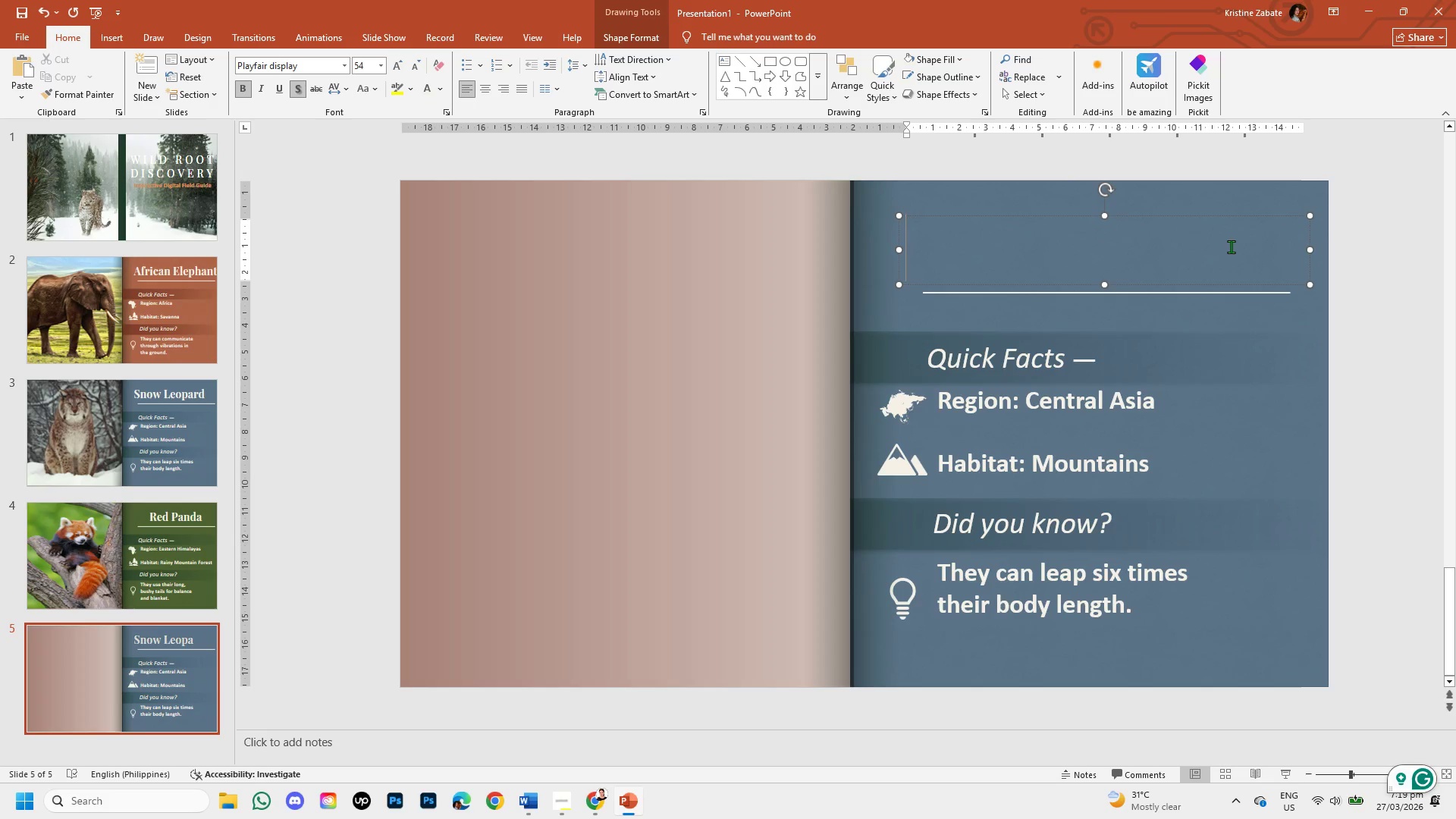 
key(Control+V)
 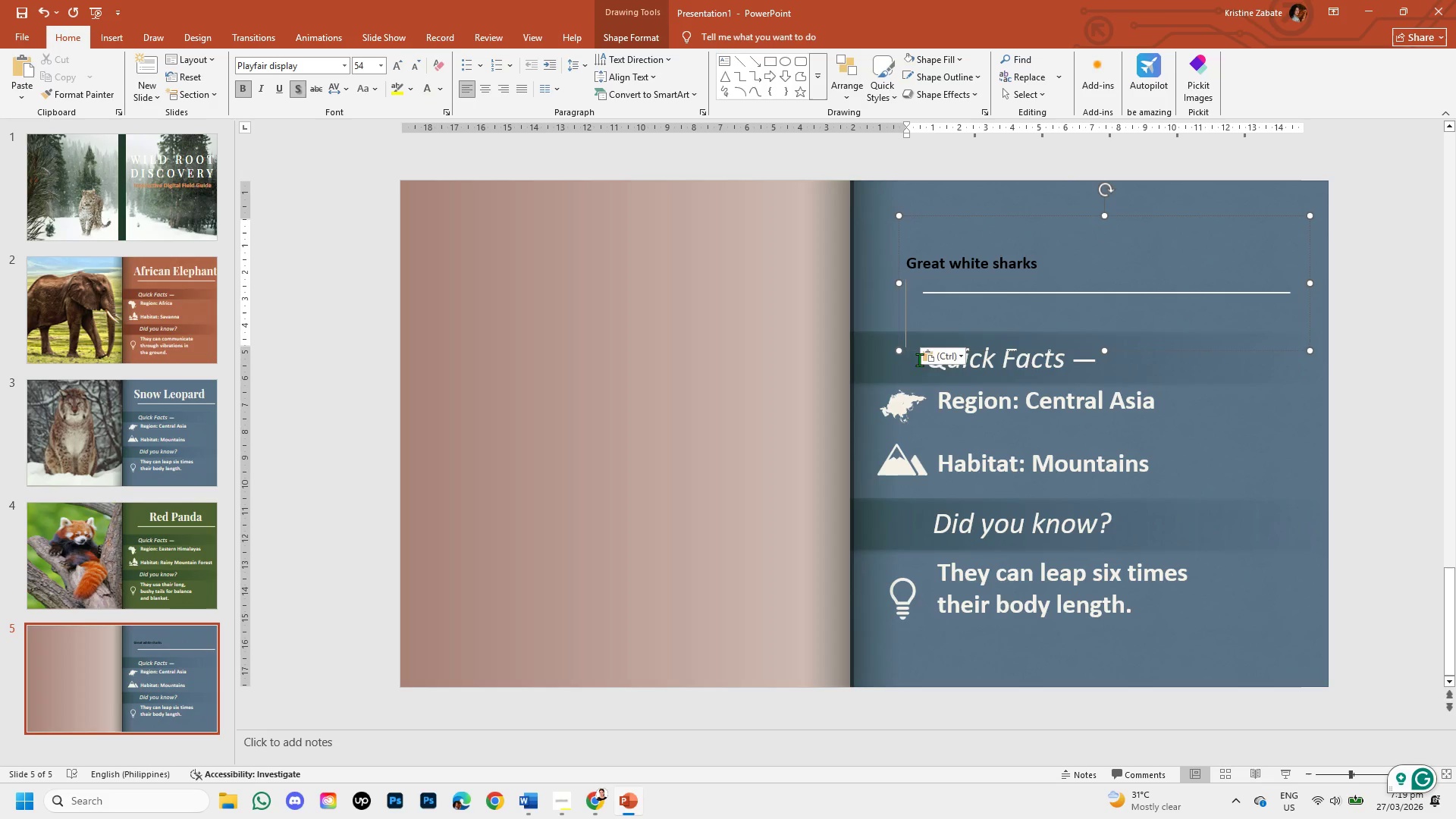 
left_click([953, 354])
 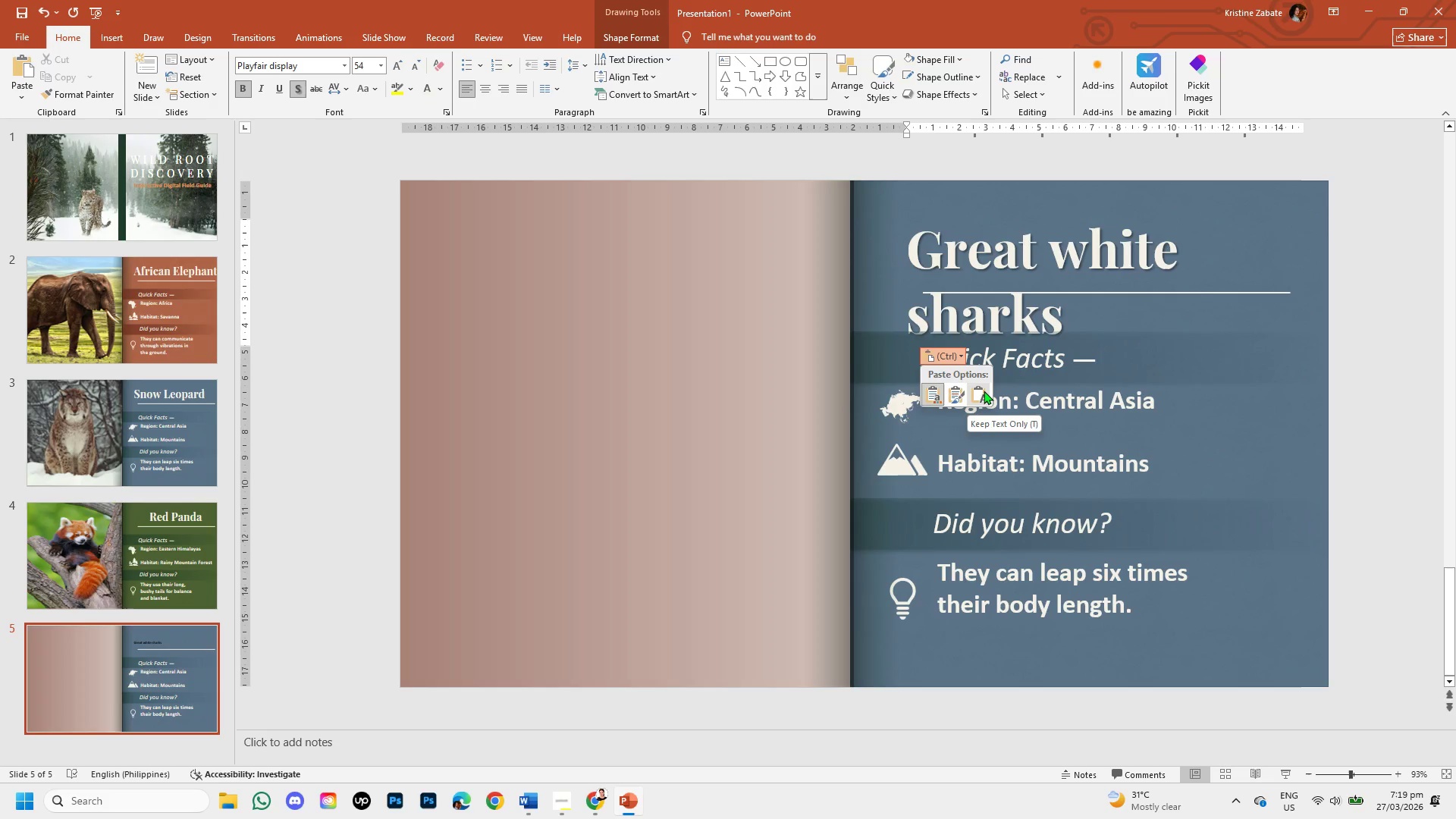 
left_click([984, 391])
 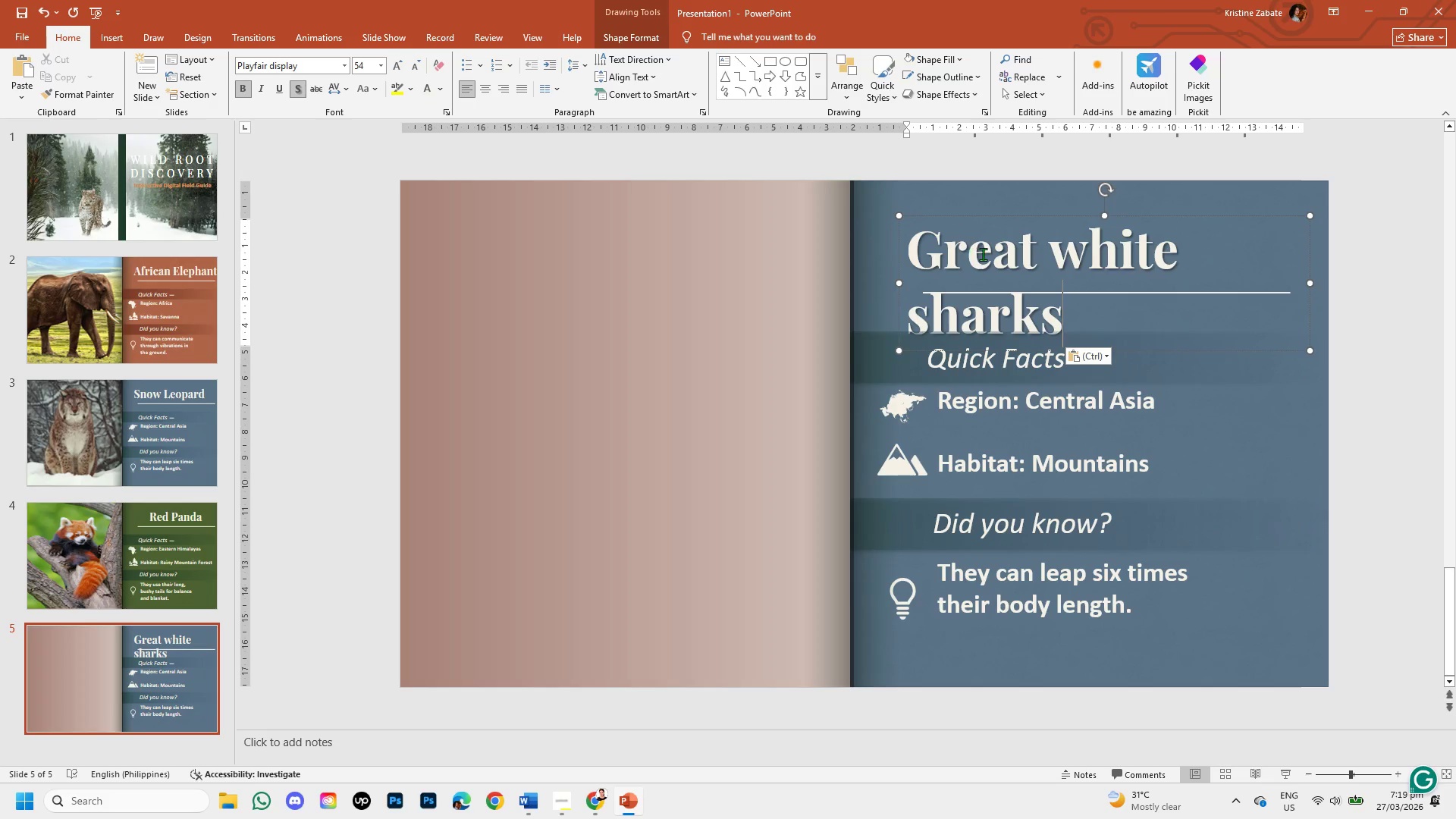 
left_click([1097, 252])
 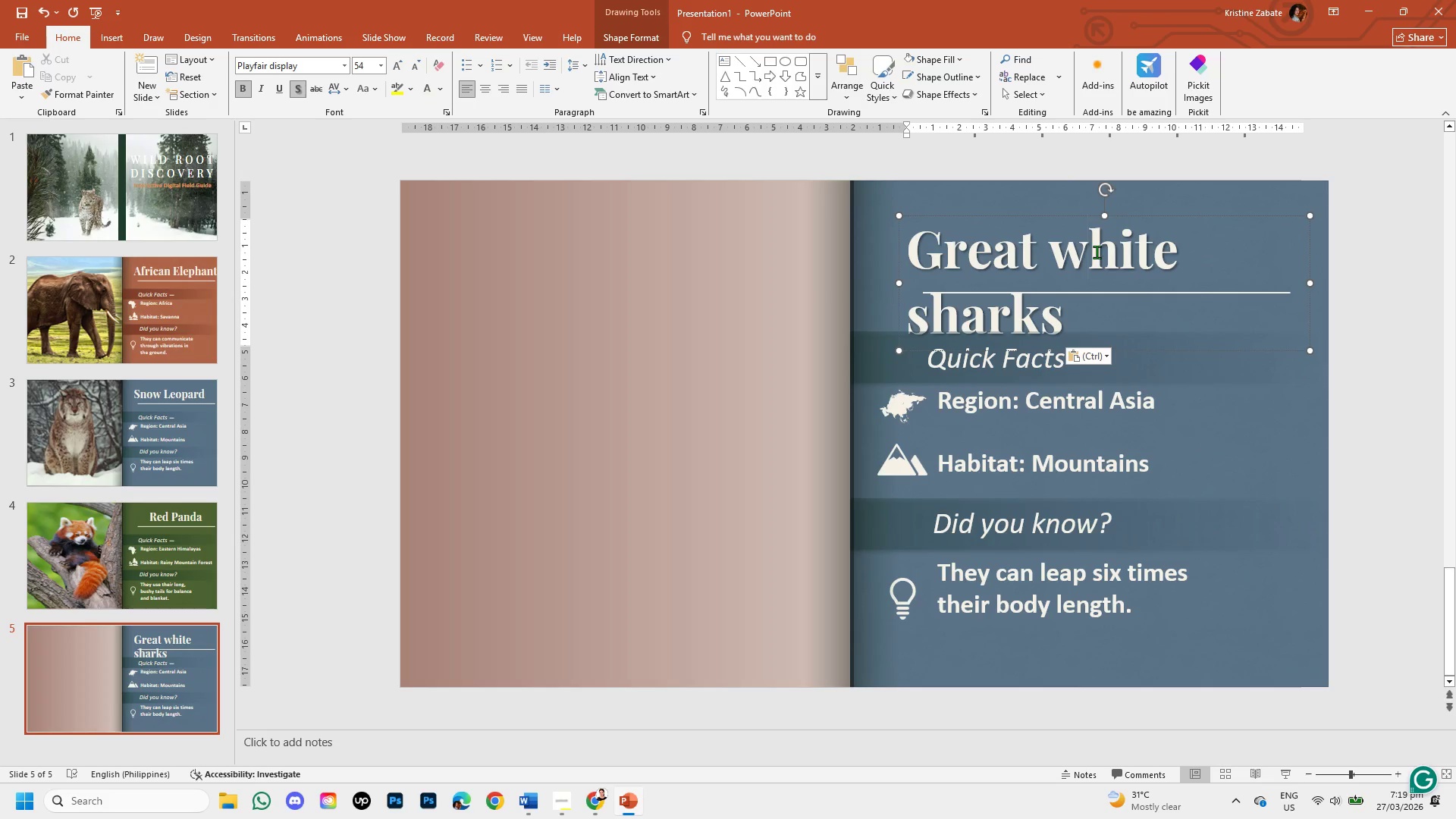 
key(Backspace)
 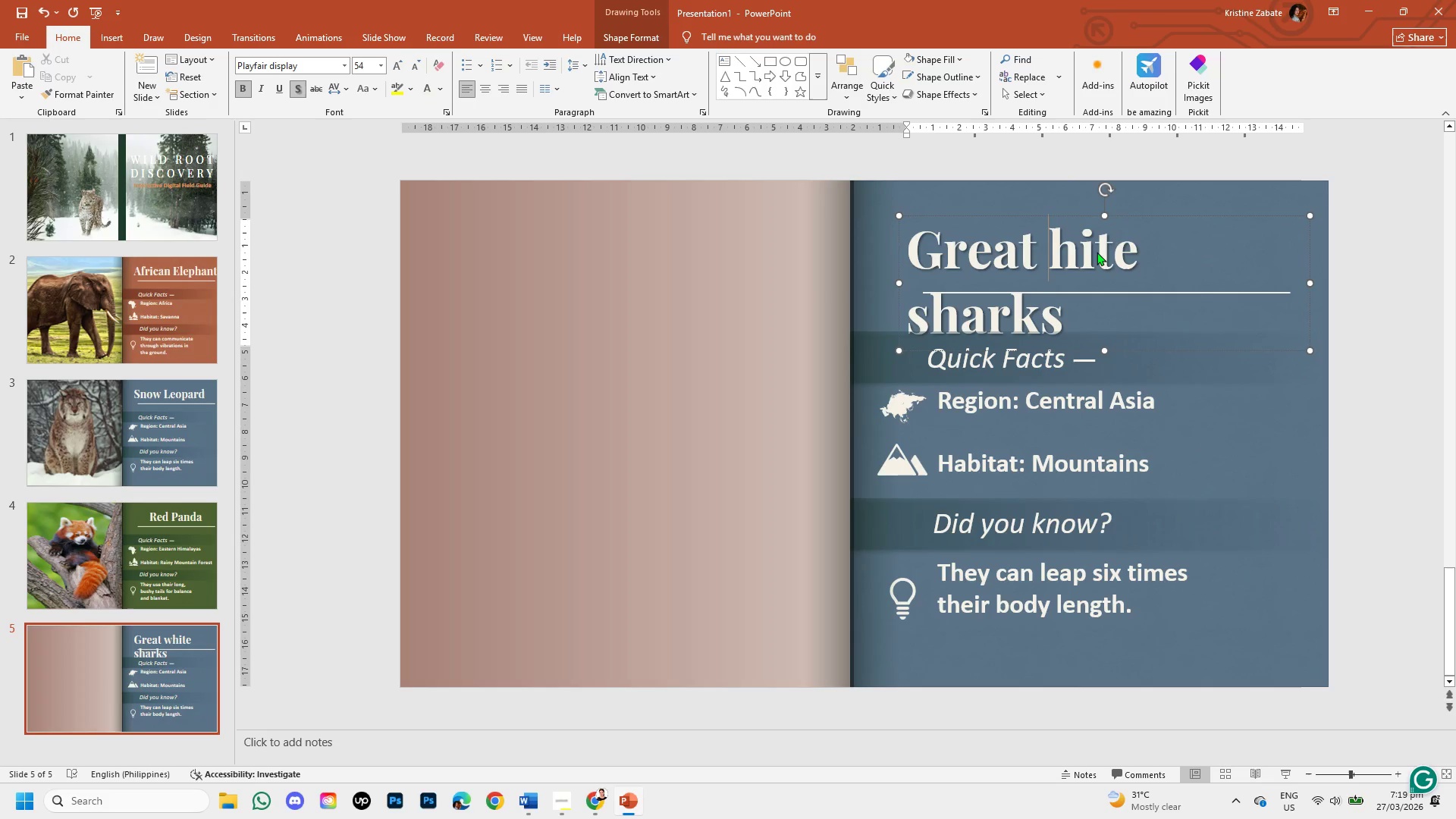 
key(CapsLock)
 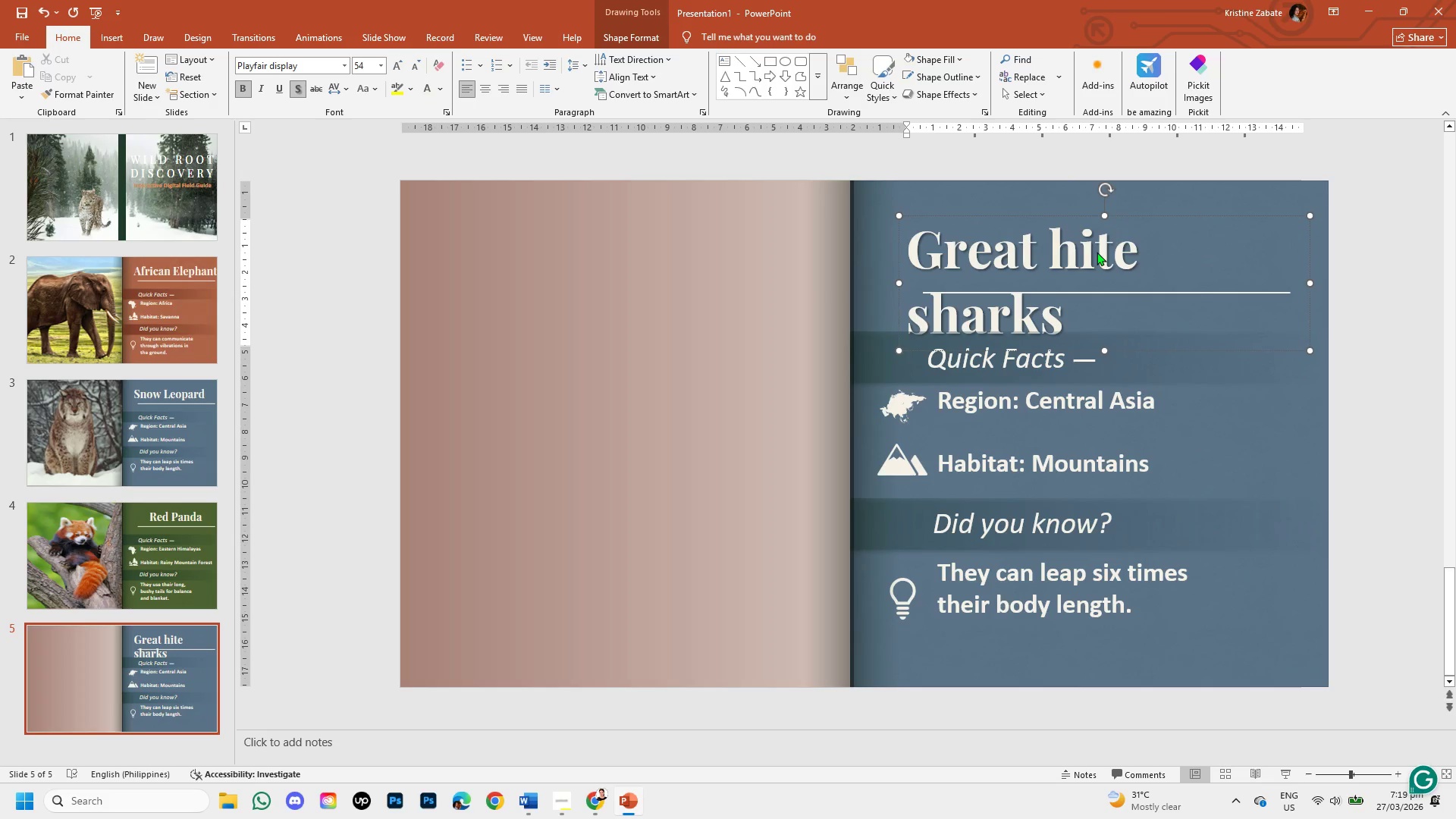 
key(W)
 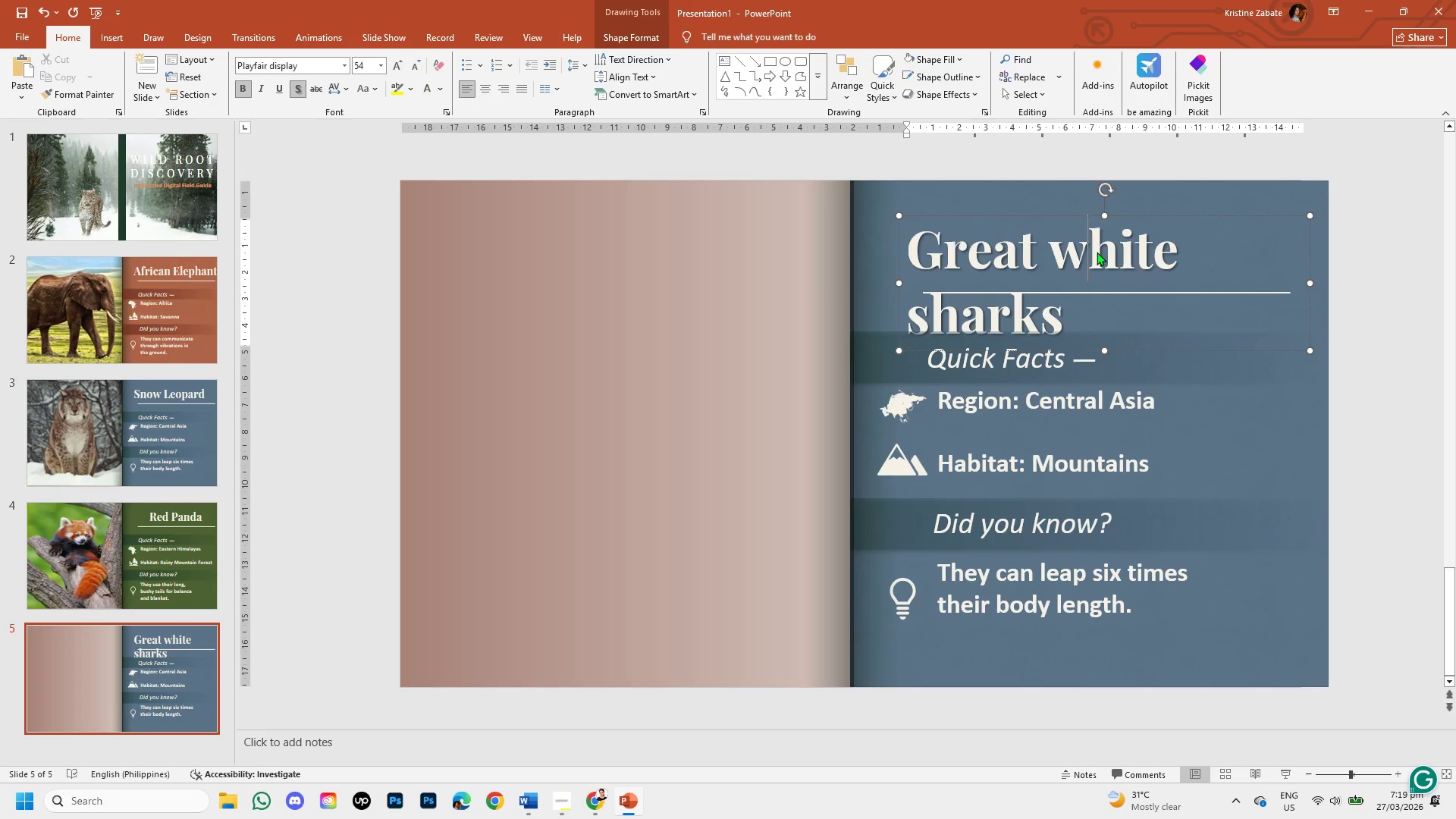 
key(Backspace)
 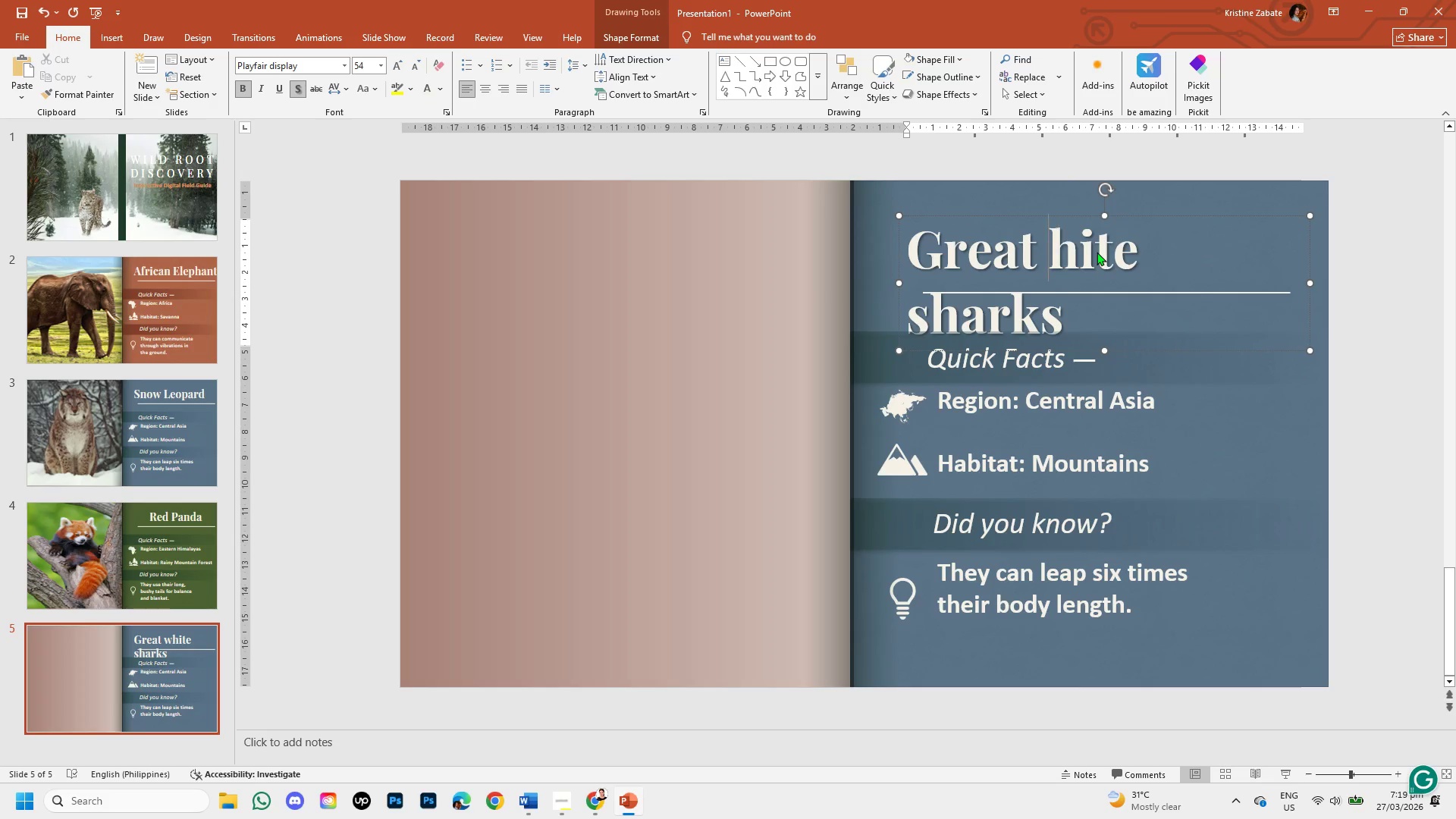 
key(CapsLock)
 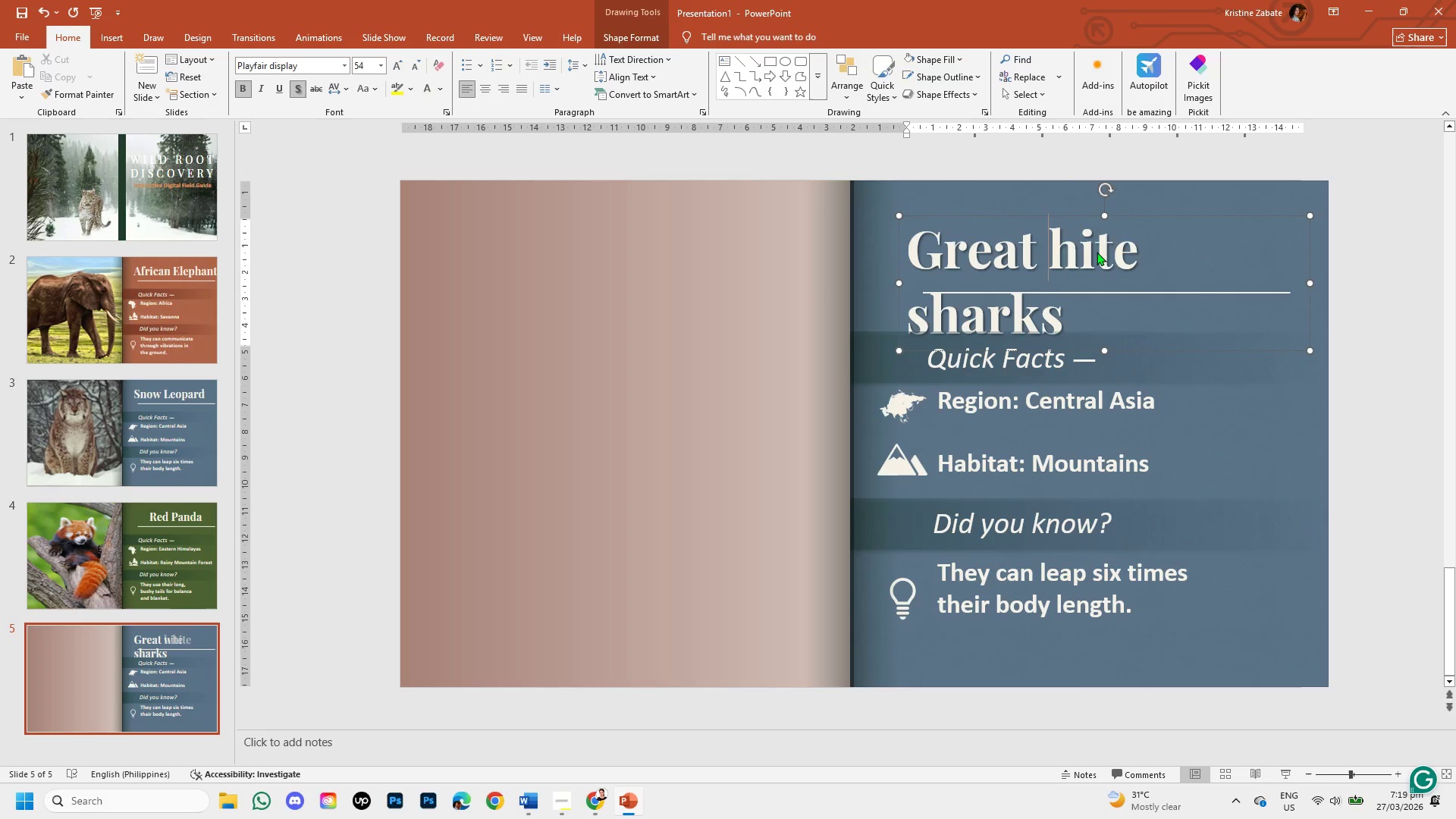 
key(W)
 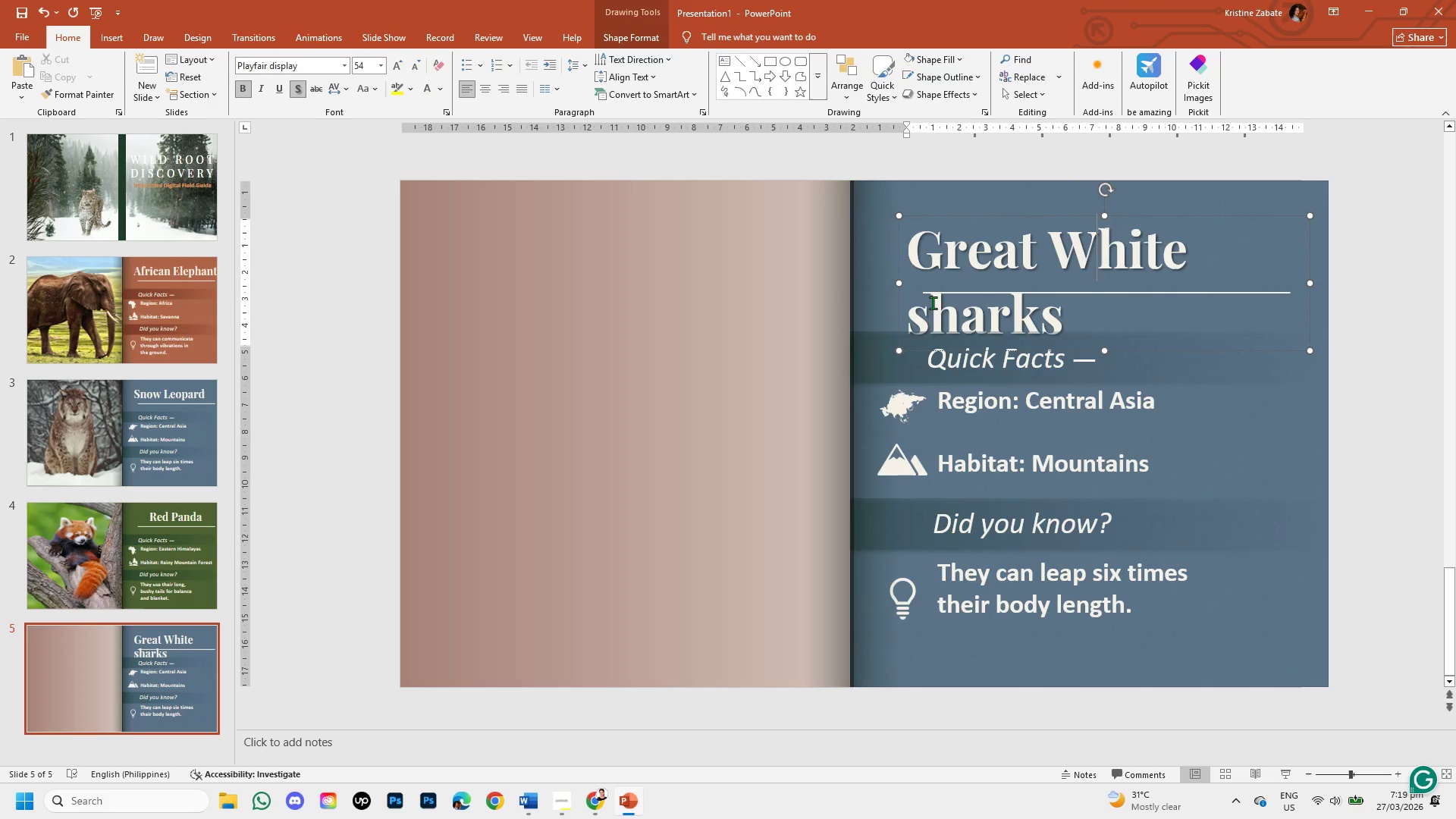 
left_click([927, 310])
 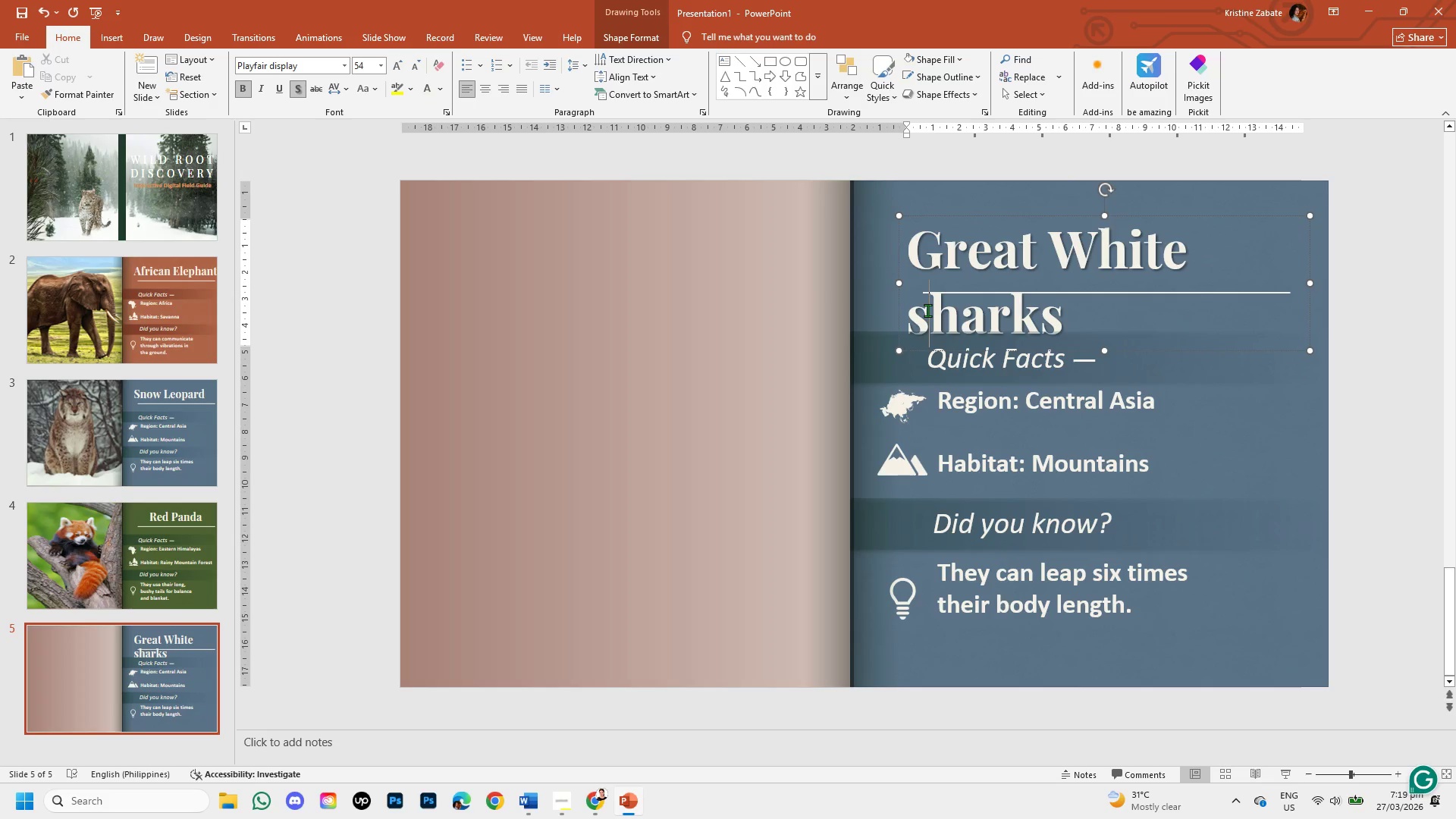 
key(Backspace)
 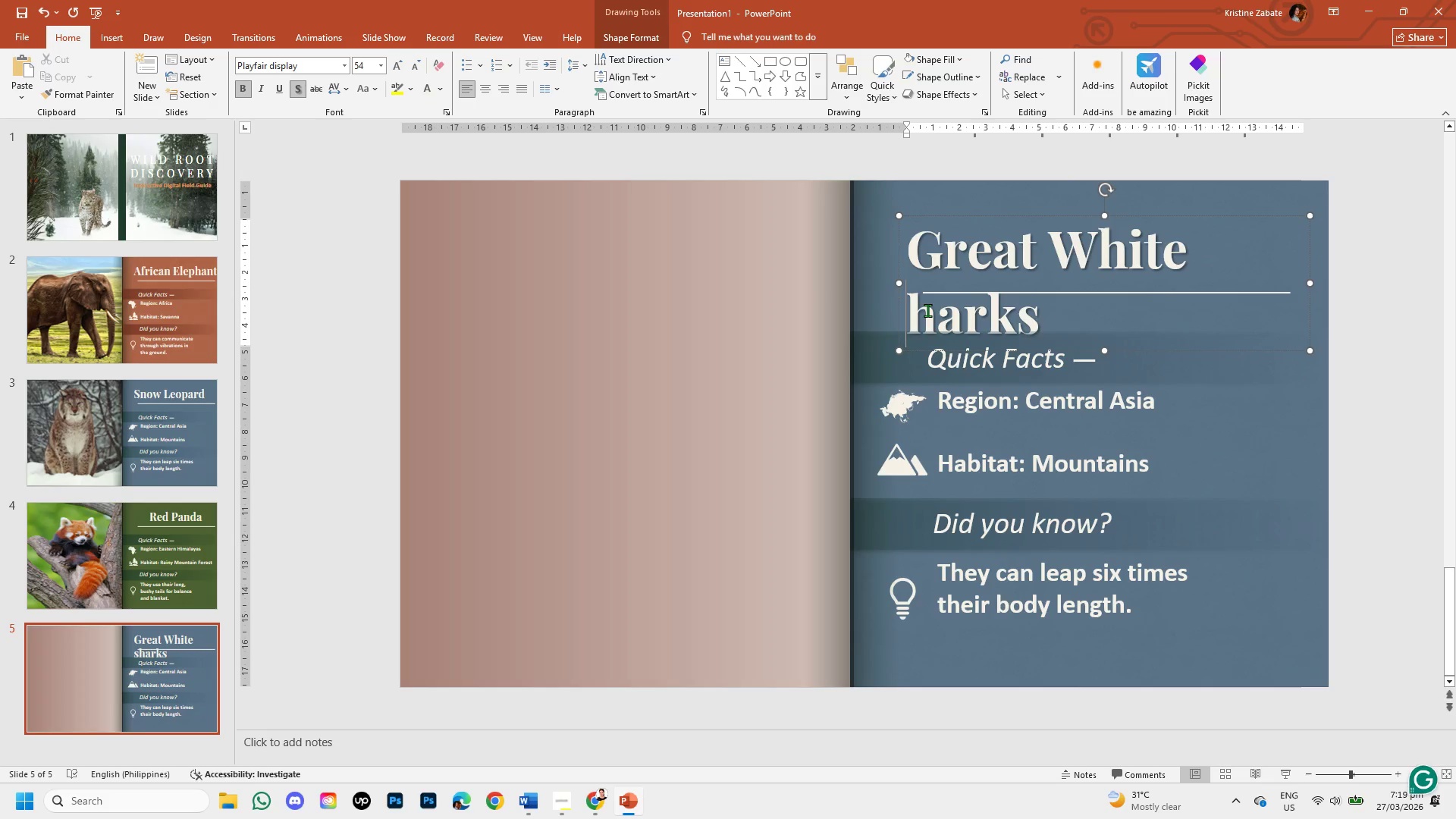 
key(S)
 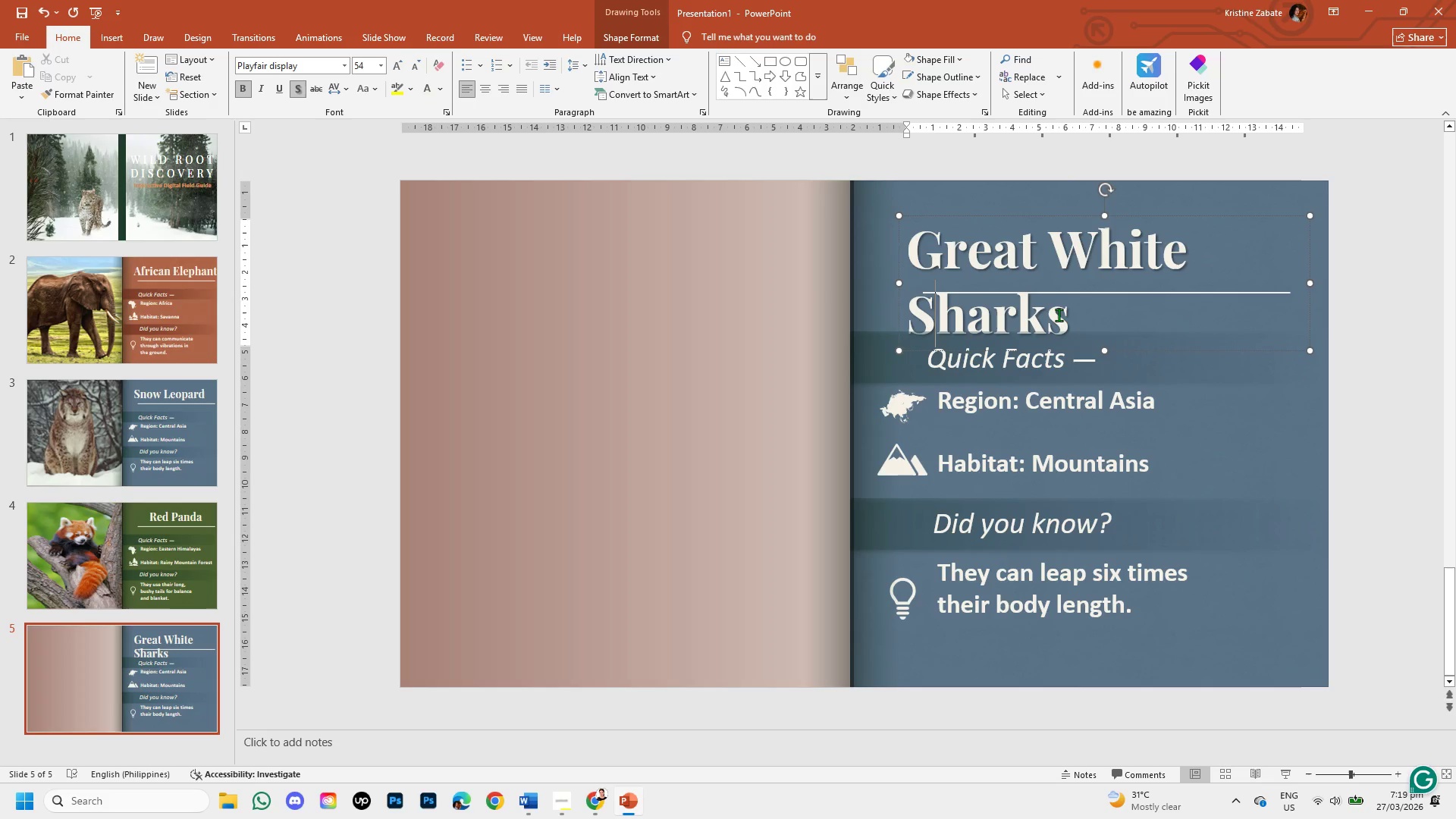 
left_click([1077, 322])
 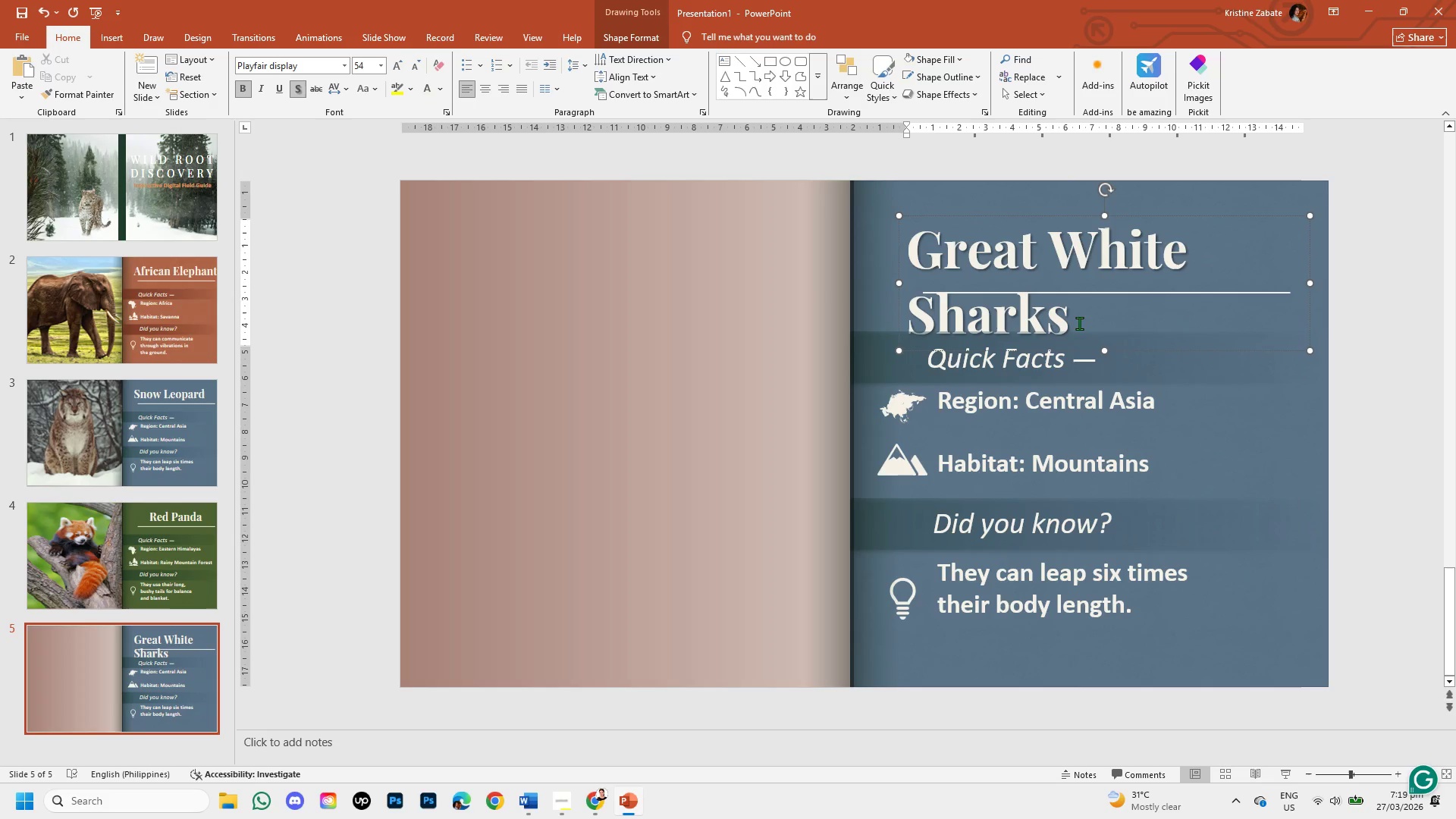 
key(Backspace)
 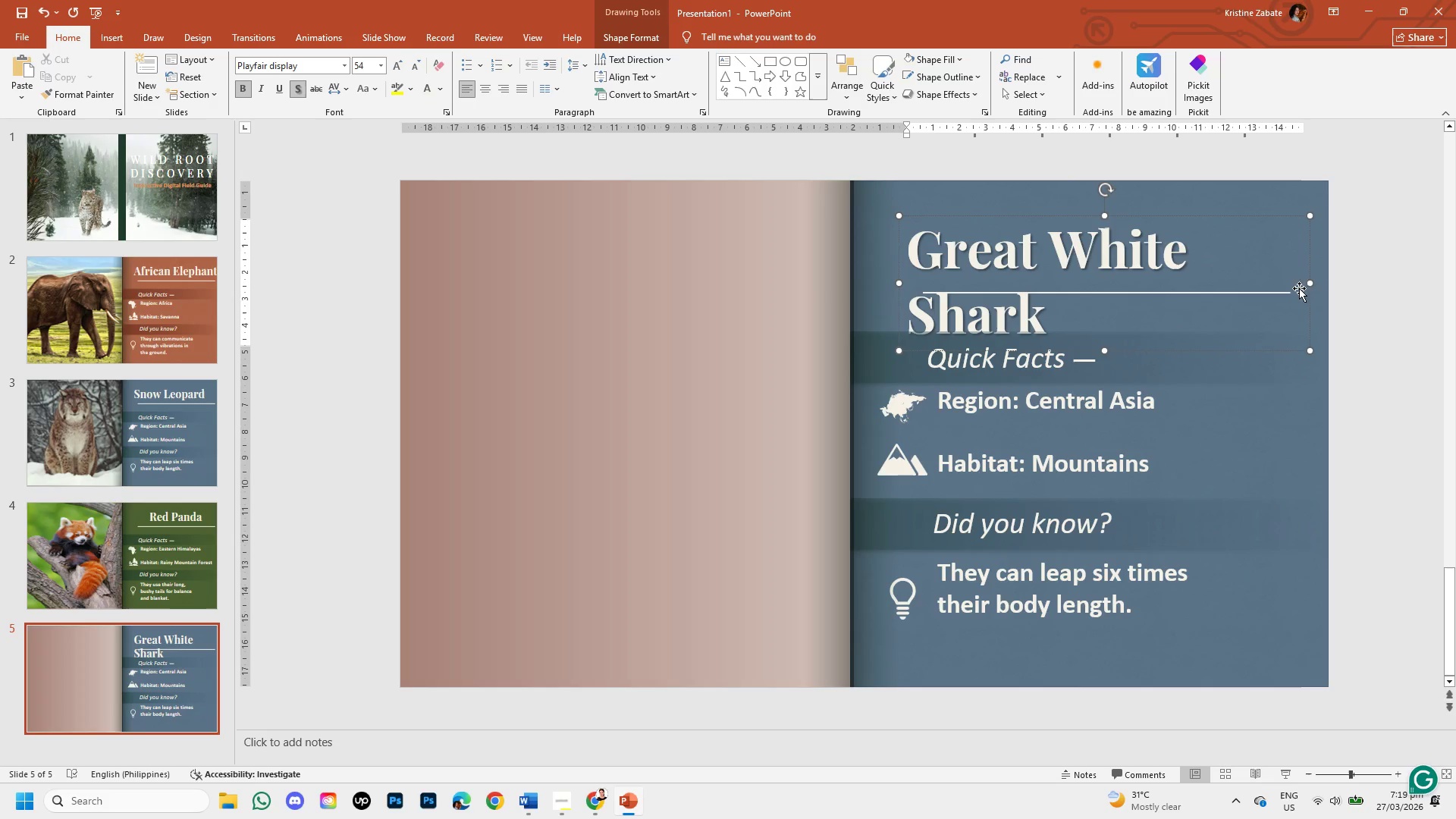 
left_click_drag(start_coordinate=[1310, 285], to_coordinate=[1365, 283])
 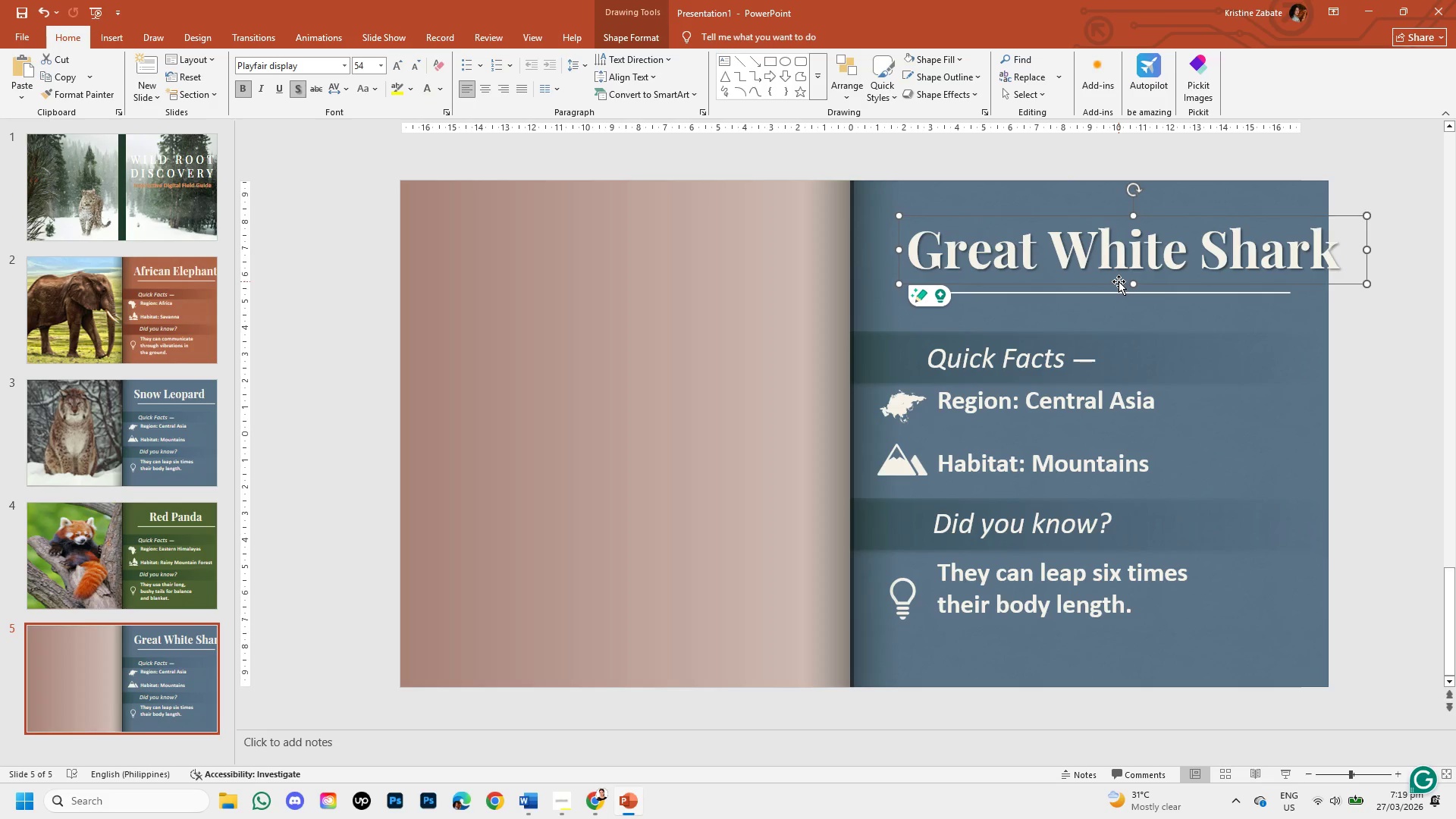 
left_click_drag(start_coordinate=[1117, 284], to_coordinate=[1094, 284])
 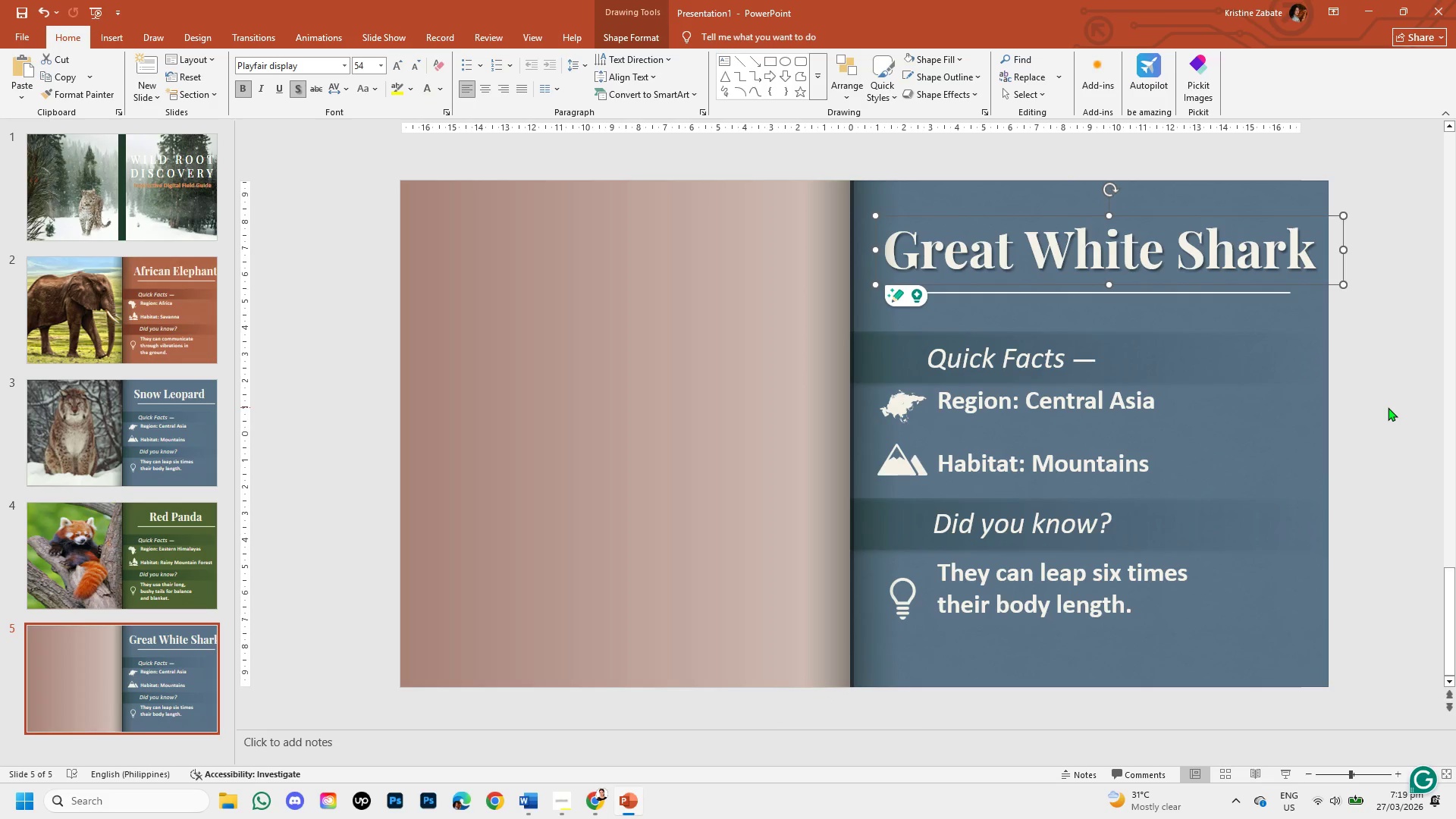 
left_click([1388, 407])
 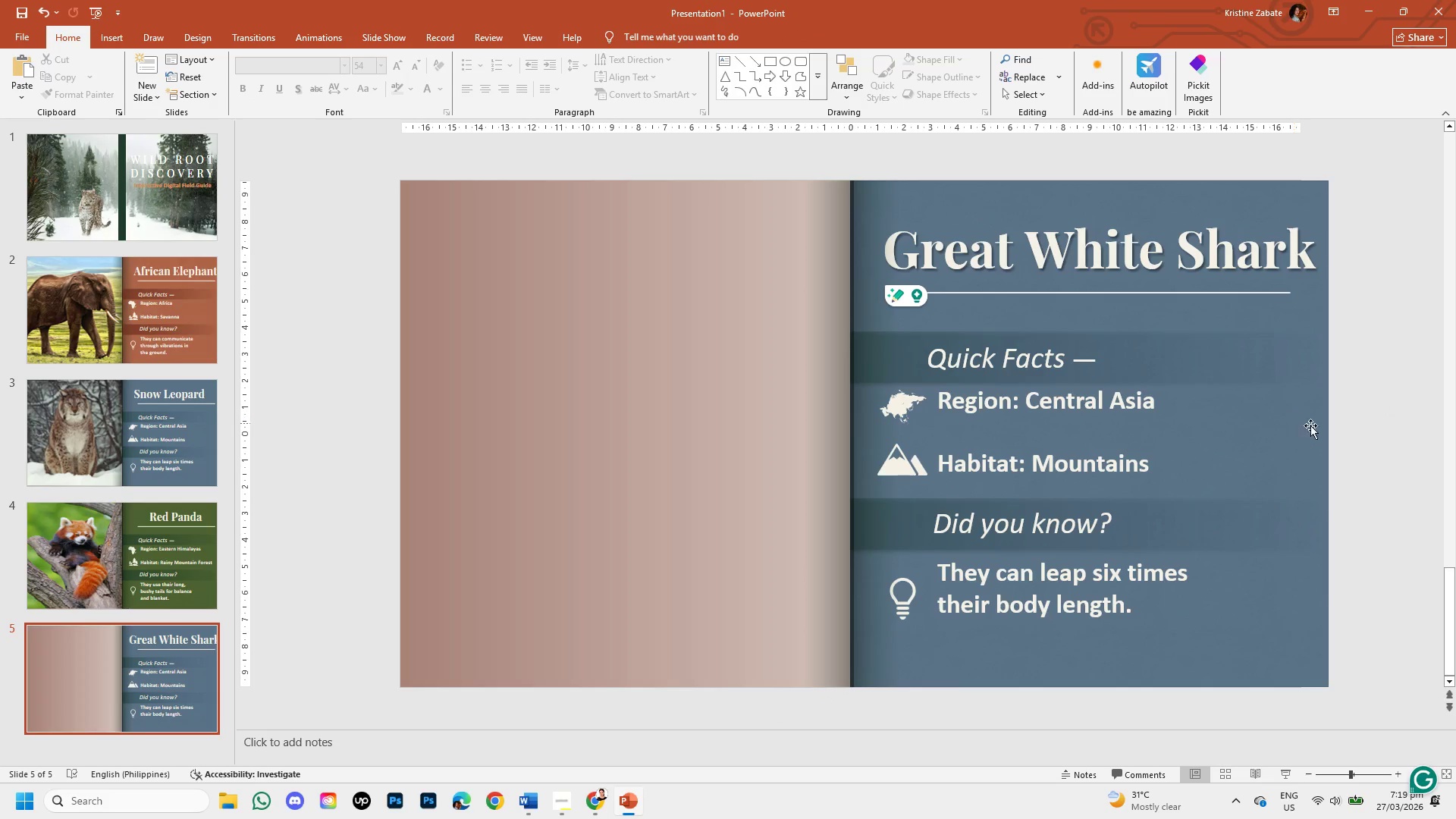 
left_click([1261, 651])
 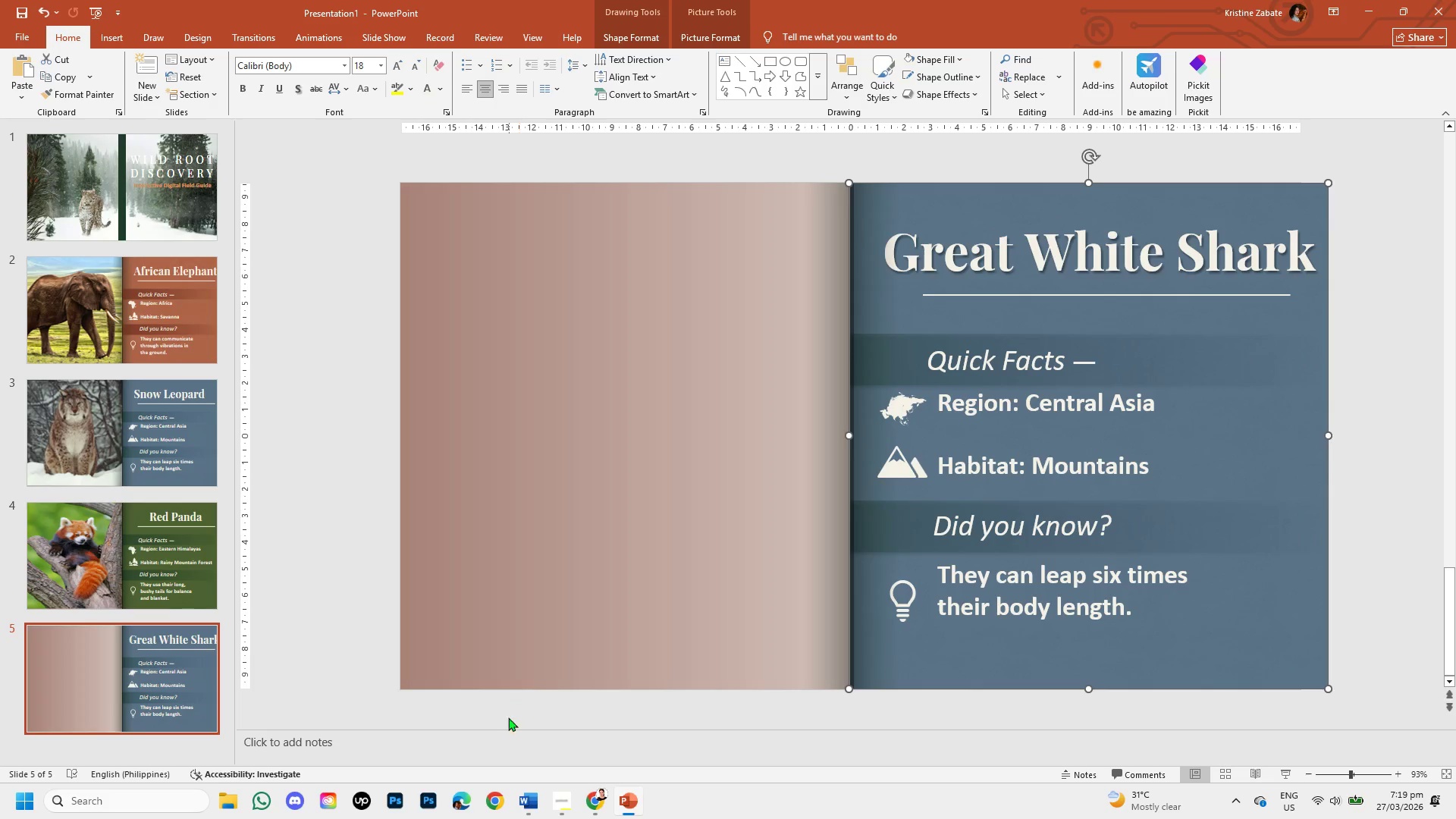 
wait(5.89)
 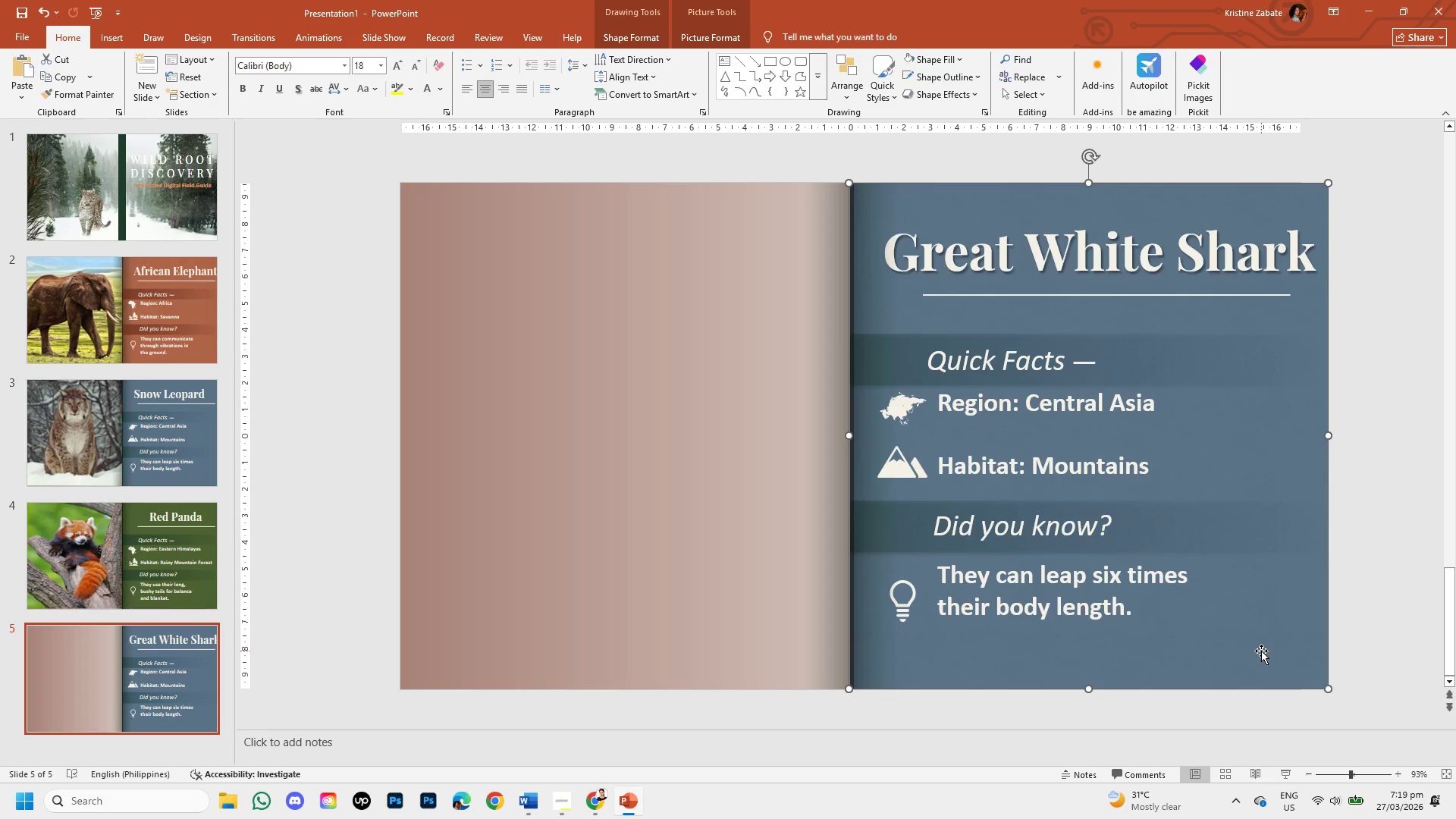 
left_click([180, 557])
 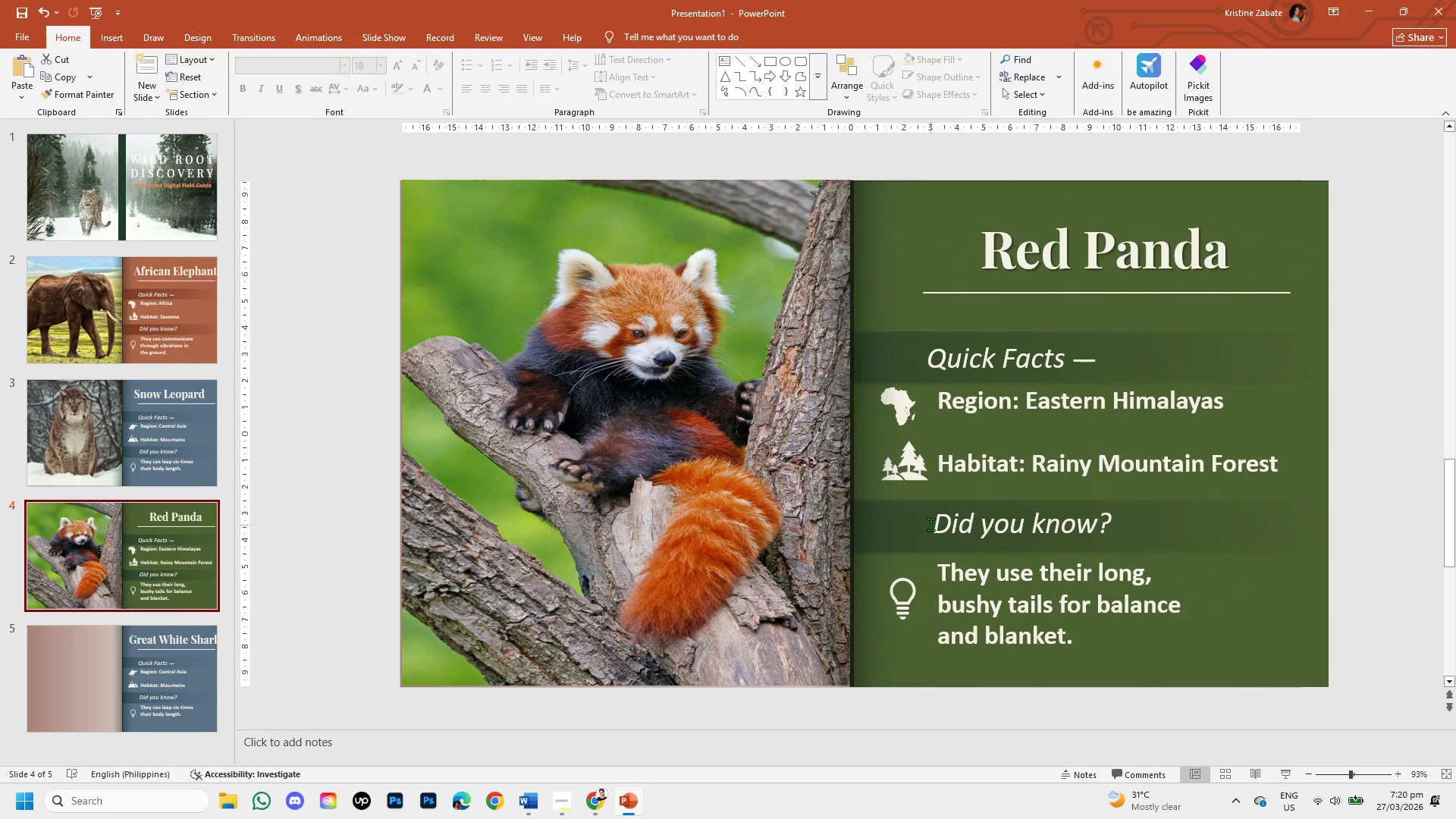 
left_click([901, 403])
 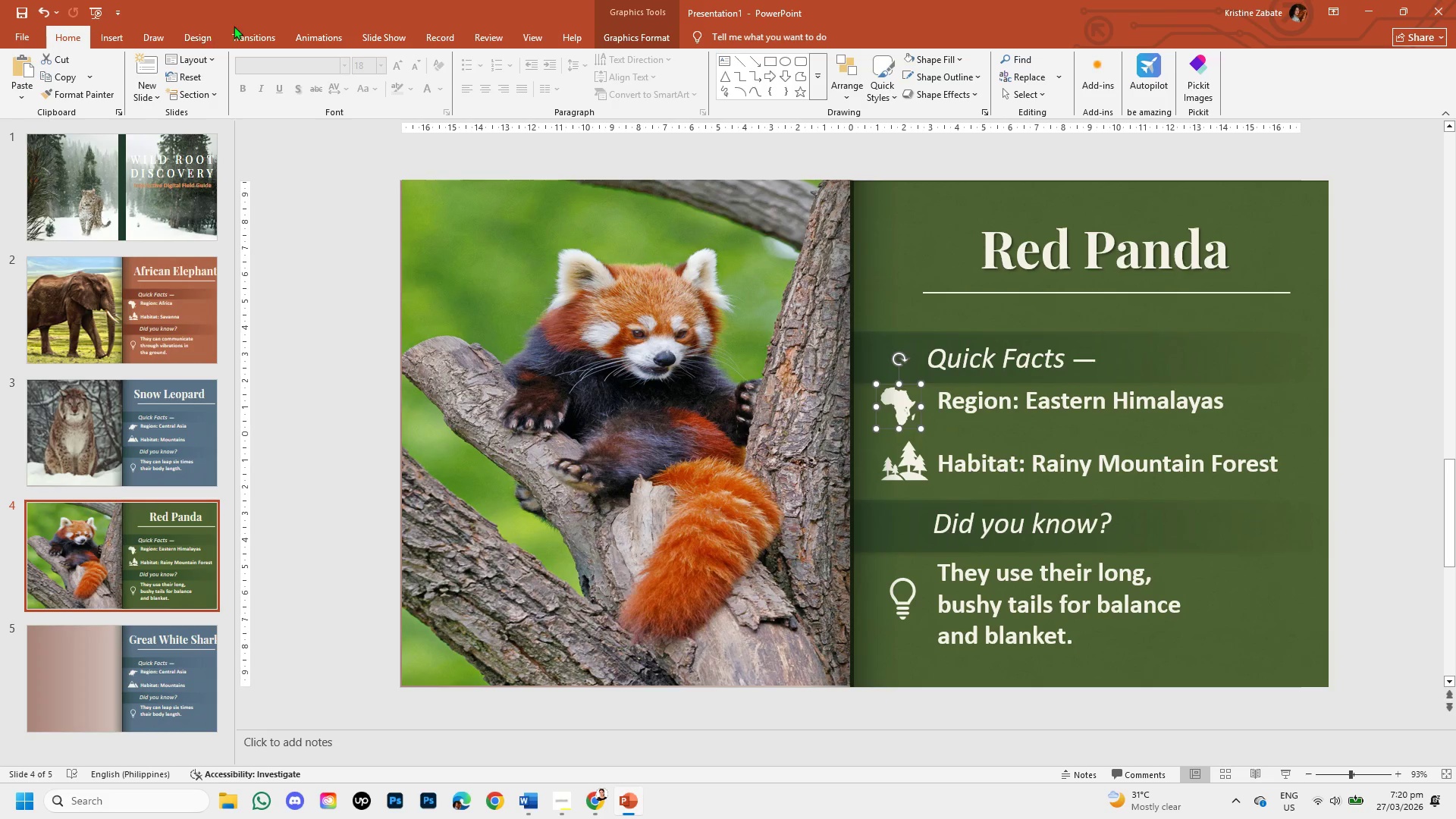 
left_click([119, 38])
 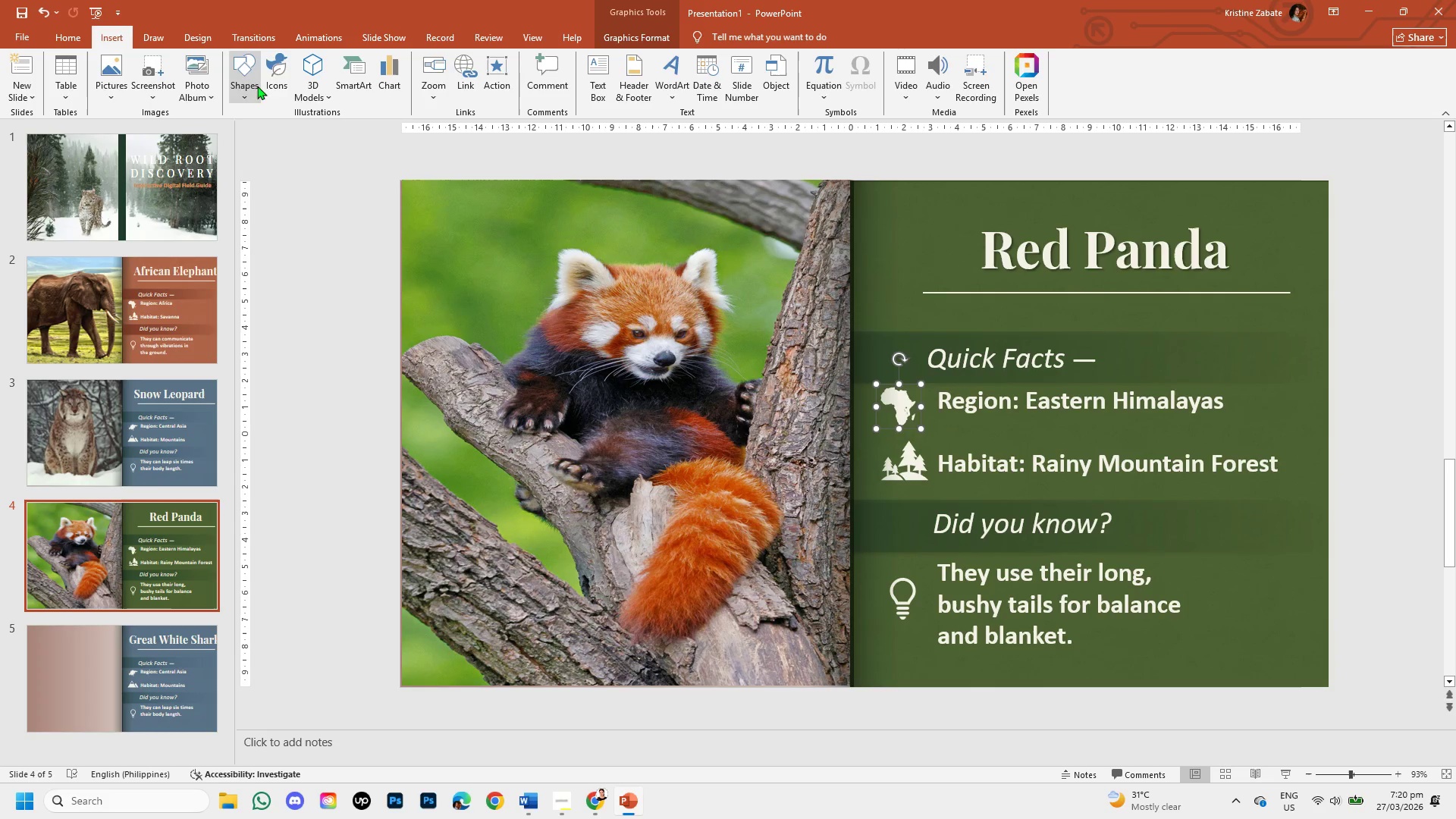 
left_click([275, 86])
 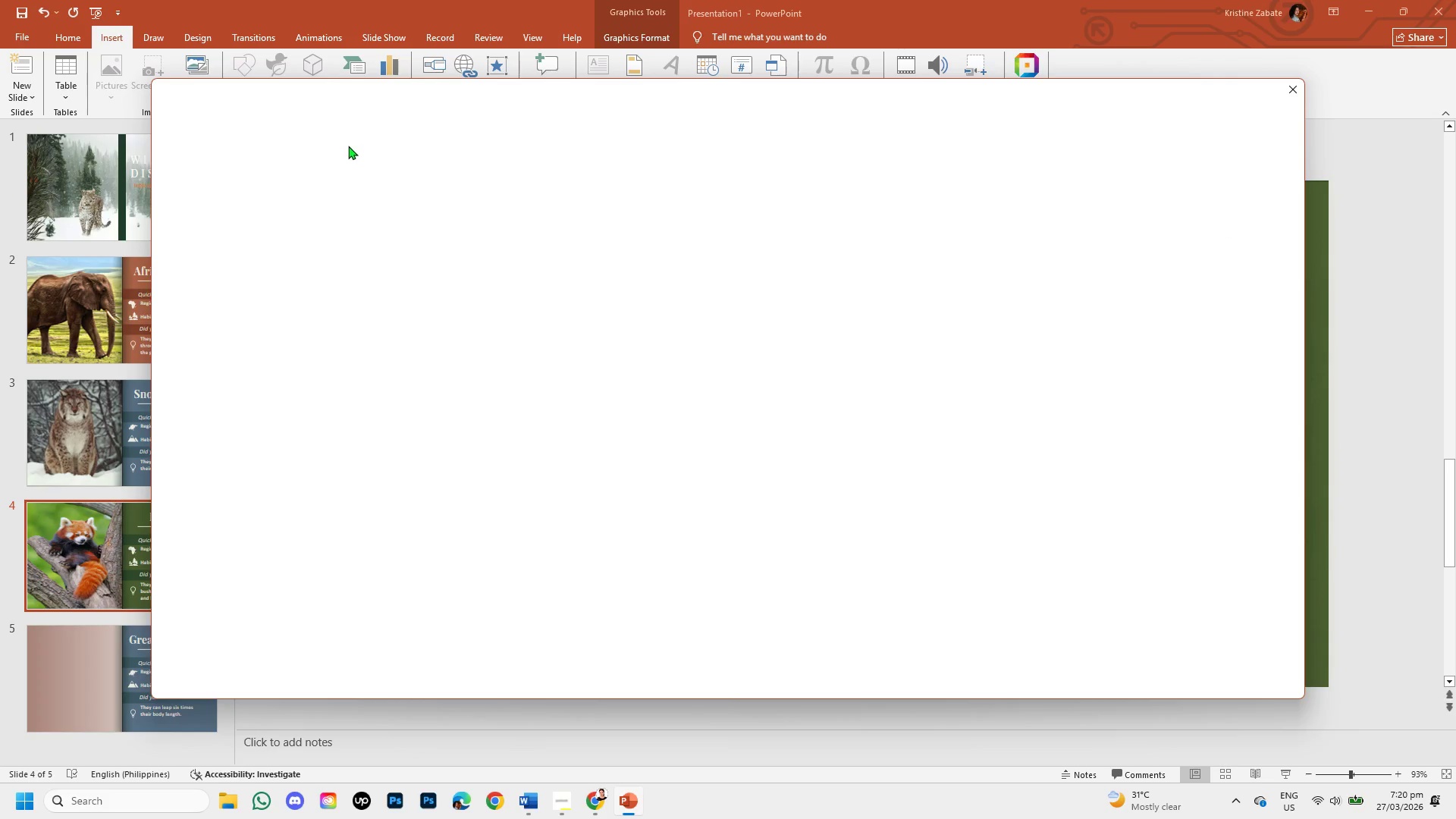 
mouse_move([290, 173])
 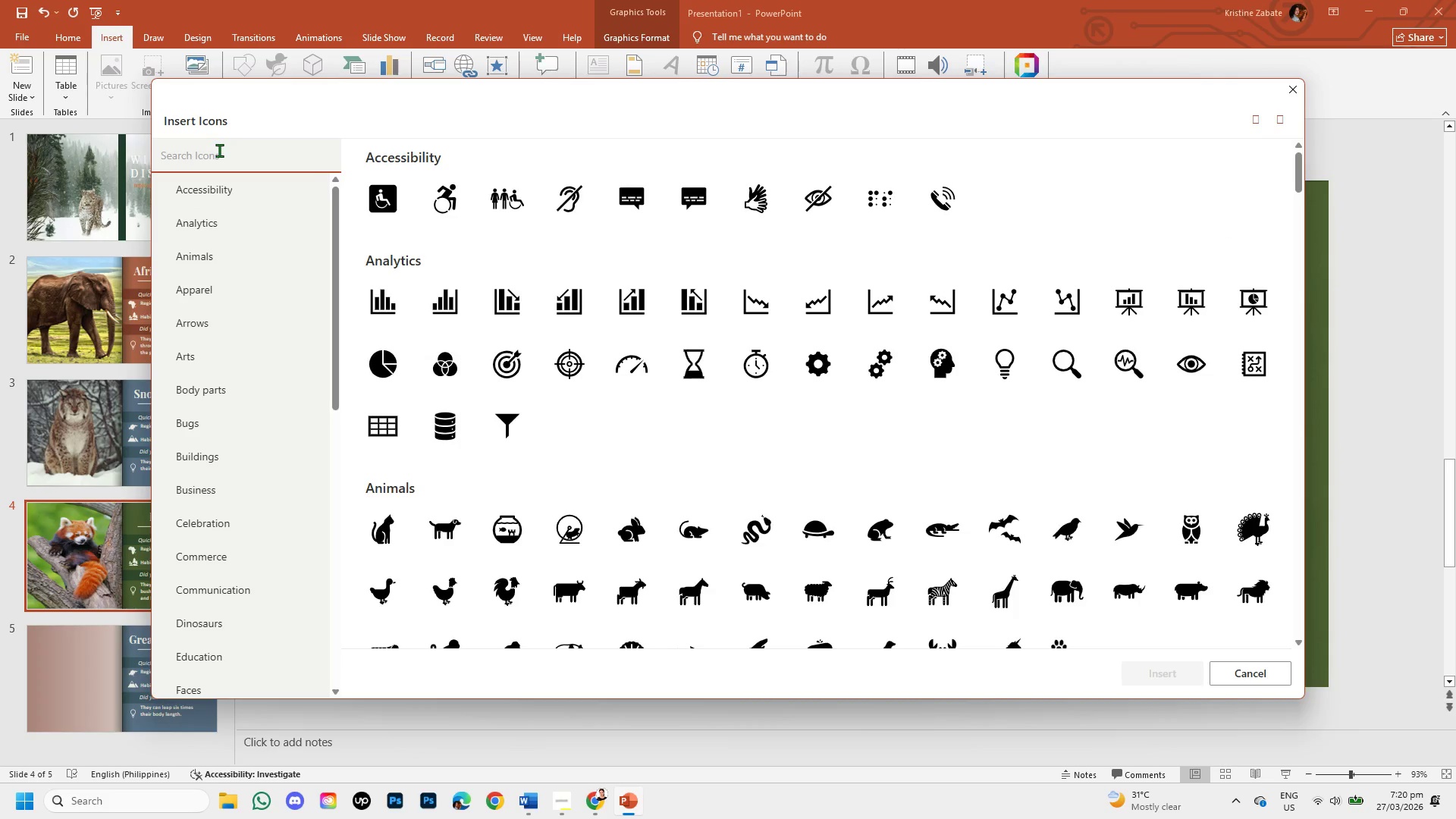 
type(HIMALAYAS)
key(Backspace)
key(Backspace)
key(Backspace)
key(Backspace)
 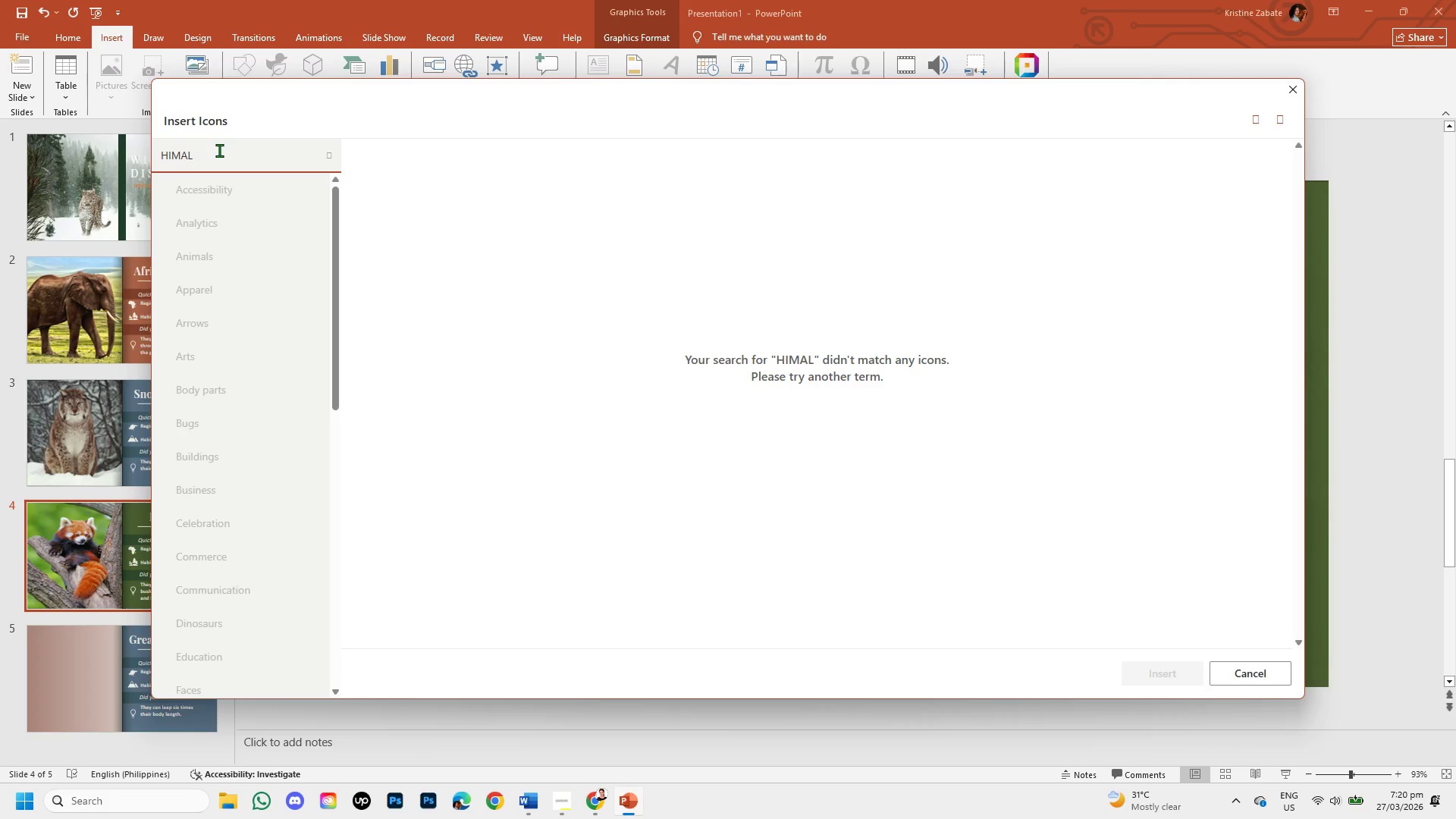 
hold_key(key=Backspace, duration=0.83)
 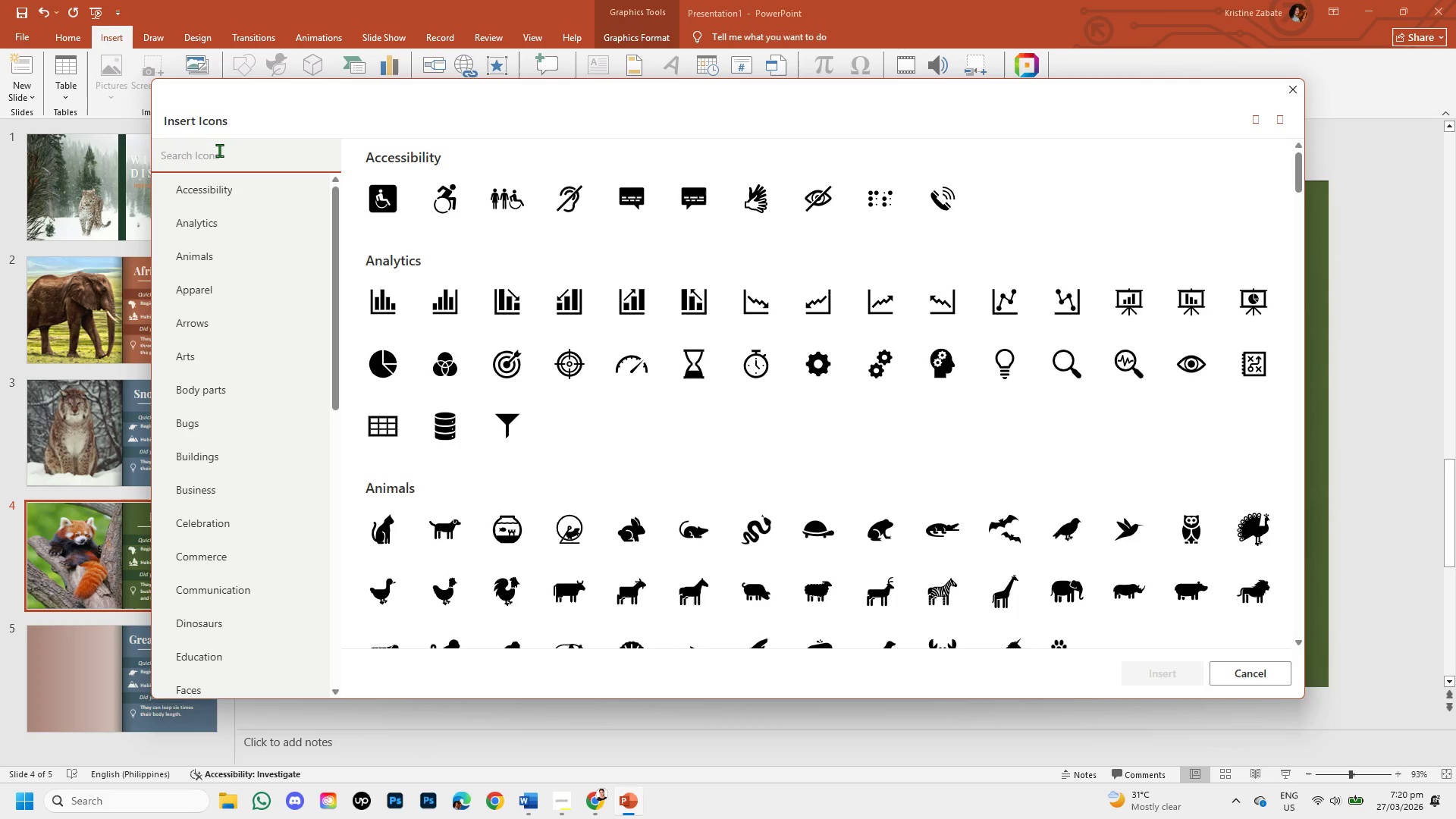 
wait(15.83)
 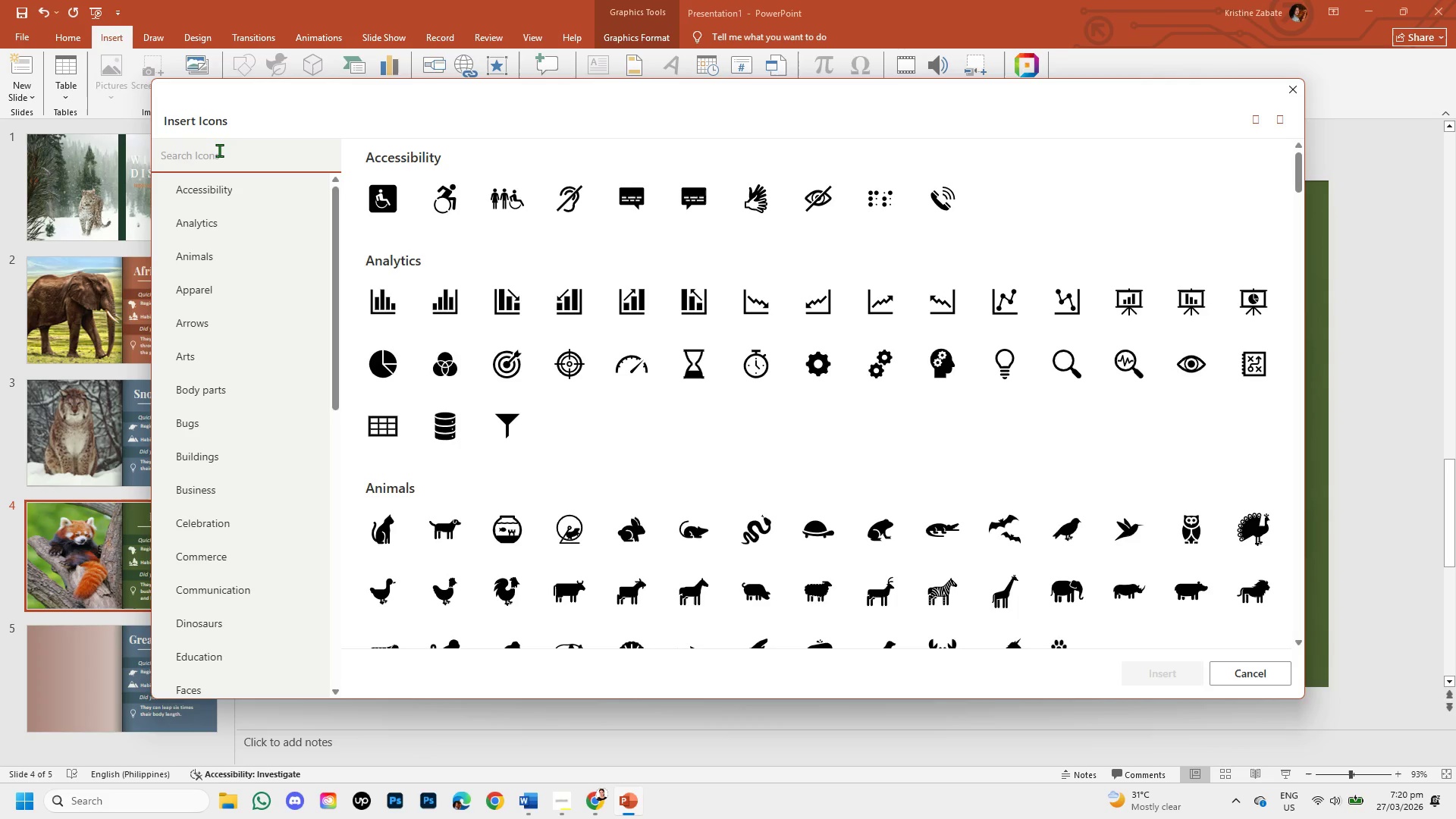 
scroll: coordinate [247, 378], scroll_direction: down, amount: 3.0
 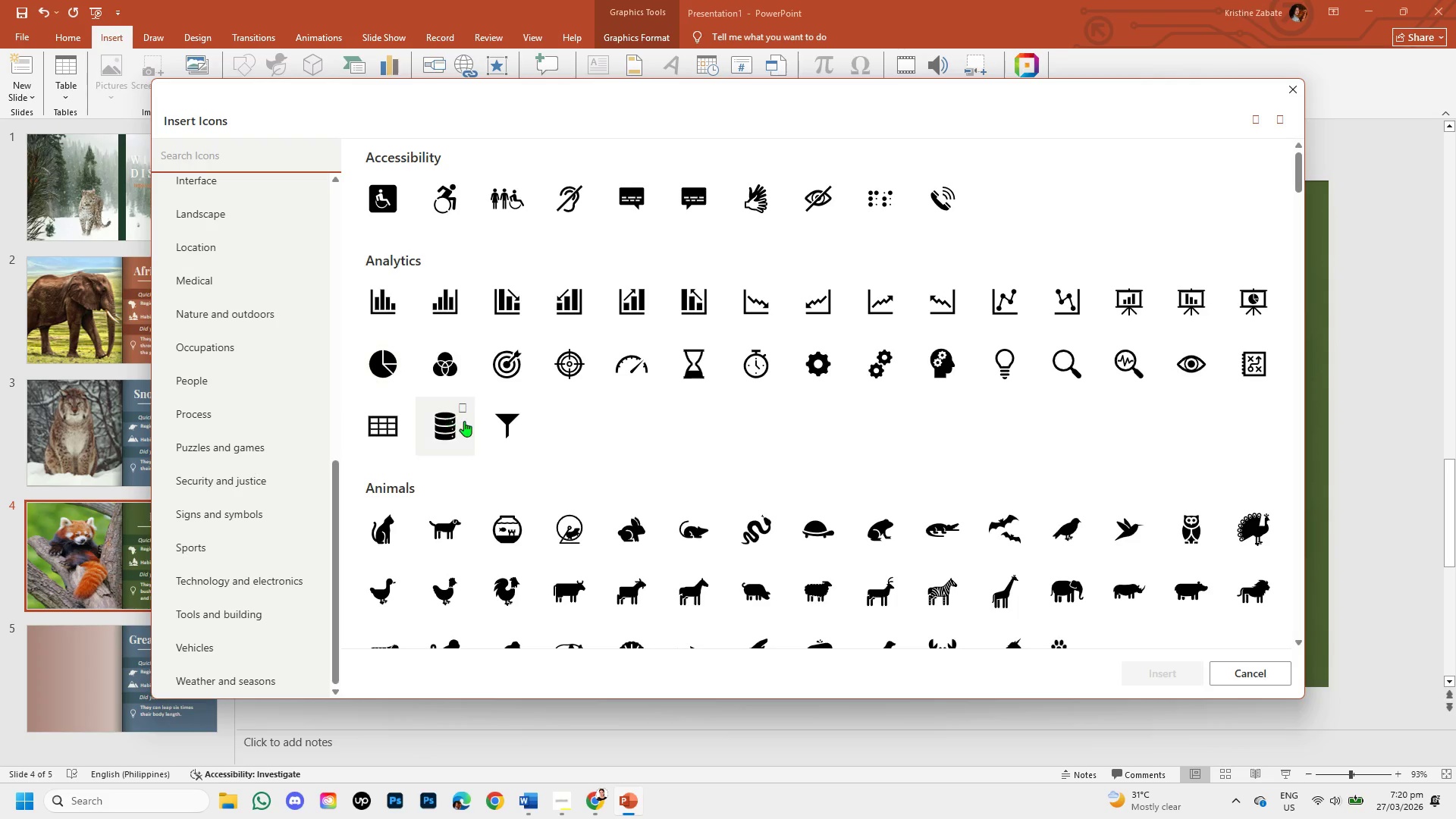 
scroll: coordinate [464, 421], scroll_direction: up, amount: 4.0
 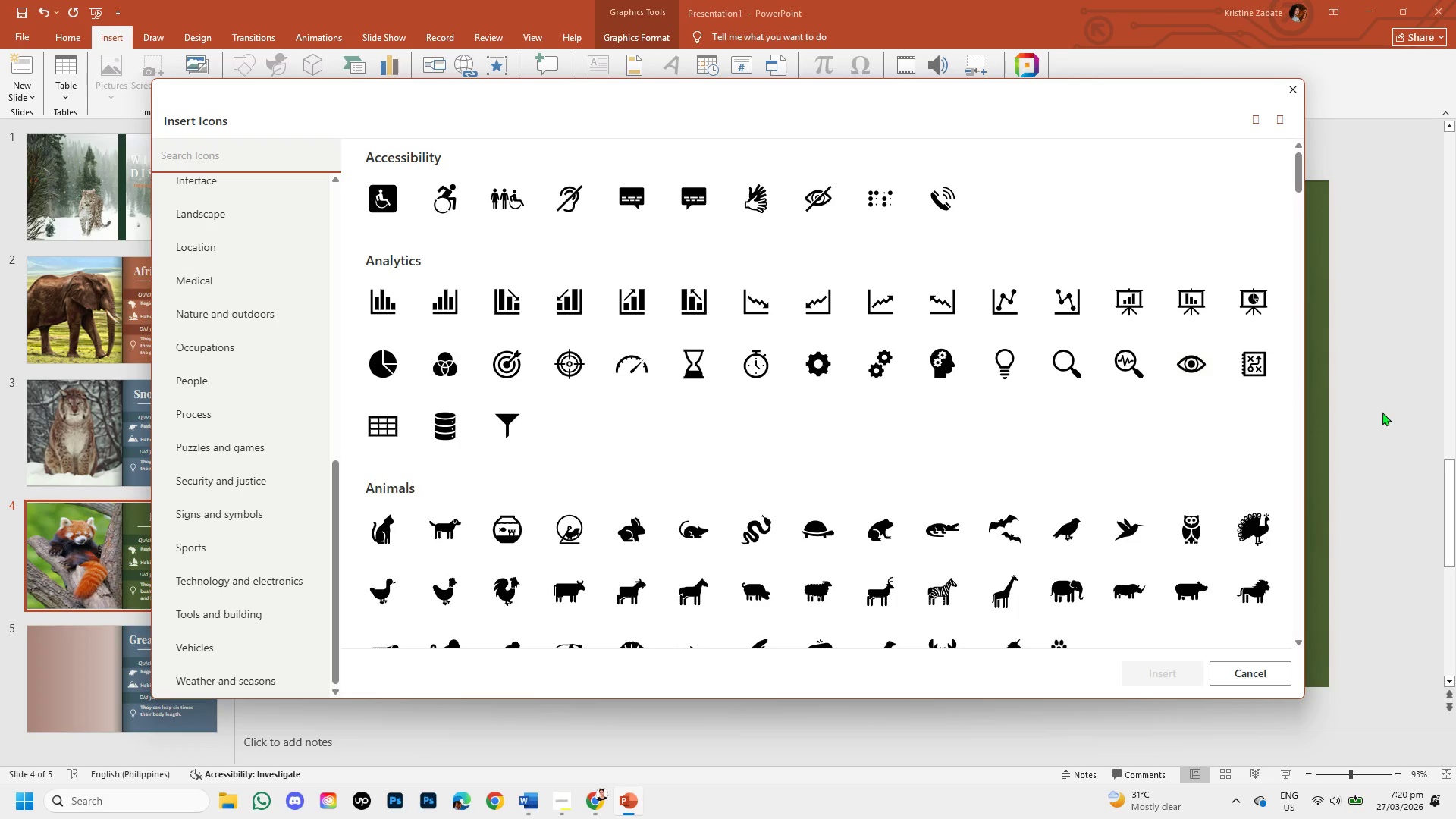 
left_click([1404, 416])
 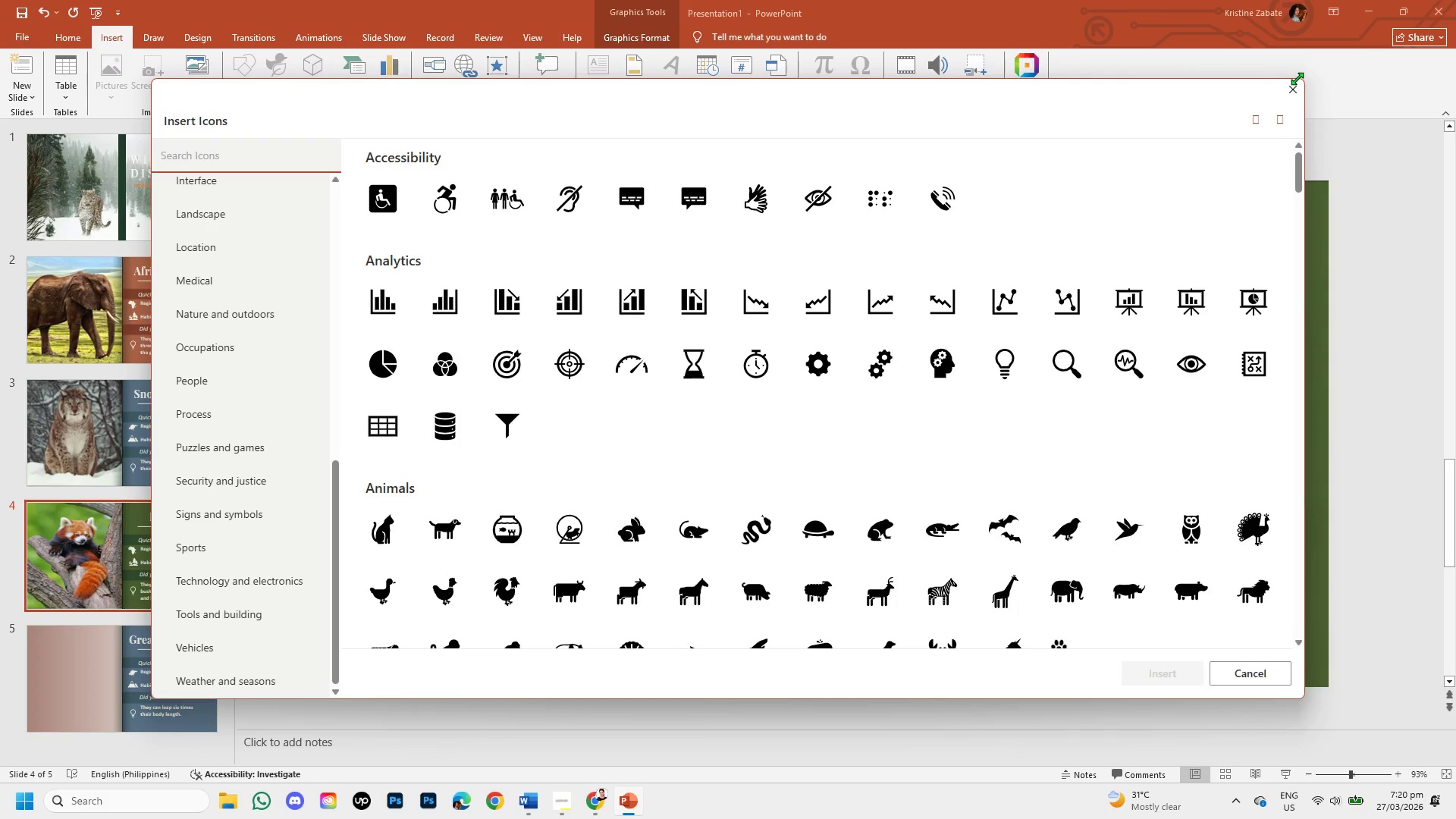 
left_click([1296, 80])
 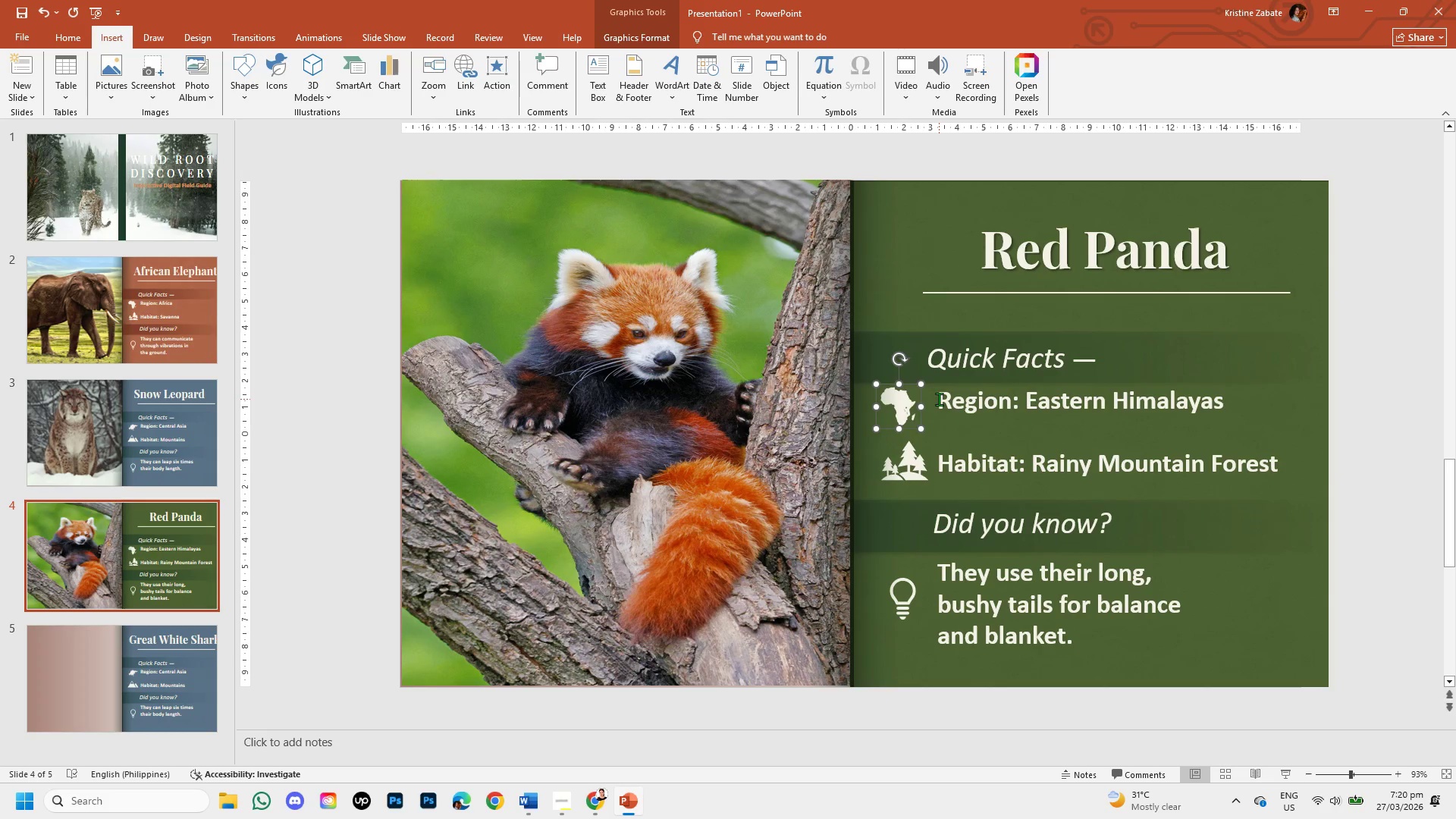 
wait(23.53)
 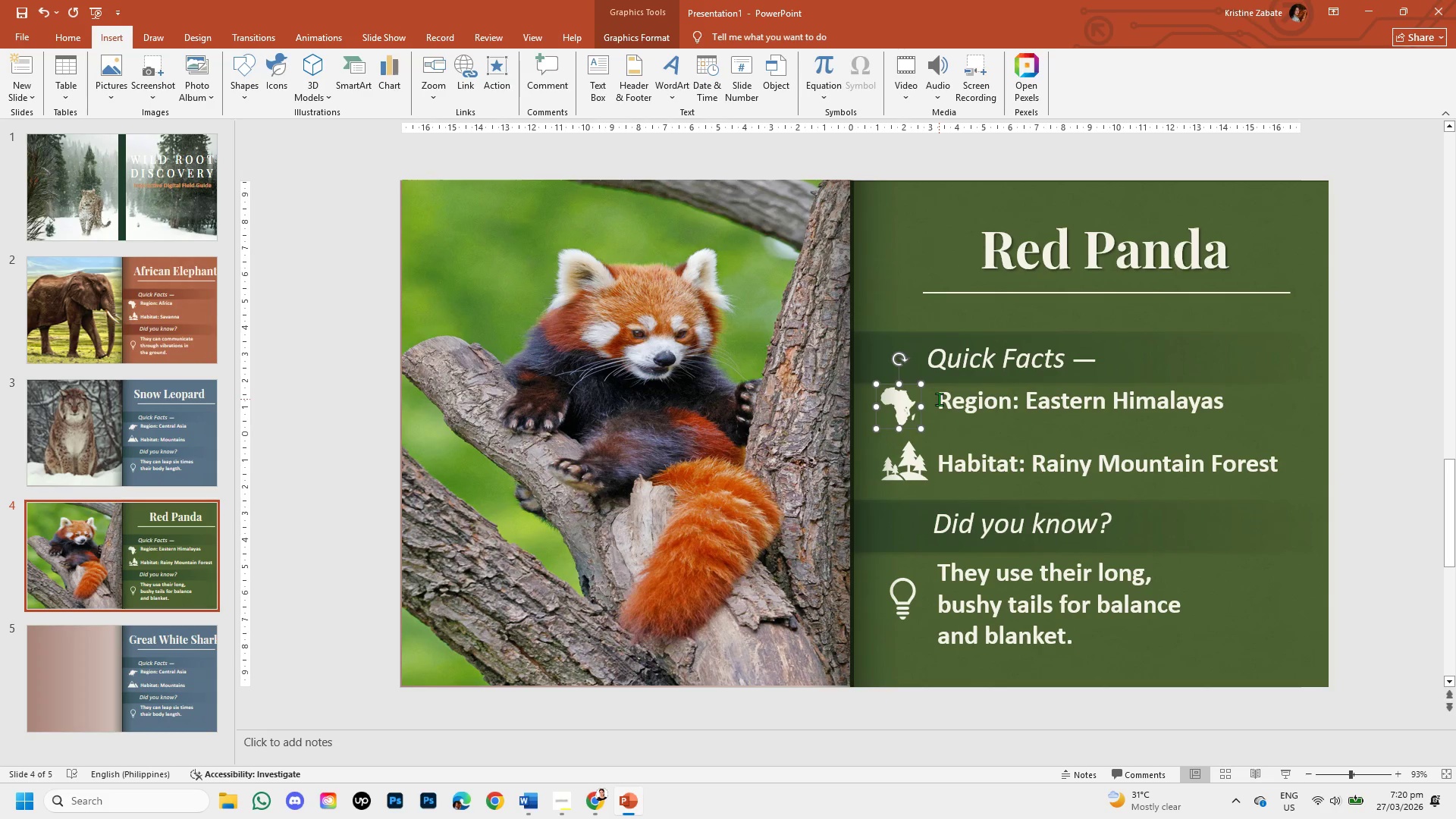 
scroll: coordinate [934, 439], scroll_direction: down, amount: 1.0
 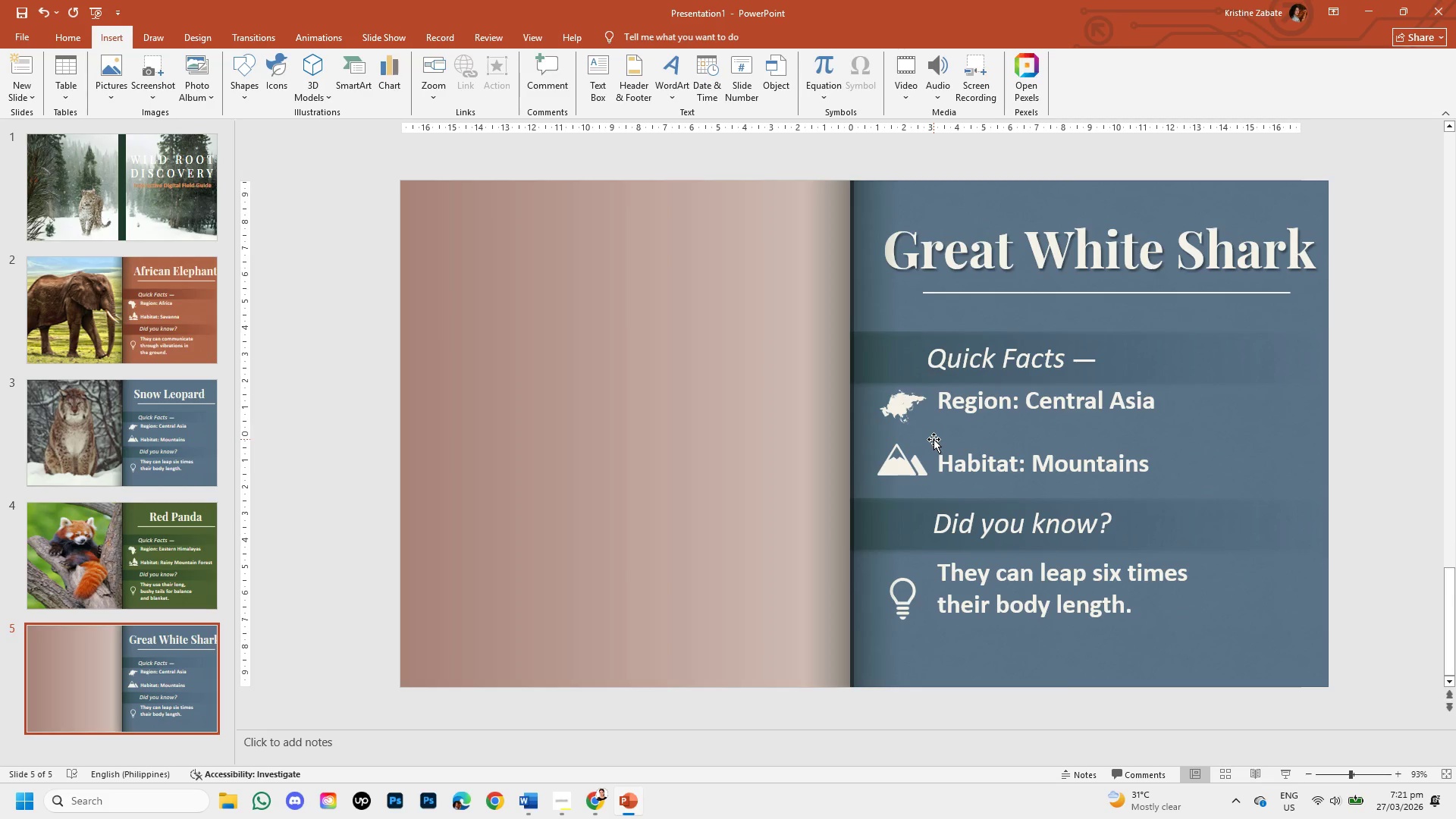 
scroll: coordinate [934, 439], scroll_direction: up, amount: 1.0
 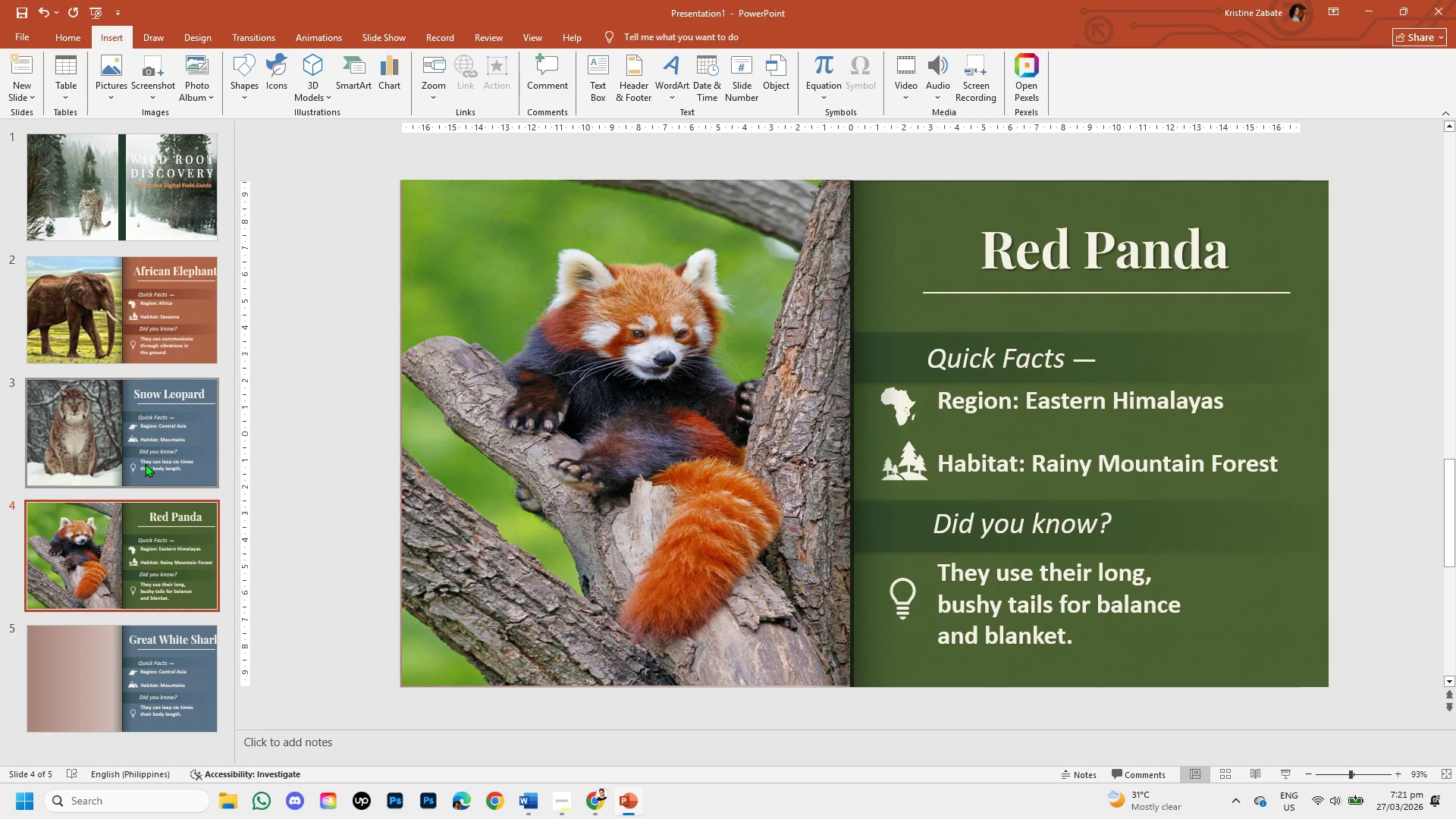 
left_click([147, 430])
 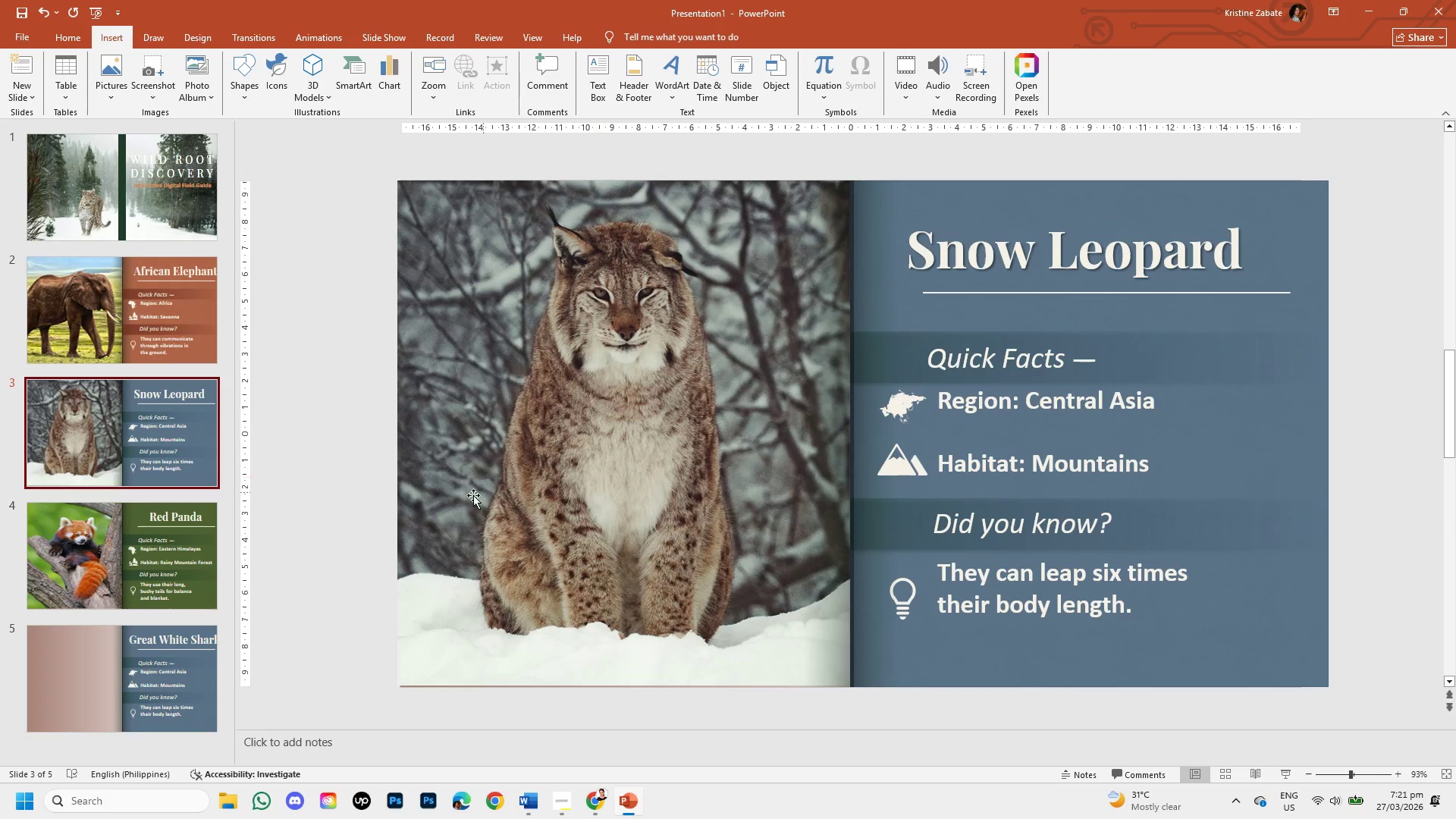 
left_click([174, 522])
 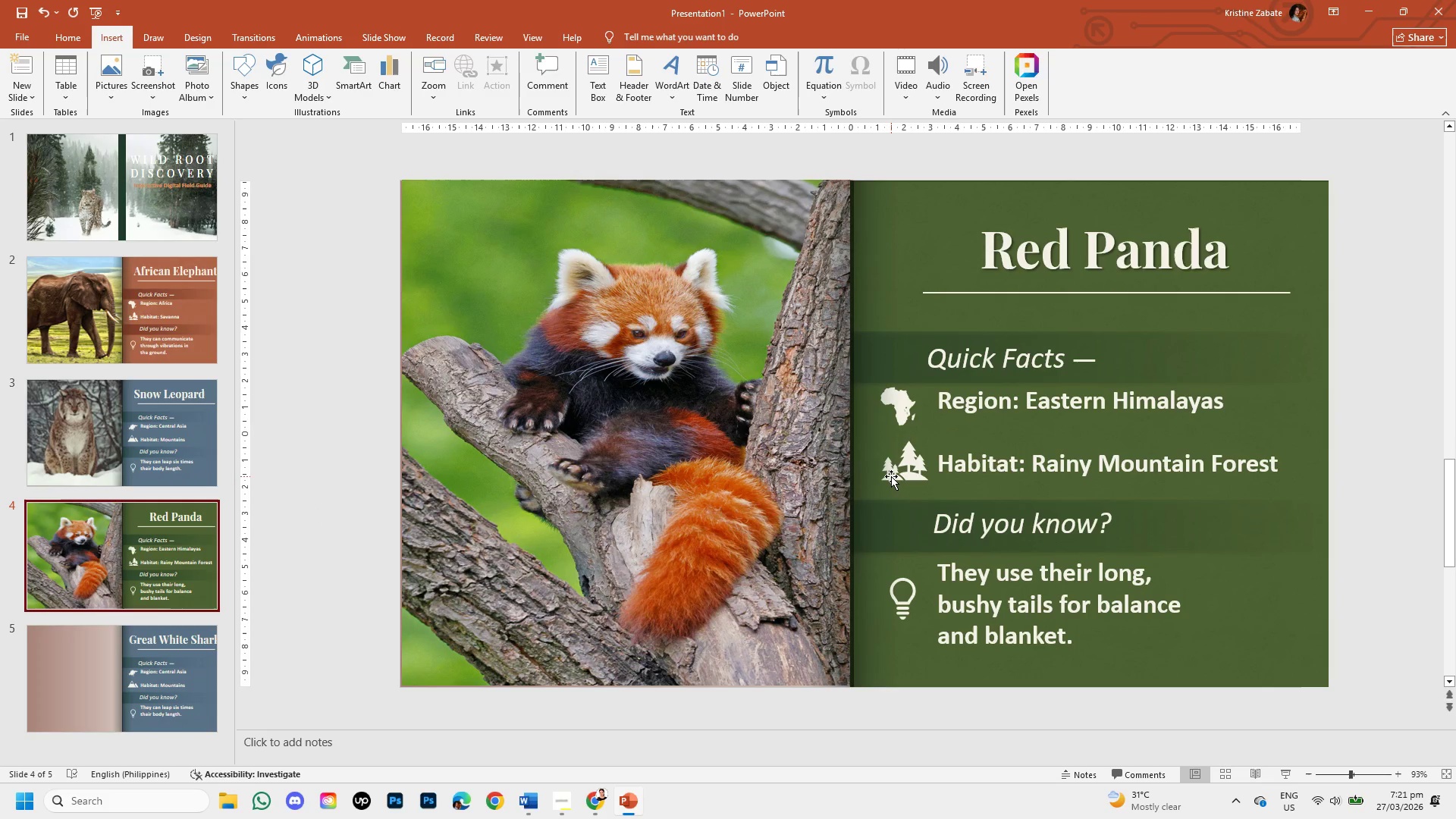 
wait(12.09)
 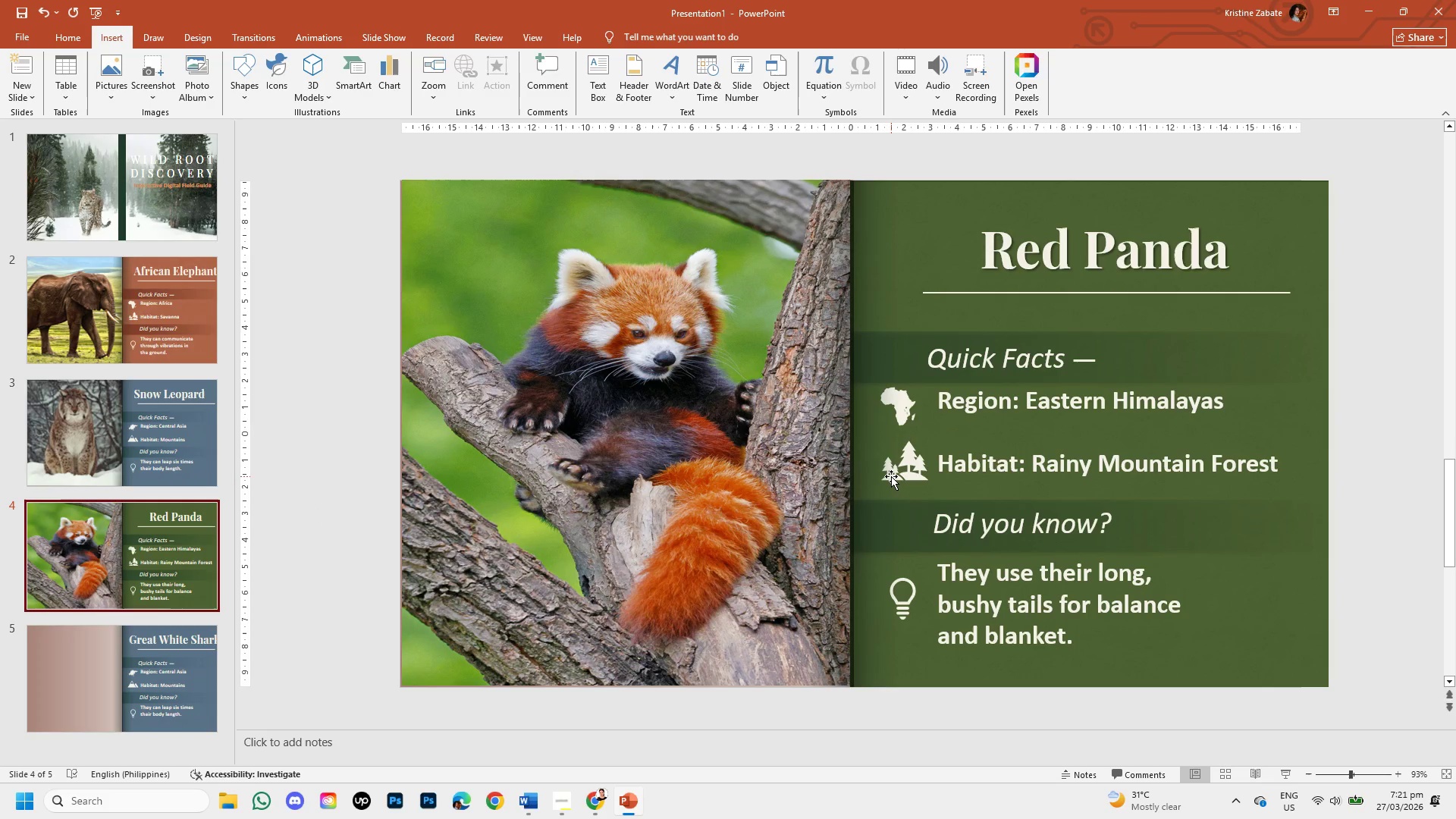 
left_click([908, 455])
 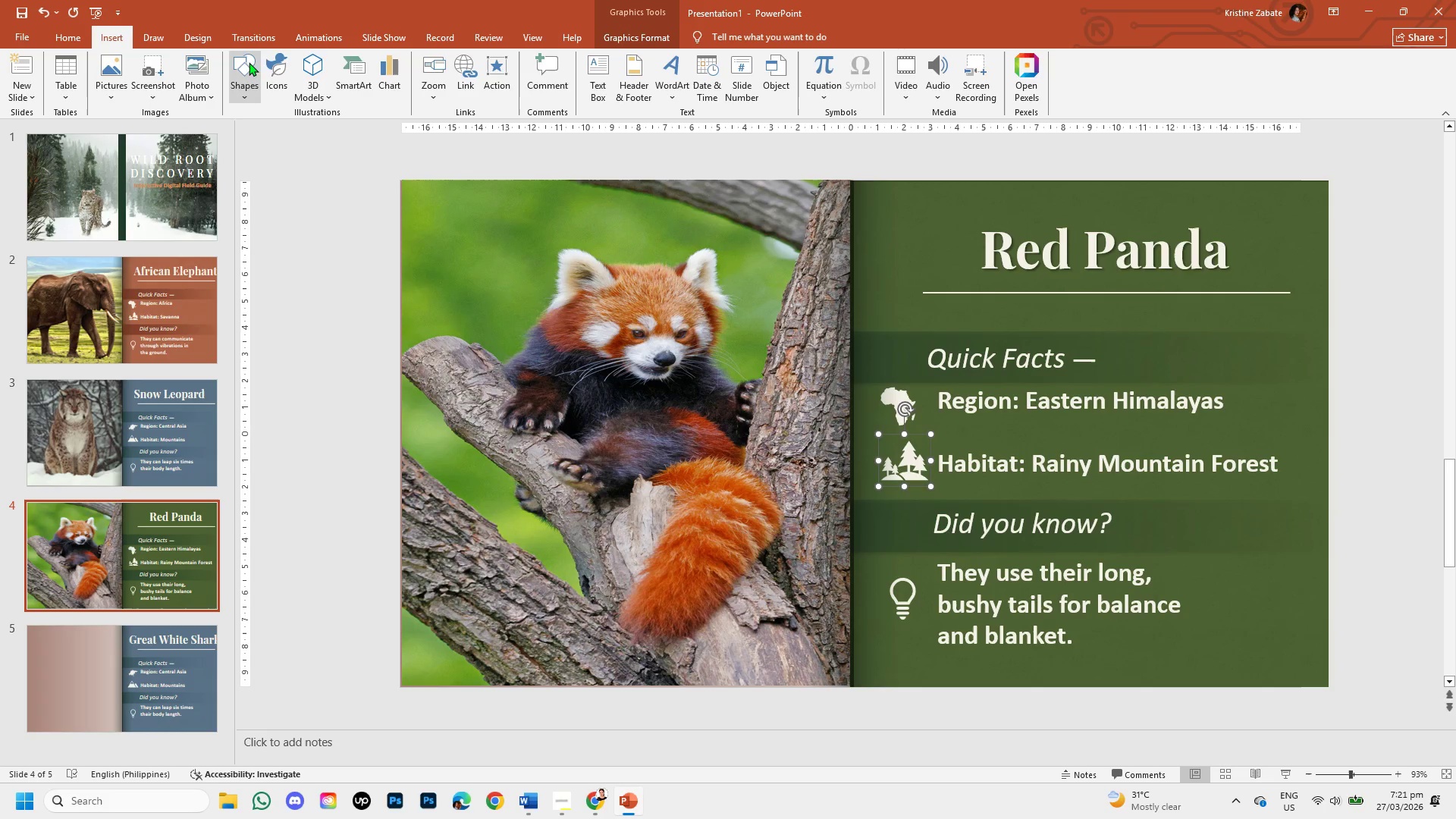 
left_click([267, 70])
 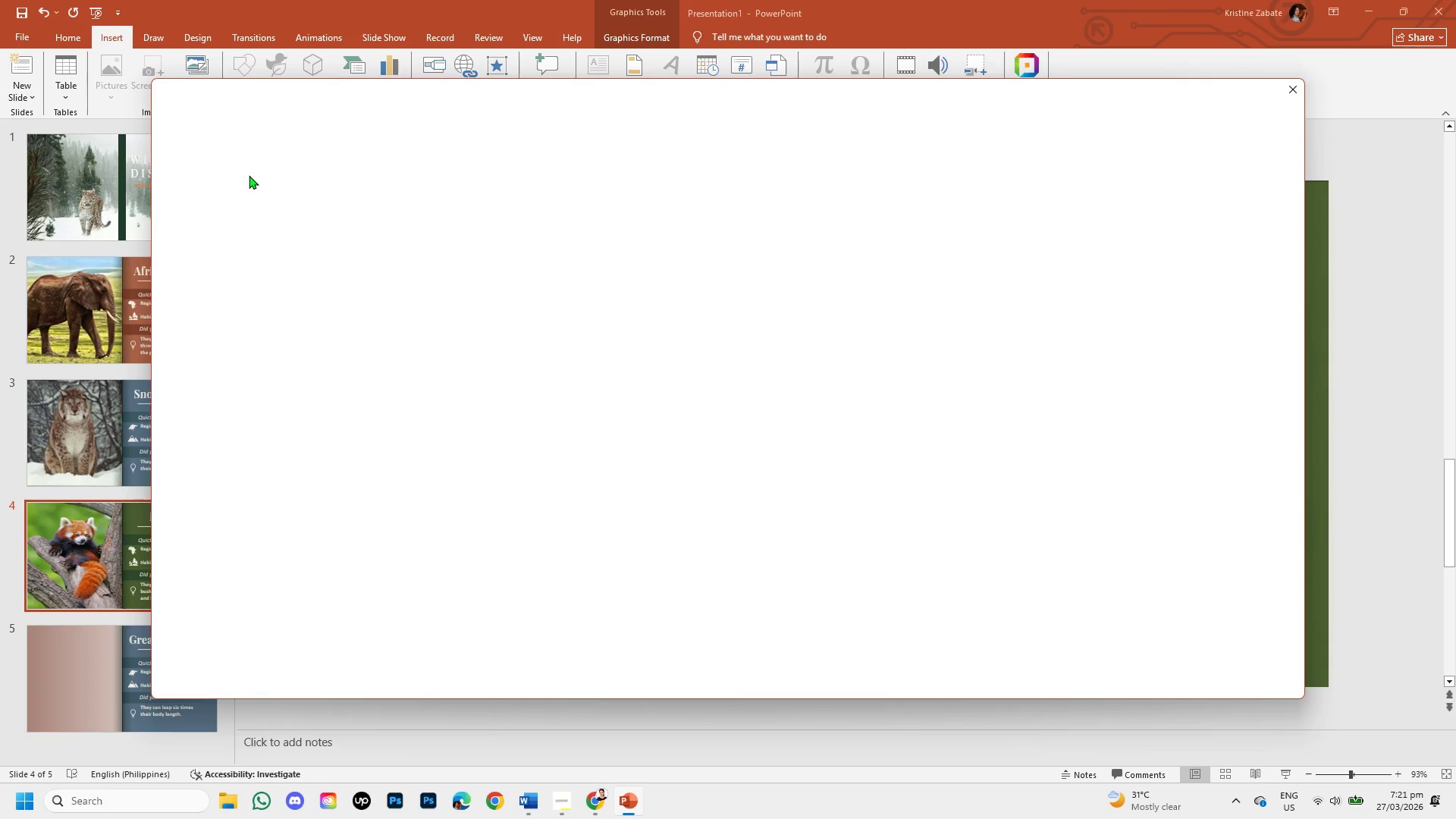 
mouse_move([285, 199])
 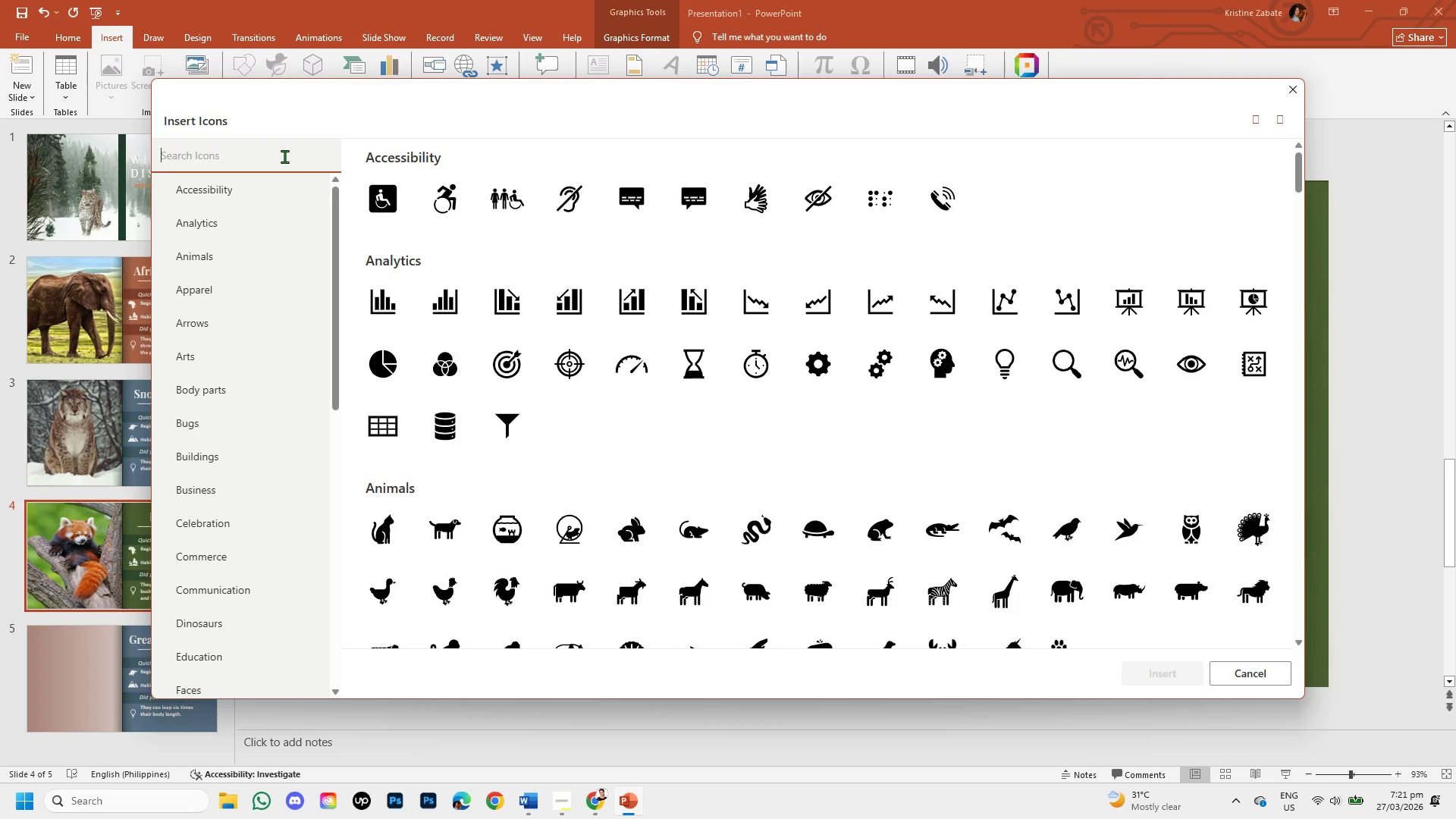 
type(RAINY)
 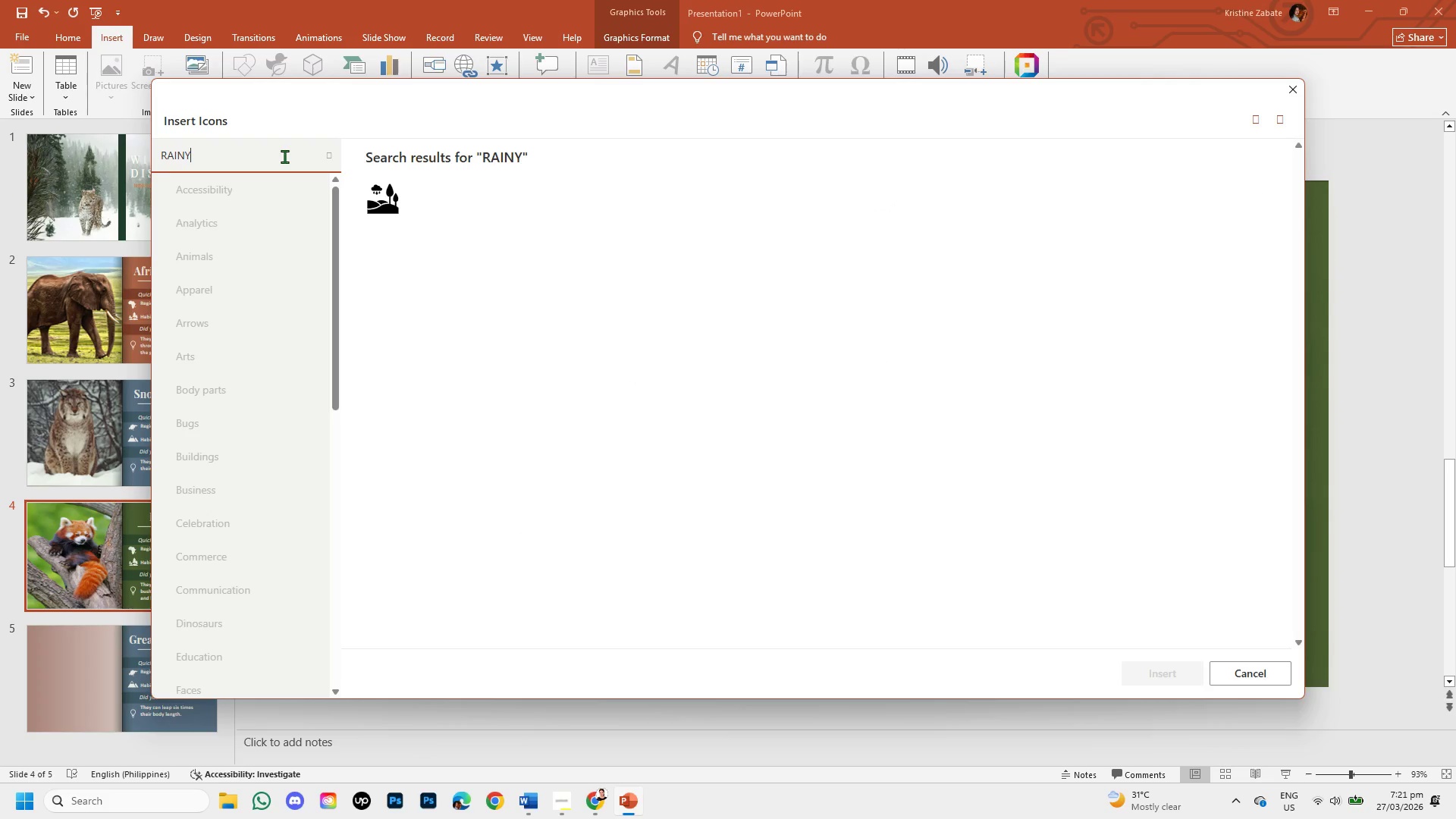 
key(Space)
 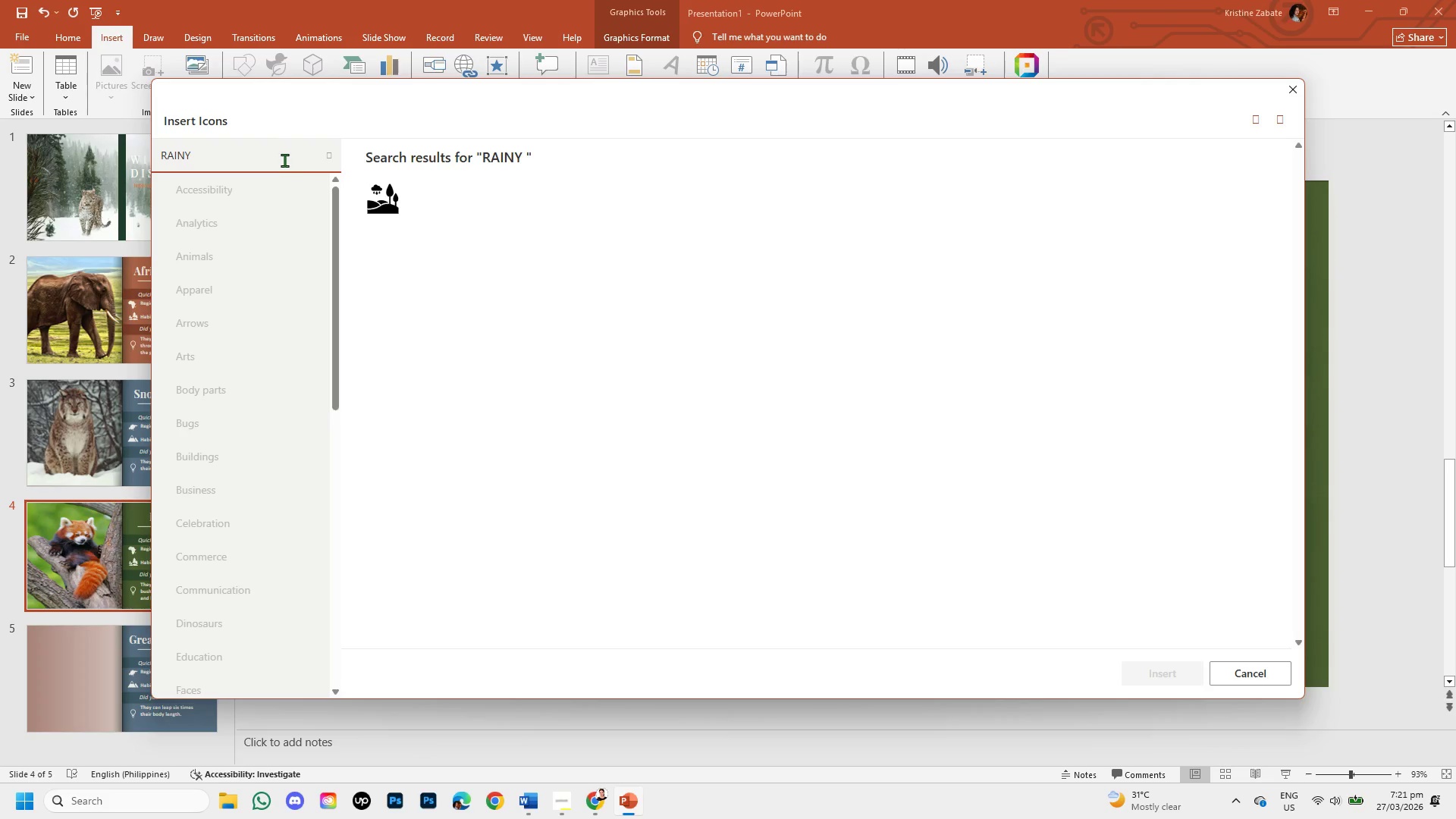 
left_click([374, 190])
 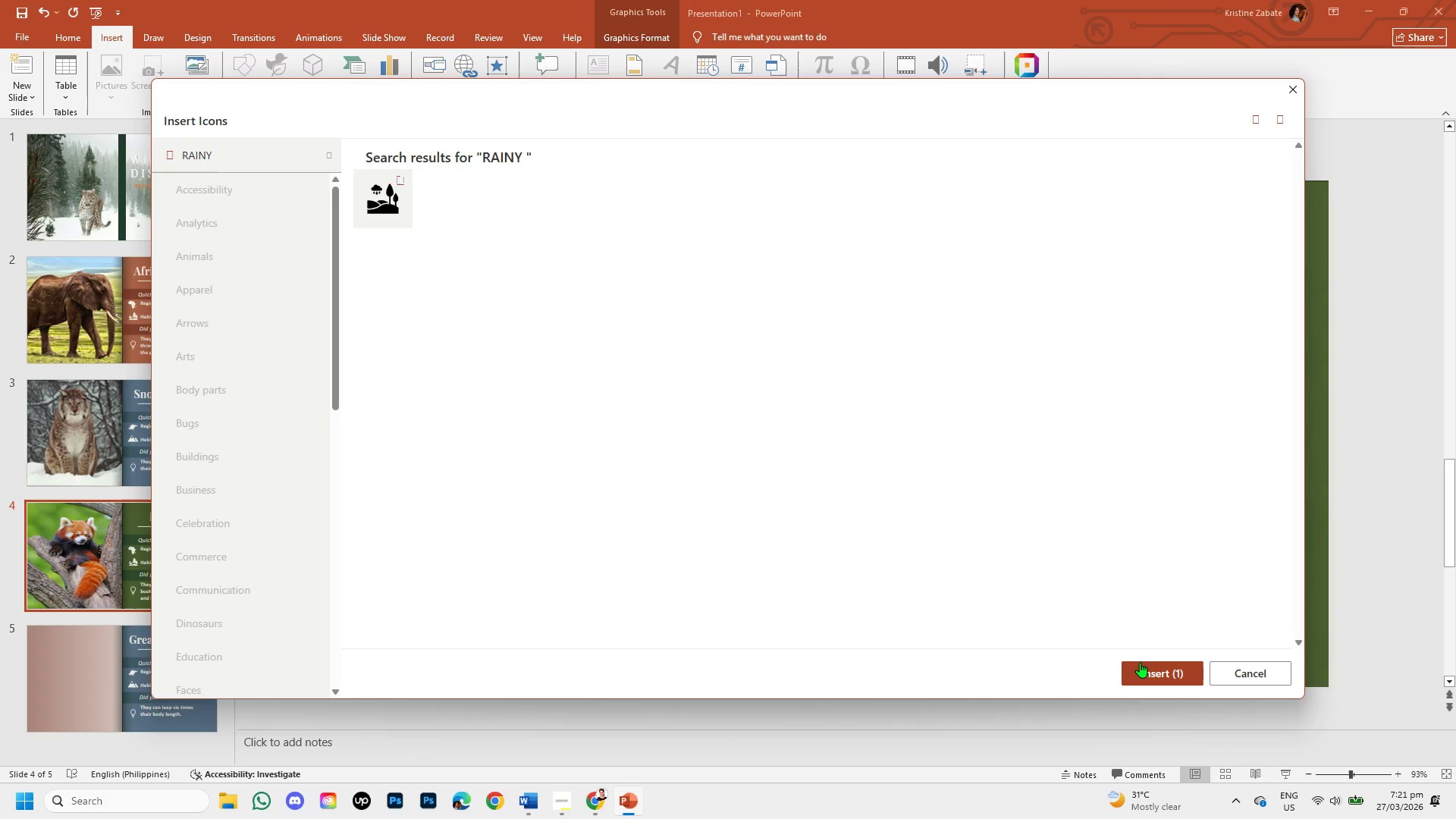 
left_click([1141, 664])
 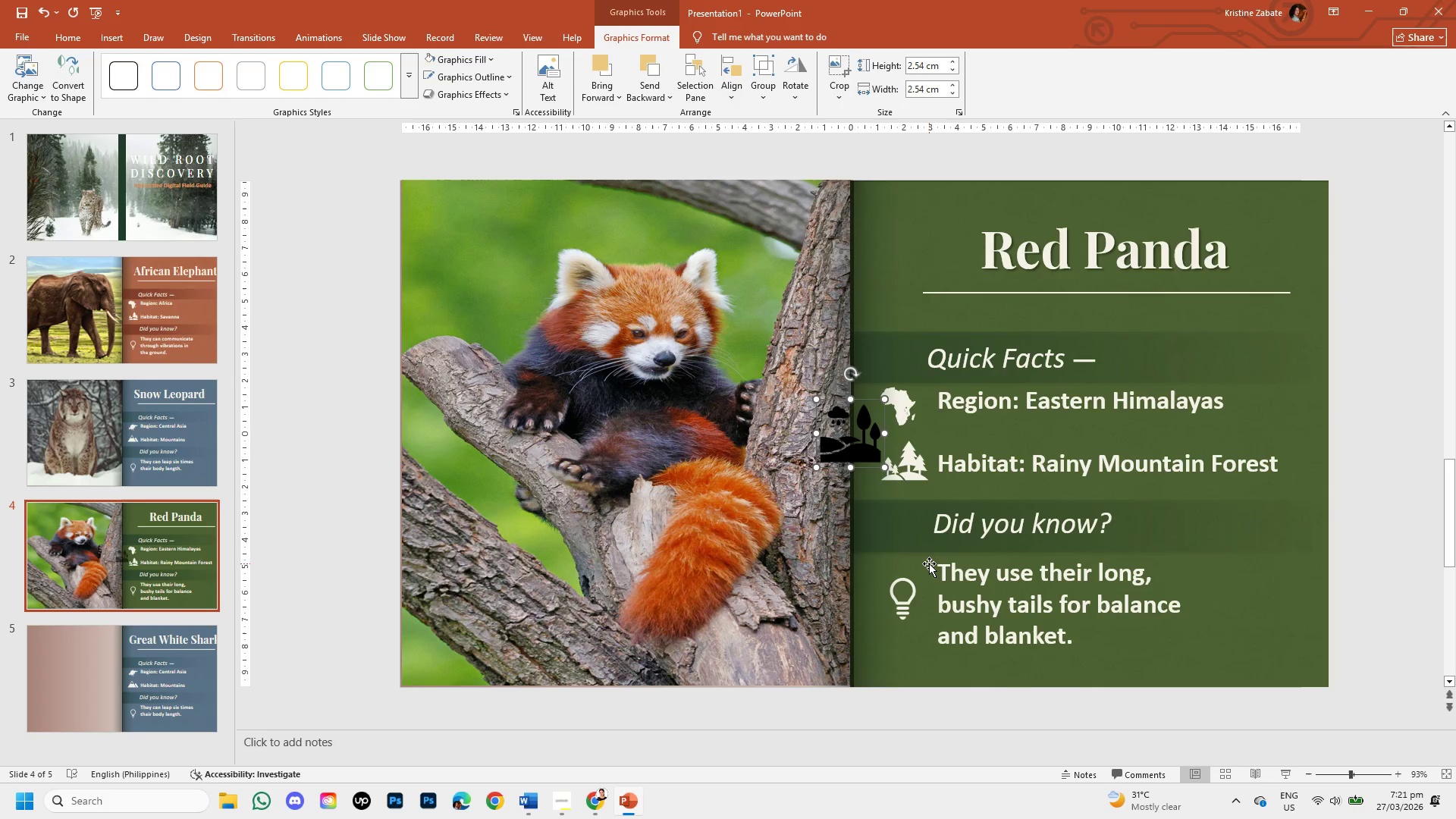 
left_click([905, 463])
 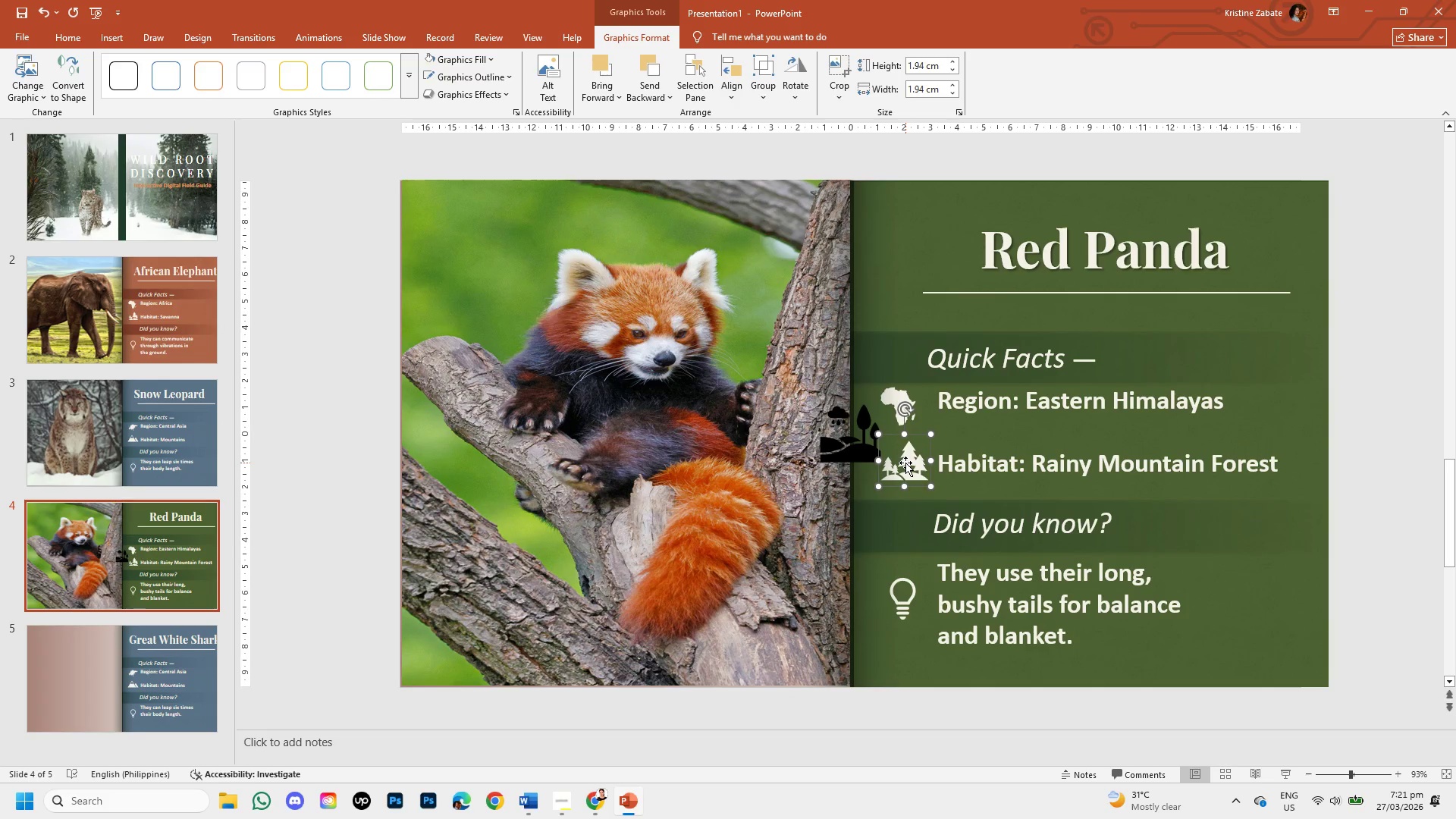 
key(Backspace)
 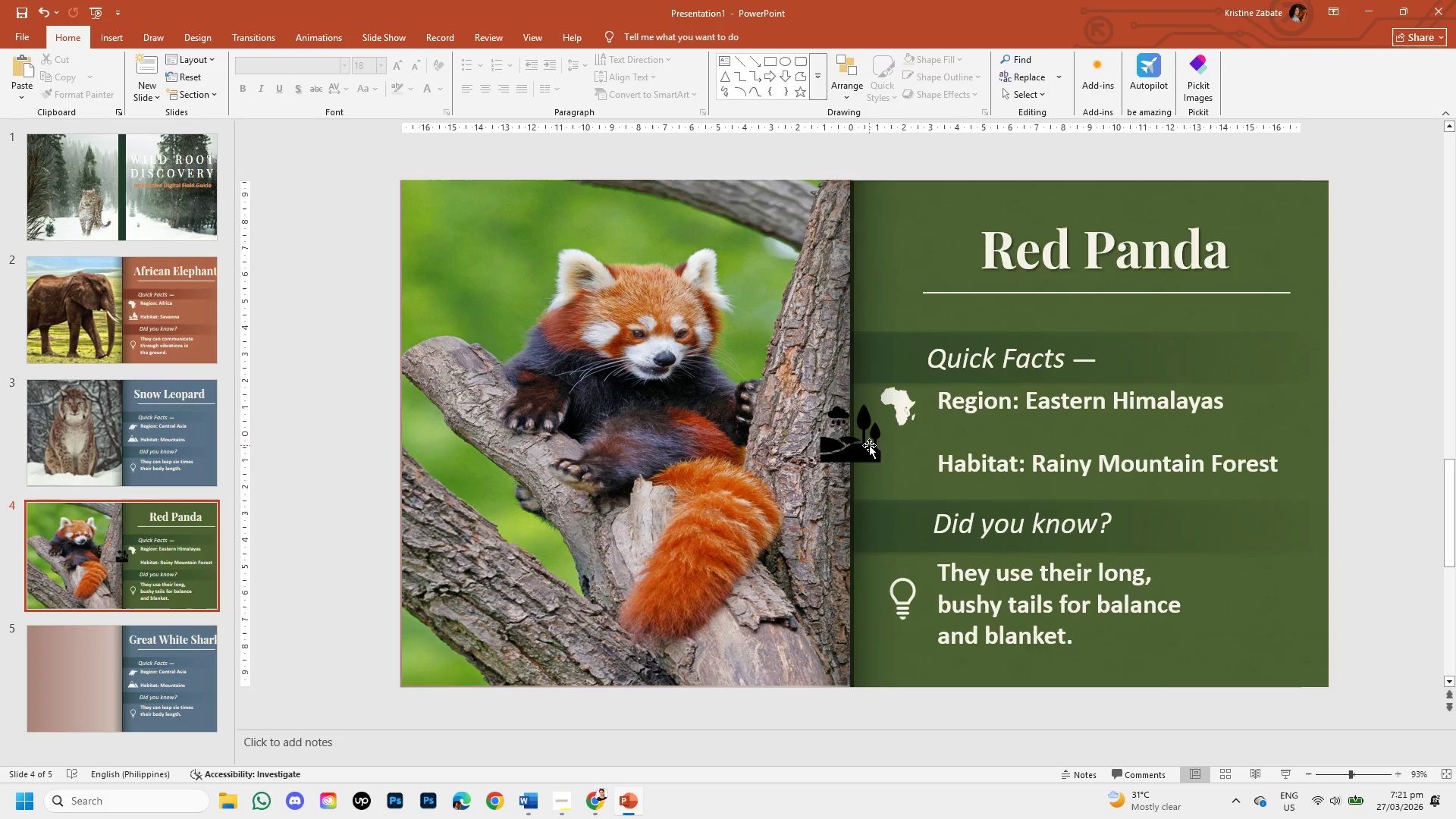 
double_click([869, 445])
 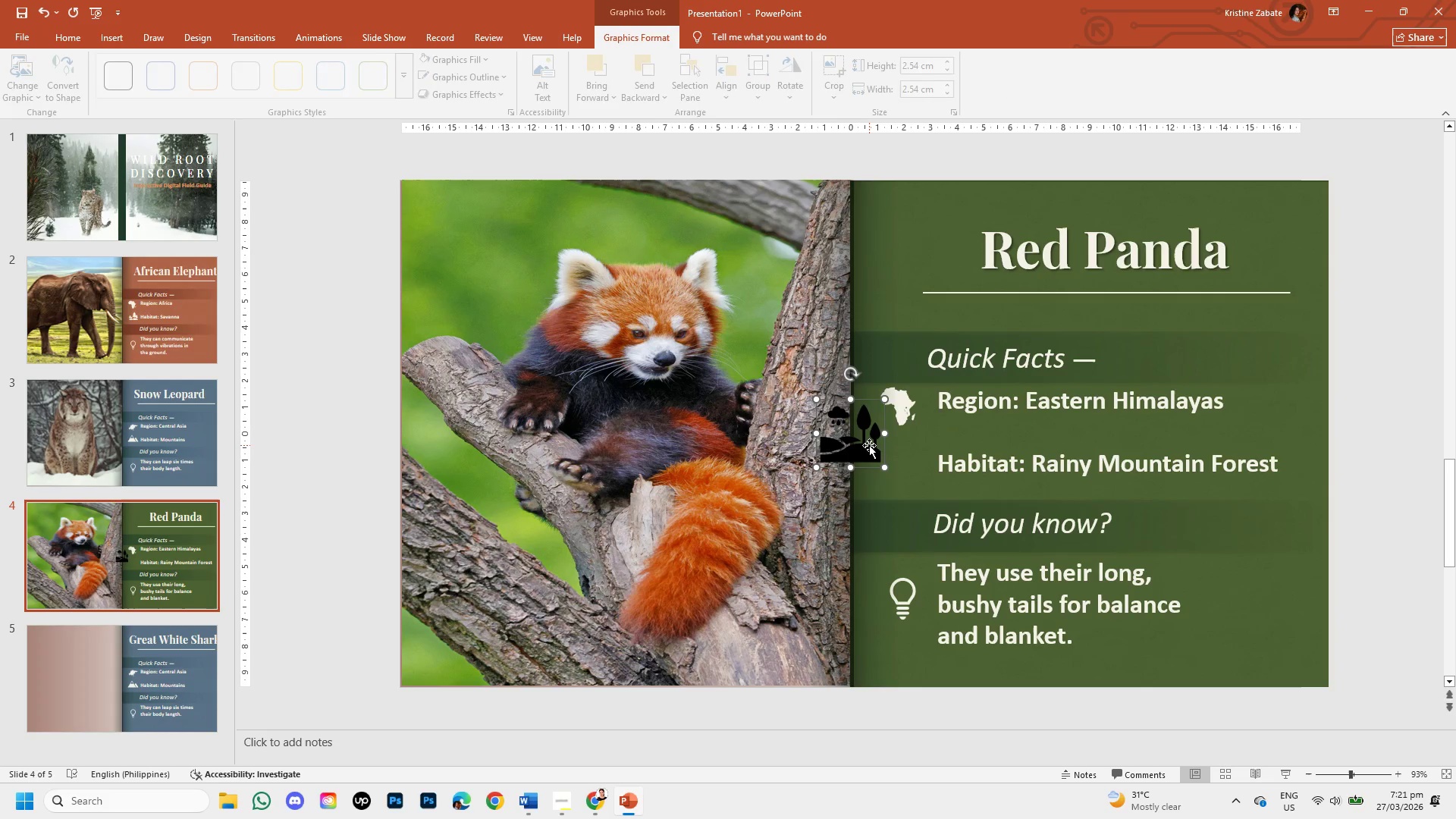 
left_click_drag(start_coordinate=[869, 445], to_coordinate=[920, 475])
 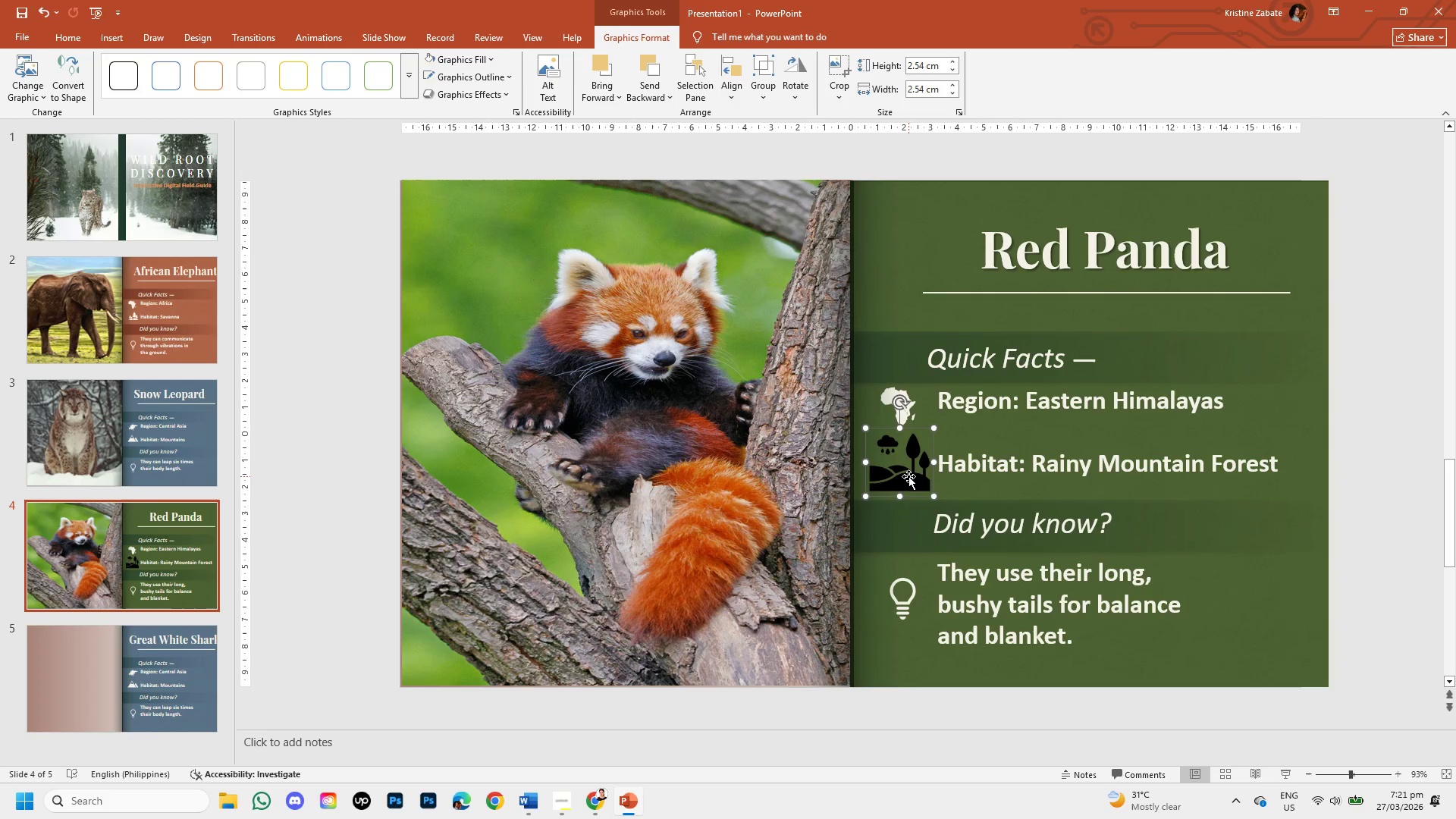 
double_click([908, 476])
 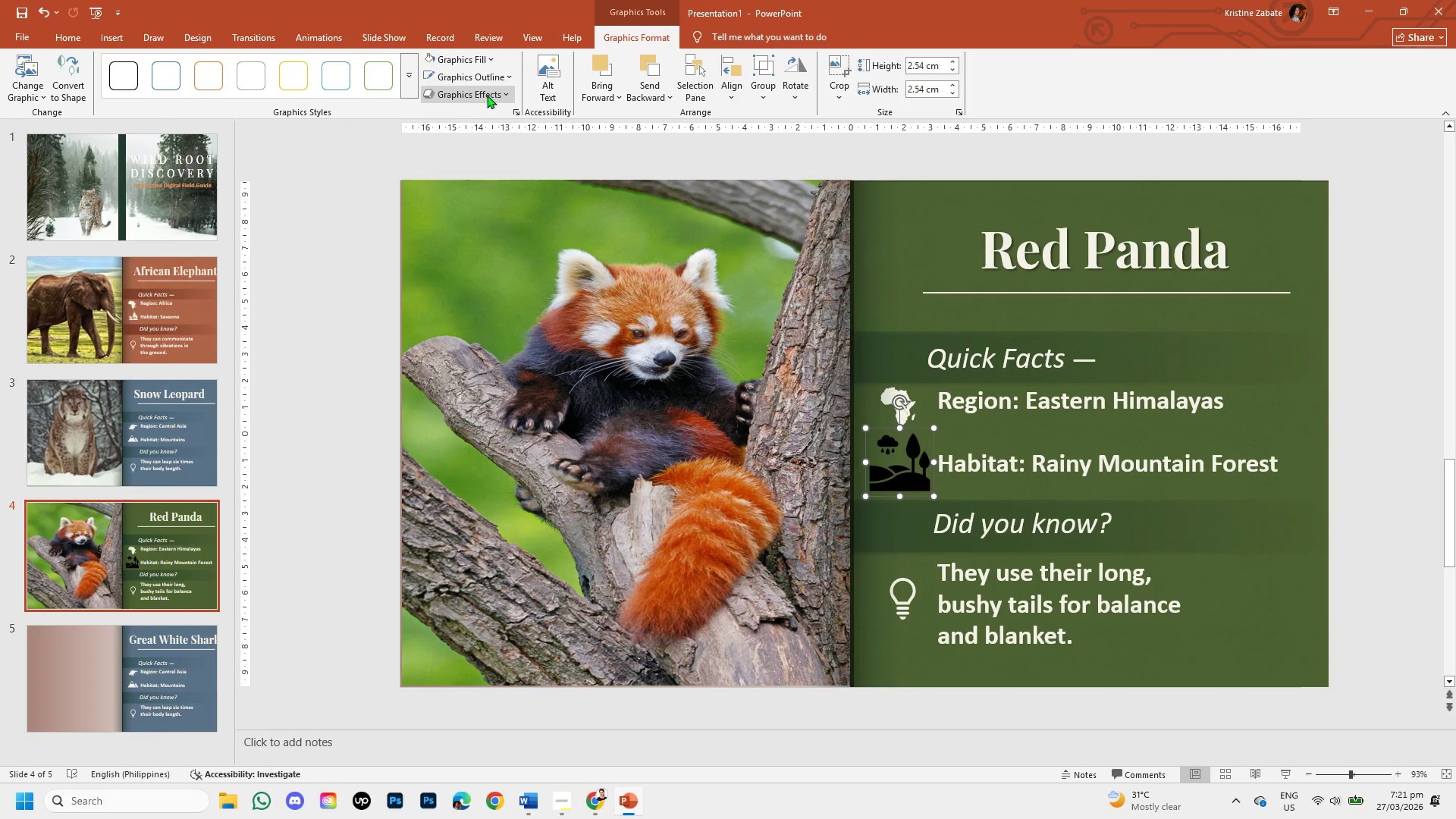 
left_click([482, 59])
 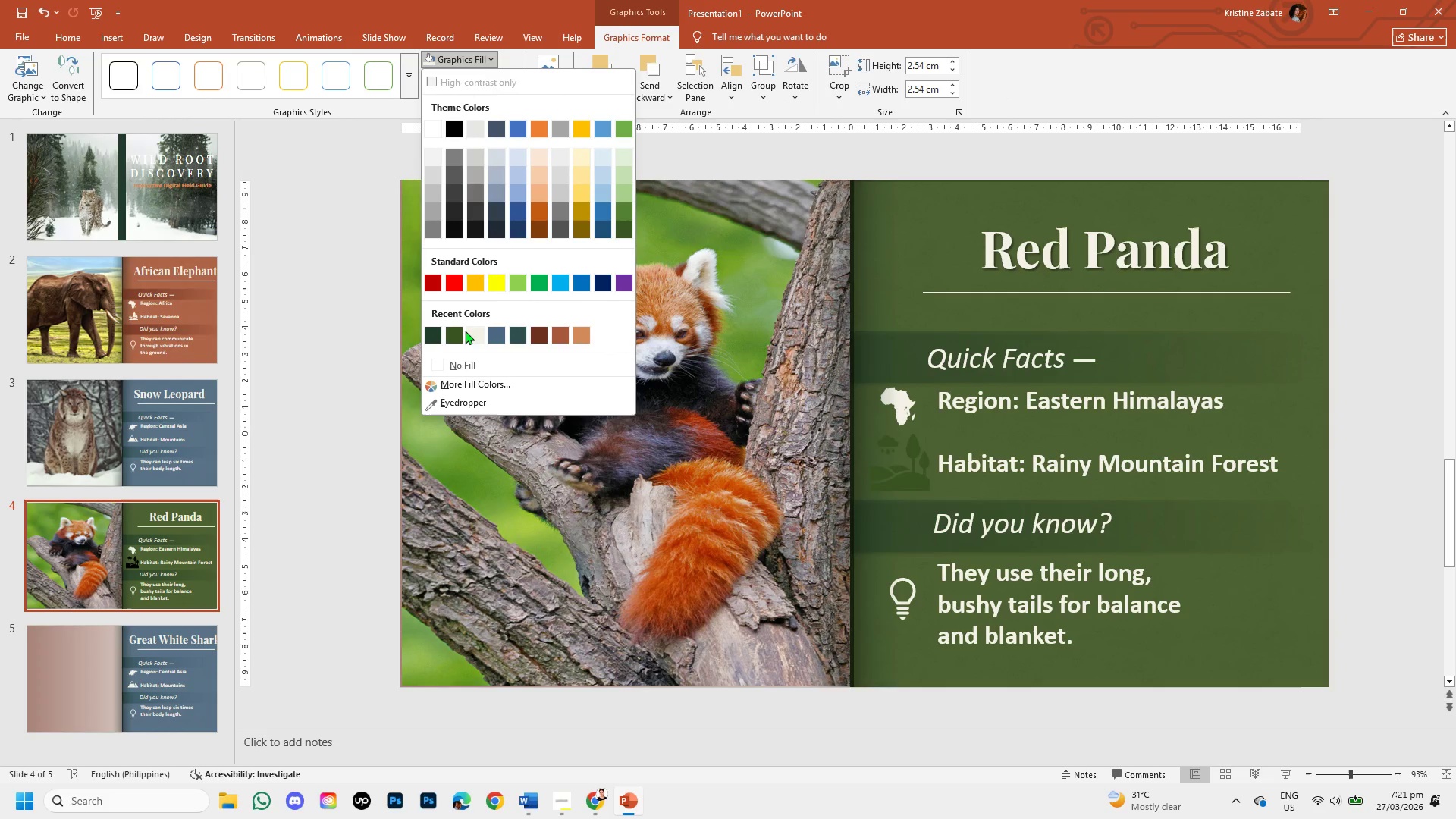 
left_click([468, 331])
 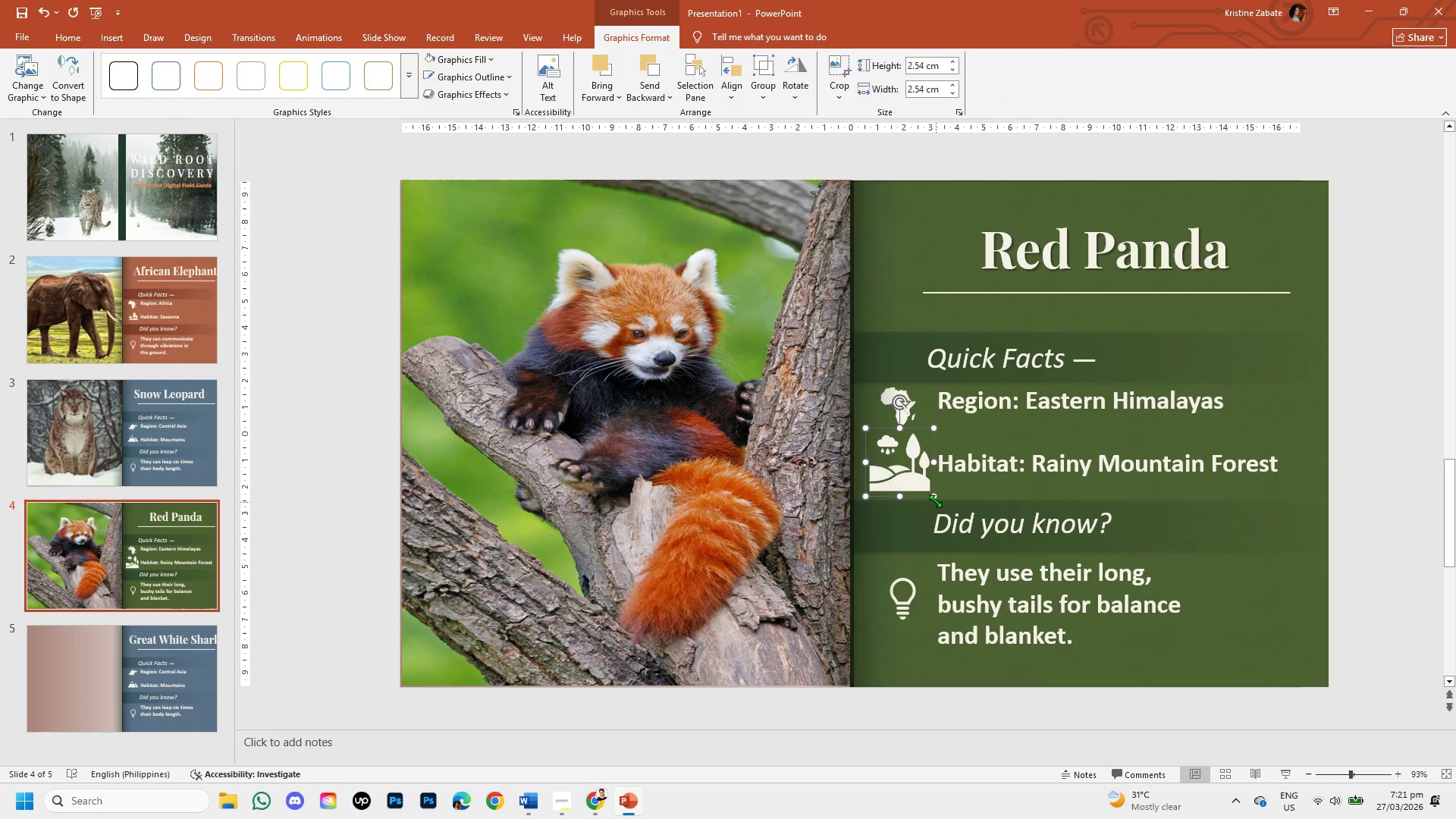 
left_click_drag(start_coordinate=[935, 497], to_coordinate=[915, 481])
 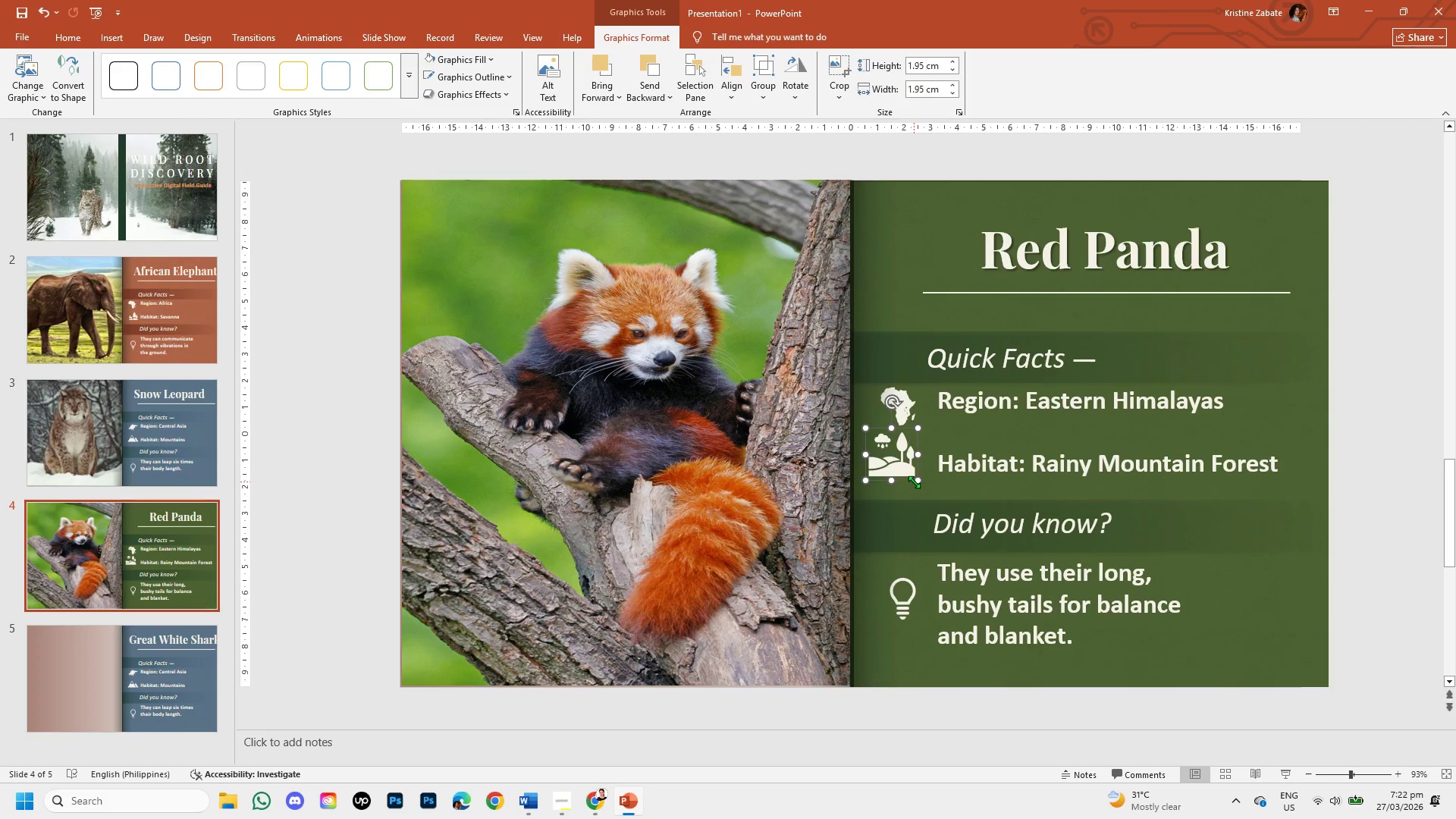 
left_click_drag(start_coordinate=[916, 479], to_coordinate=[906, 472])
 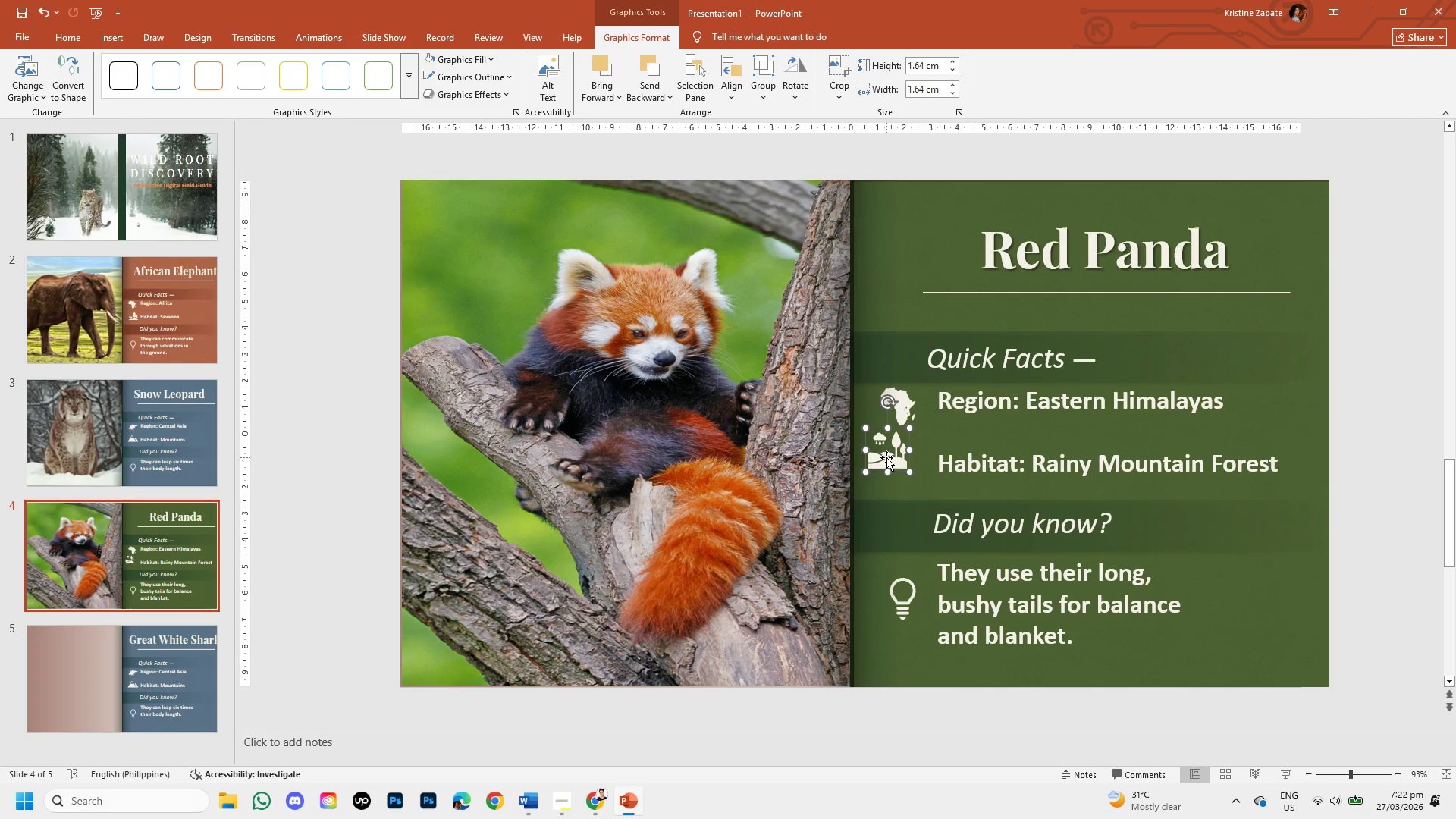 
left_click_drag(start_coordinate=[890, 457], to_coordinate=[904, 470])
 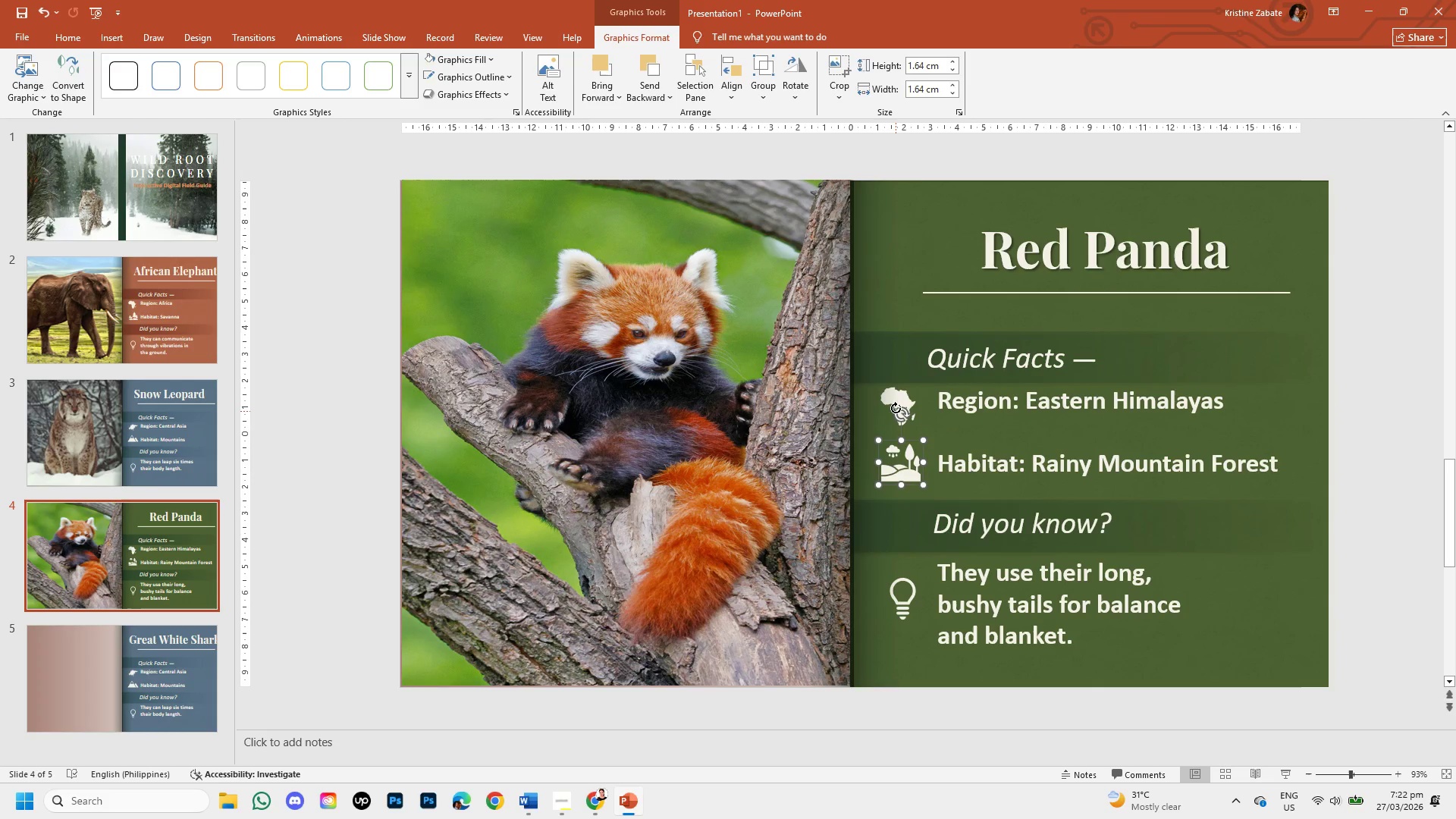 
left_click([893, 393])
 